 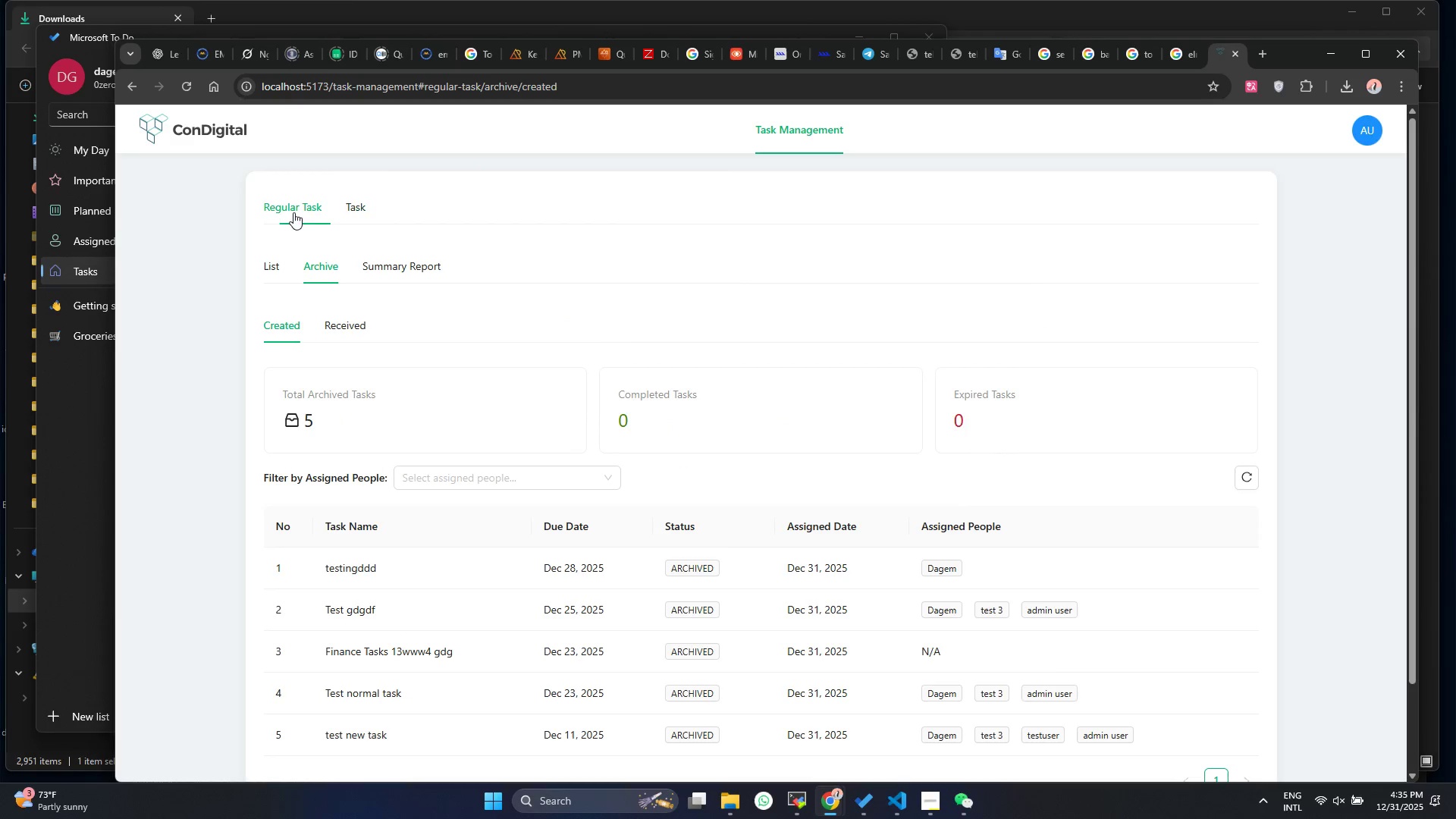 
left_click([350, 207])
 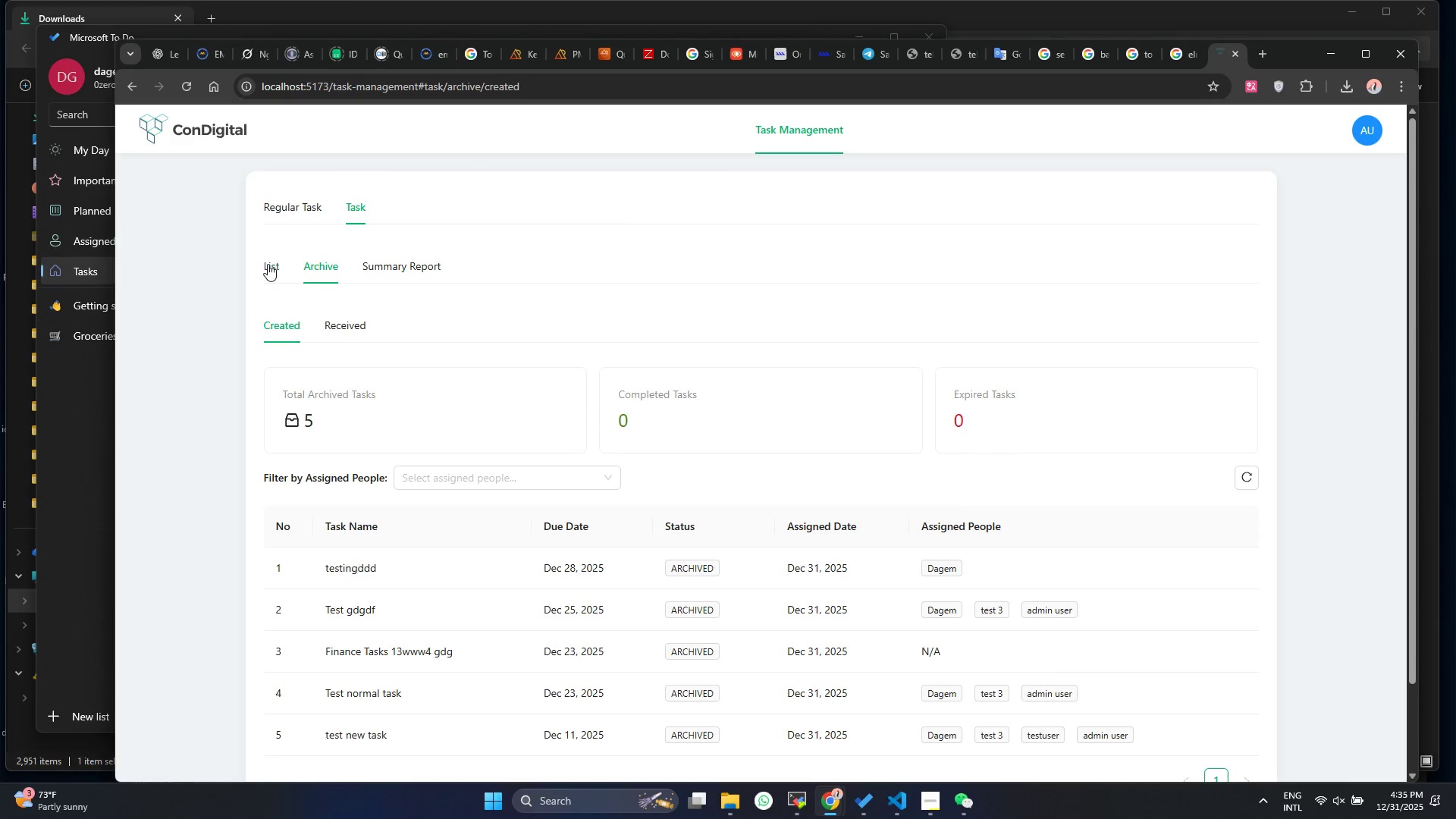 
left_click([268, 264])
 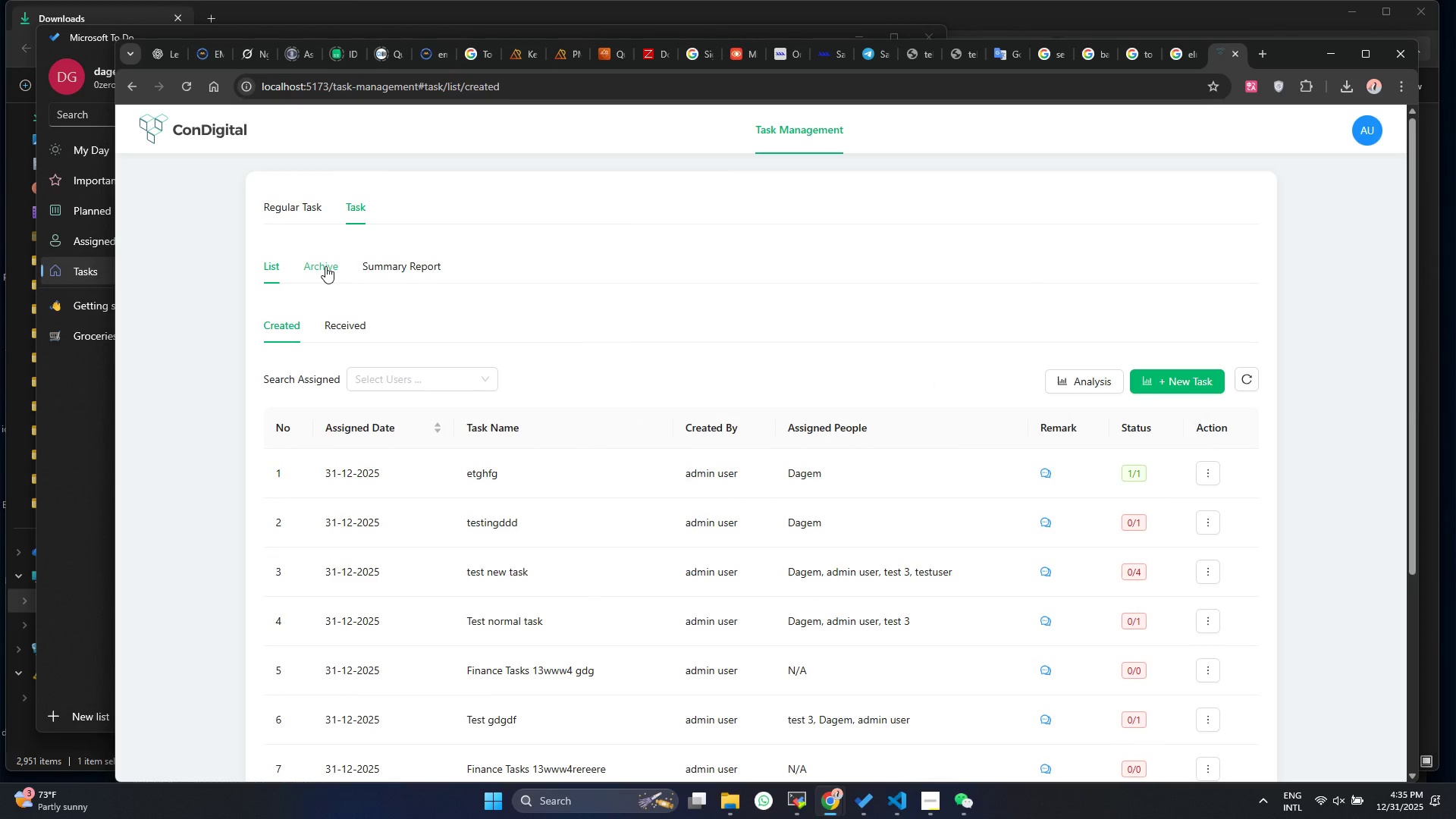 
scroll: coordinate [802, 432], scroll_direction: down, amount: 2.0
 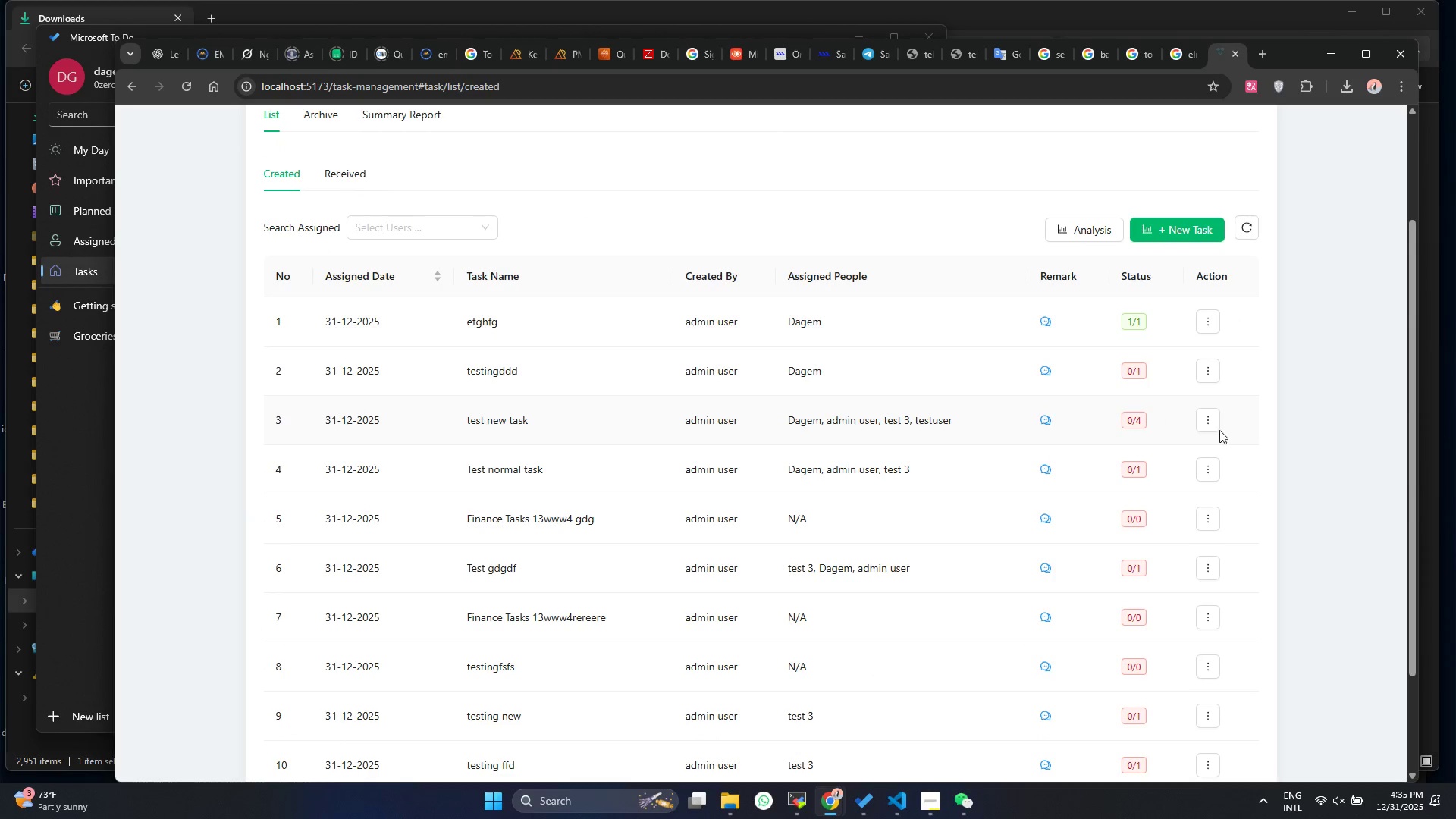 
left_click([1199, 427])
 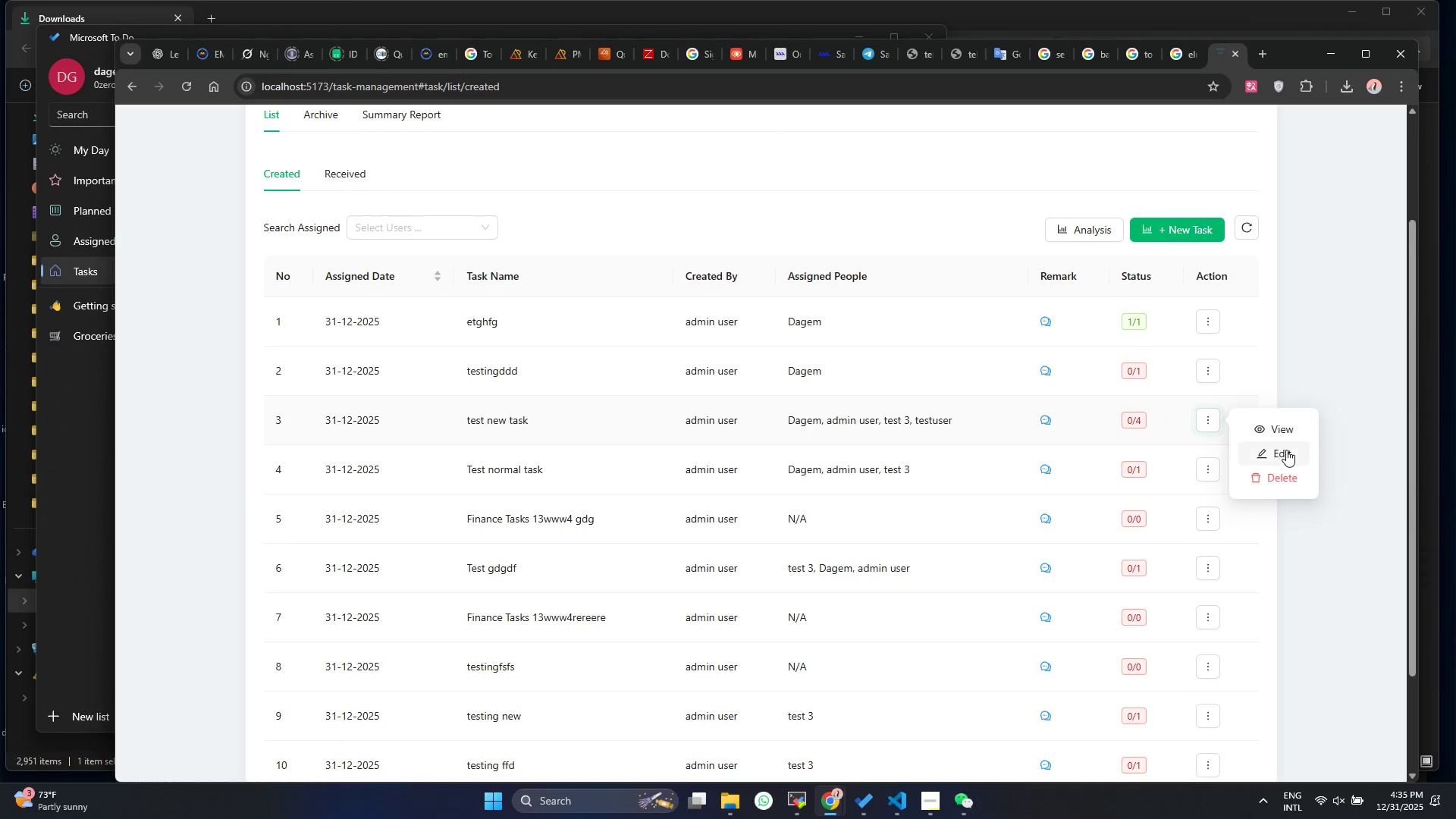 
left_click([1282, 450])
 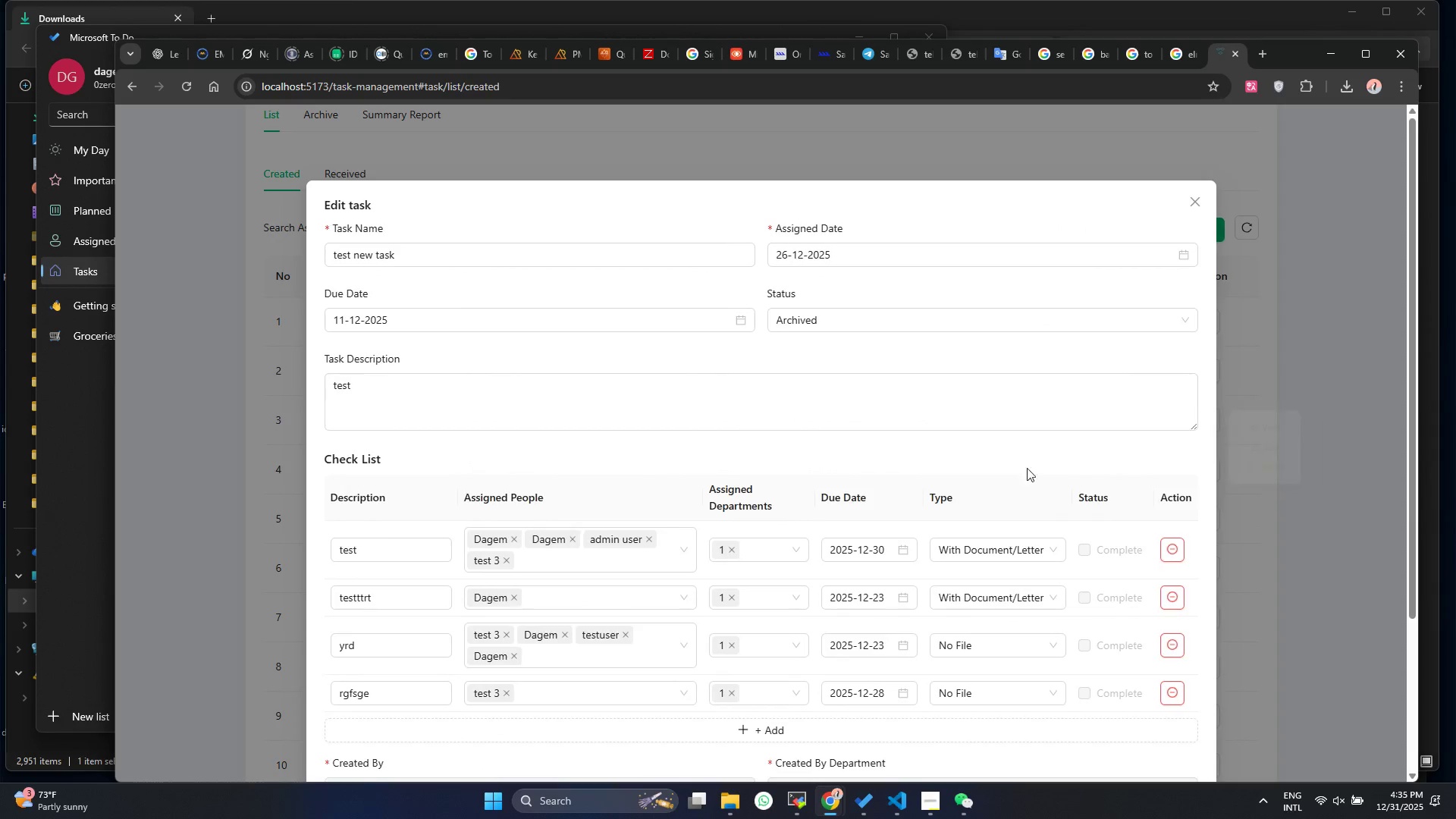 
scroll: coordinate [1037, 517], scroll_direction: down, amount: 2.0
 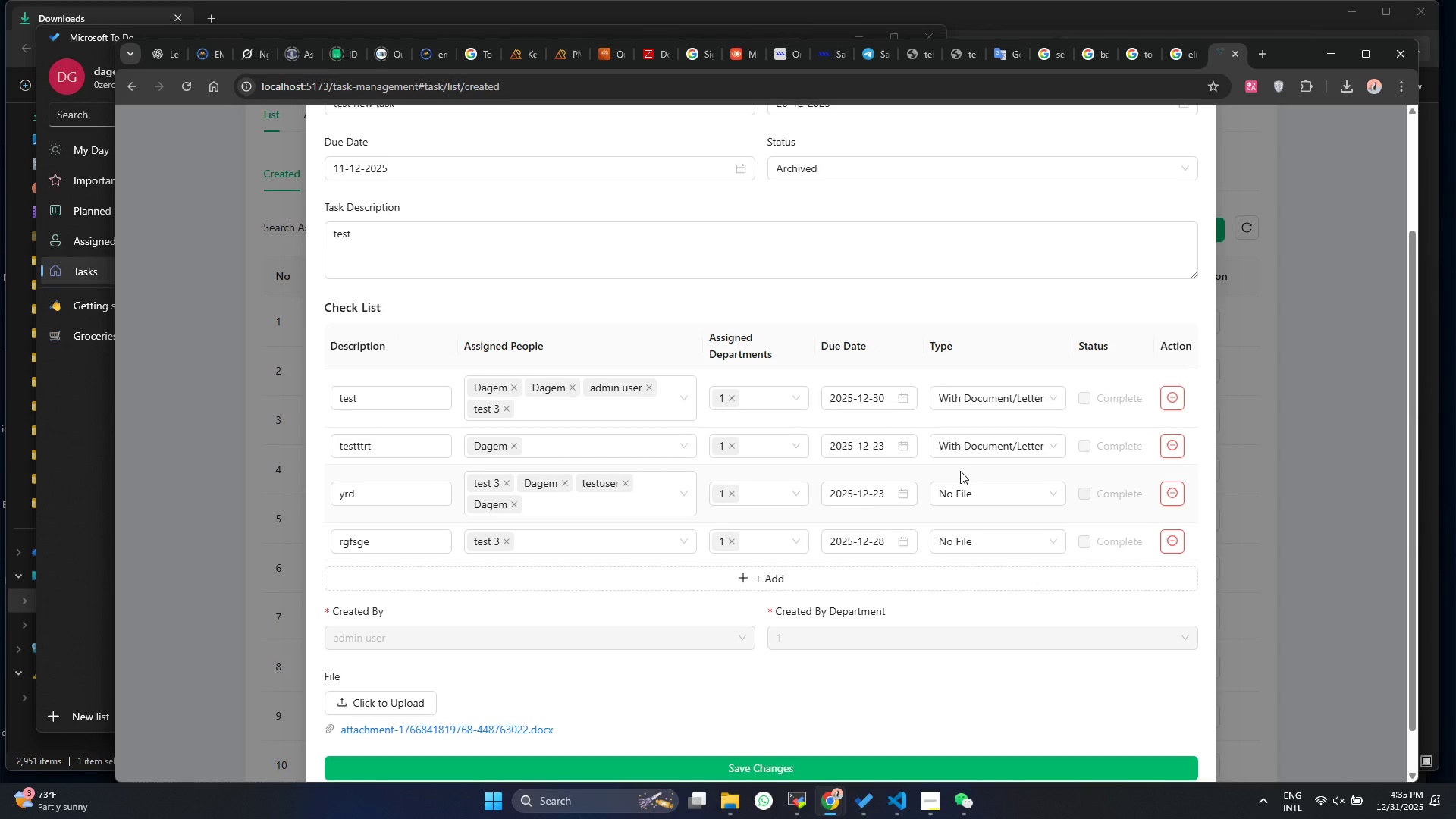 
scroll: coordinate [897, 539], scroll_direction: none, amount: 0.0
 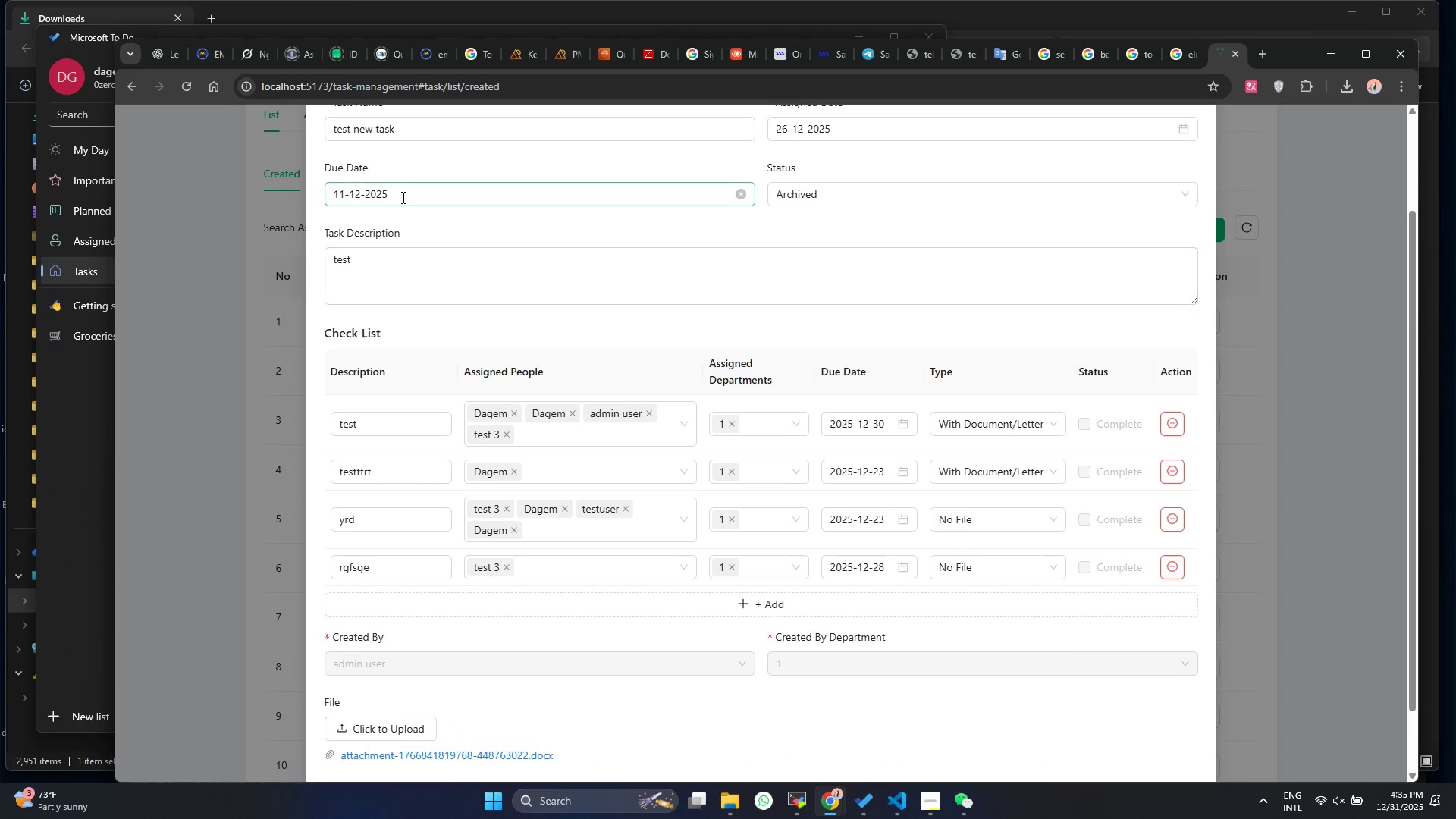 
left_click_drag(start_coordinate=[404, 199], to_coordinate=[309, 201])
 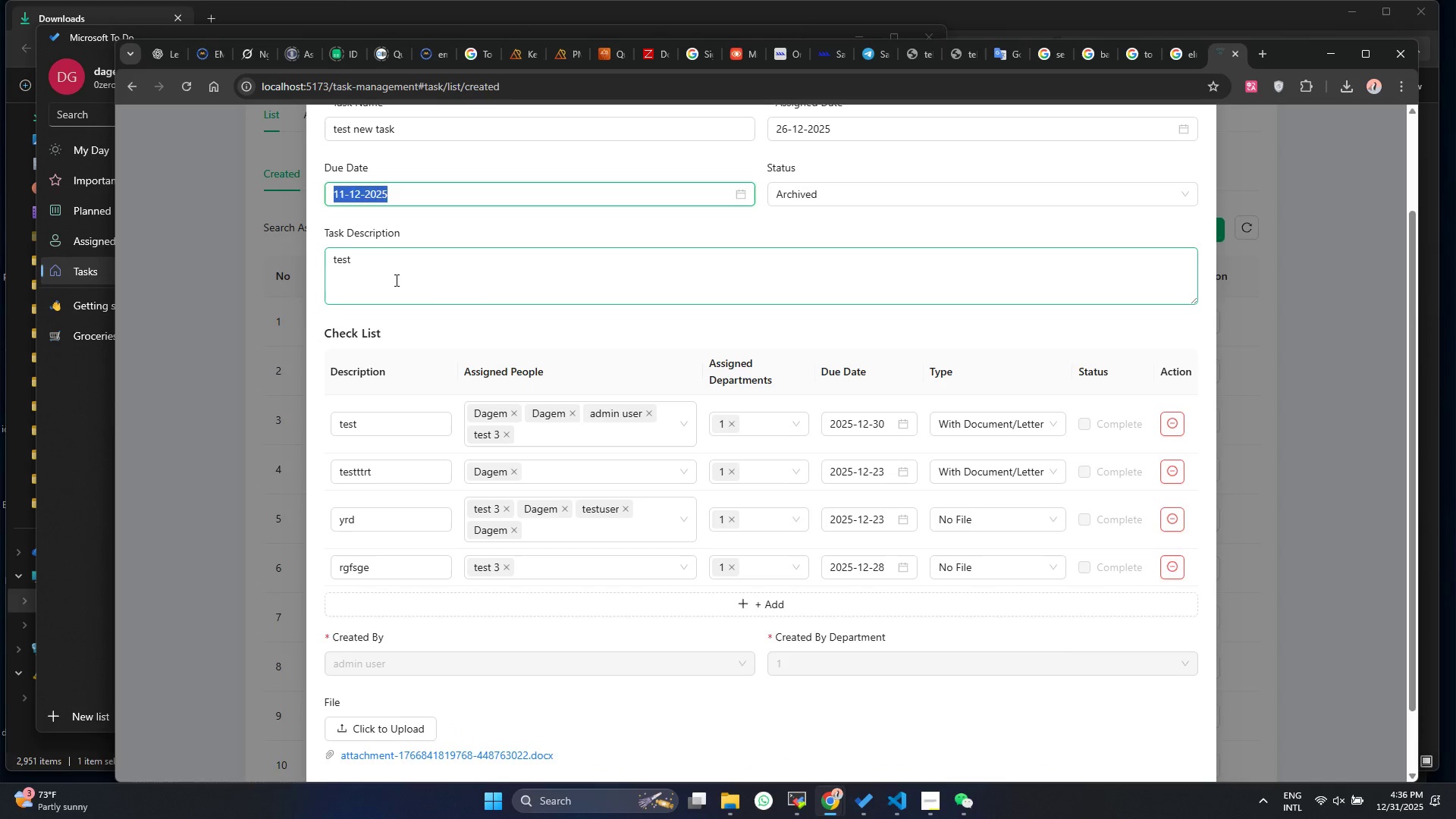 
left_click([395, 280])
 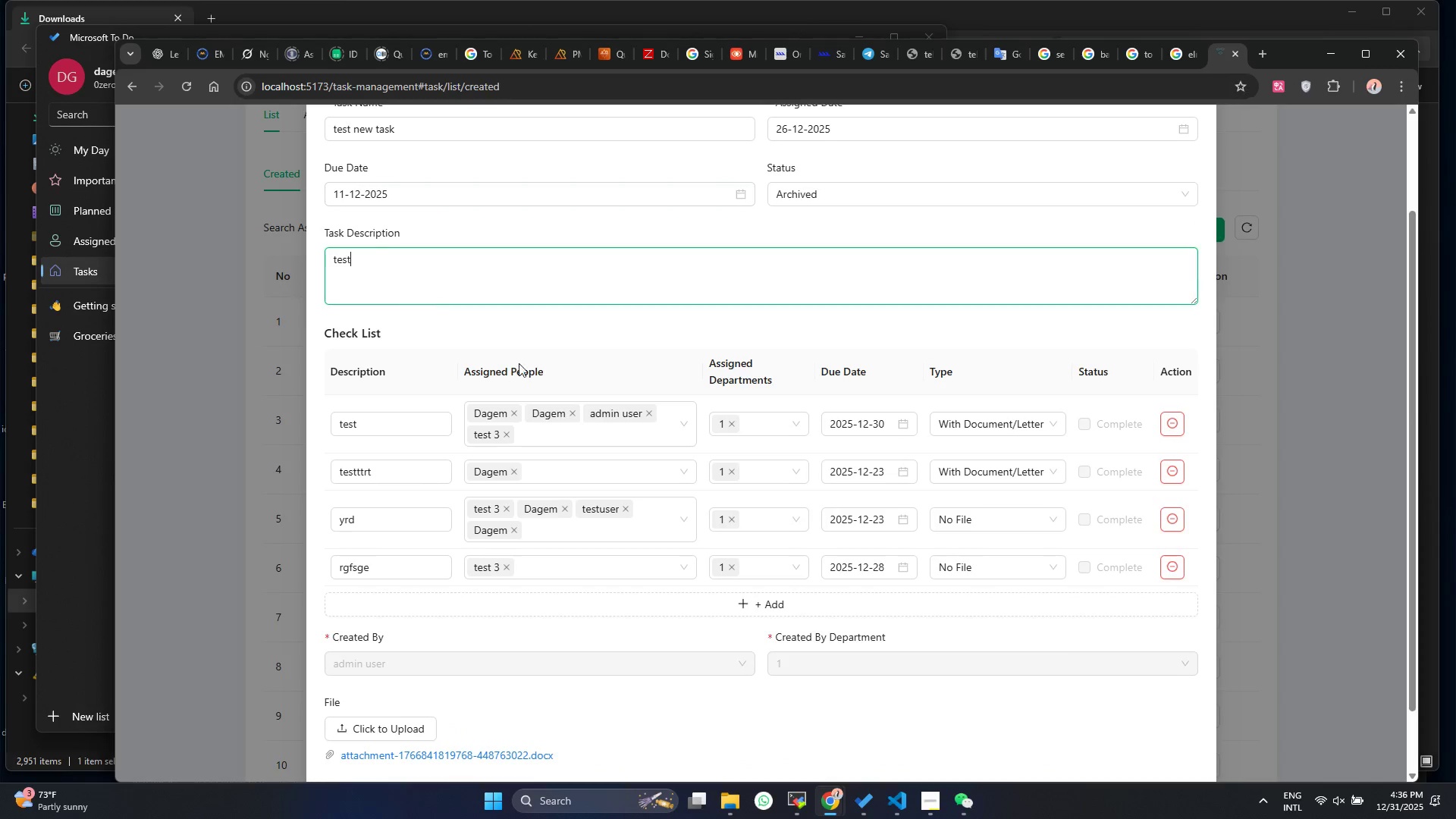 
scroll: coordinate [724, 306], scroll_direction: up, amount: 3.0
 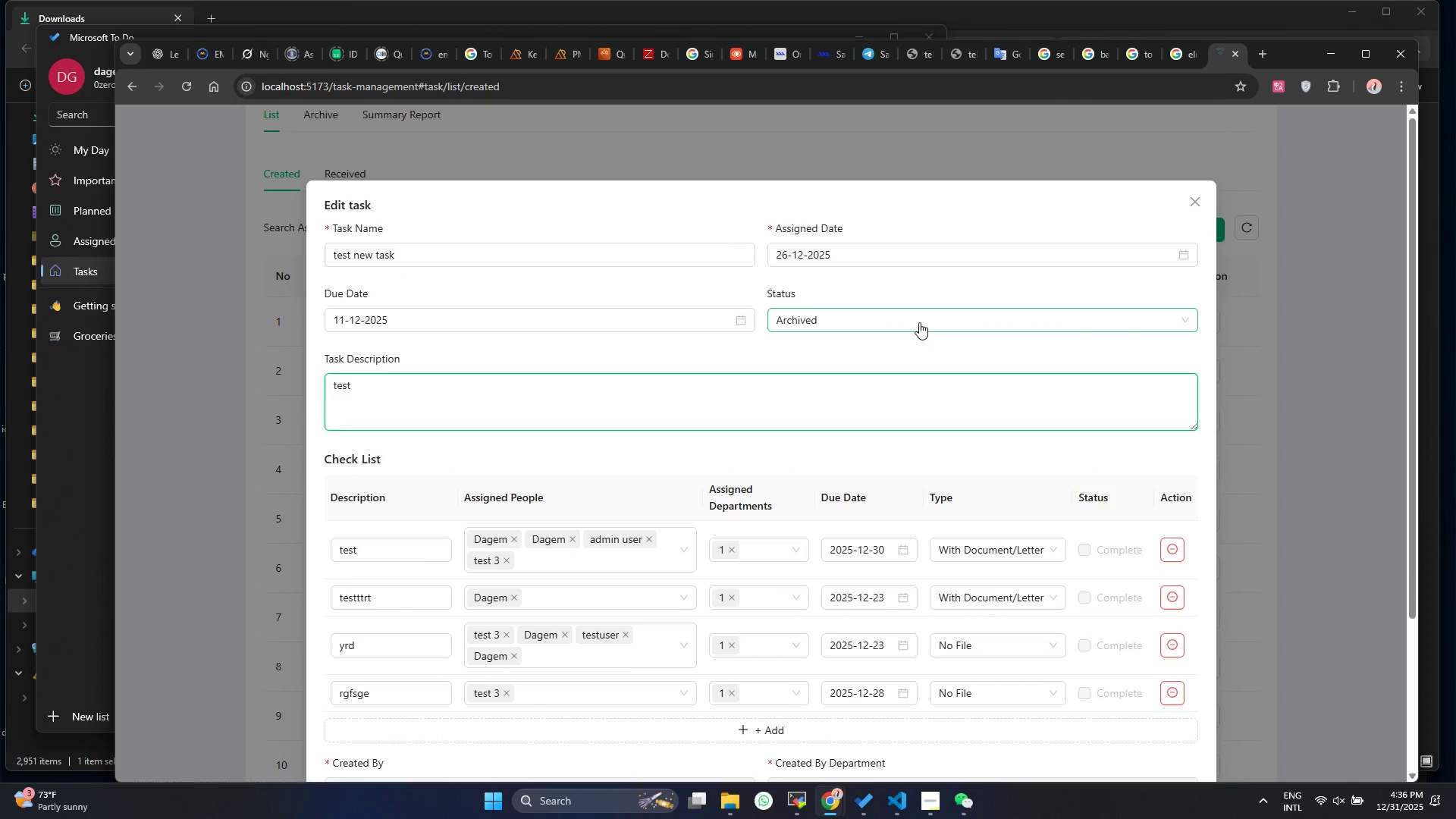 
double_click([919, 322])
 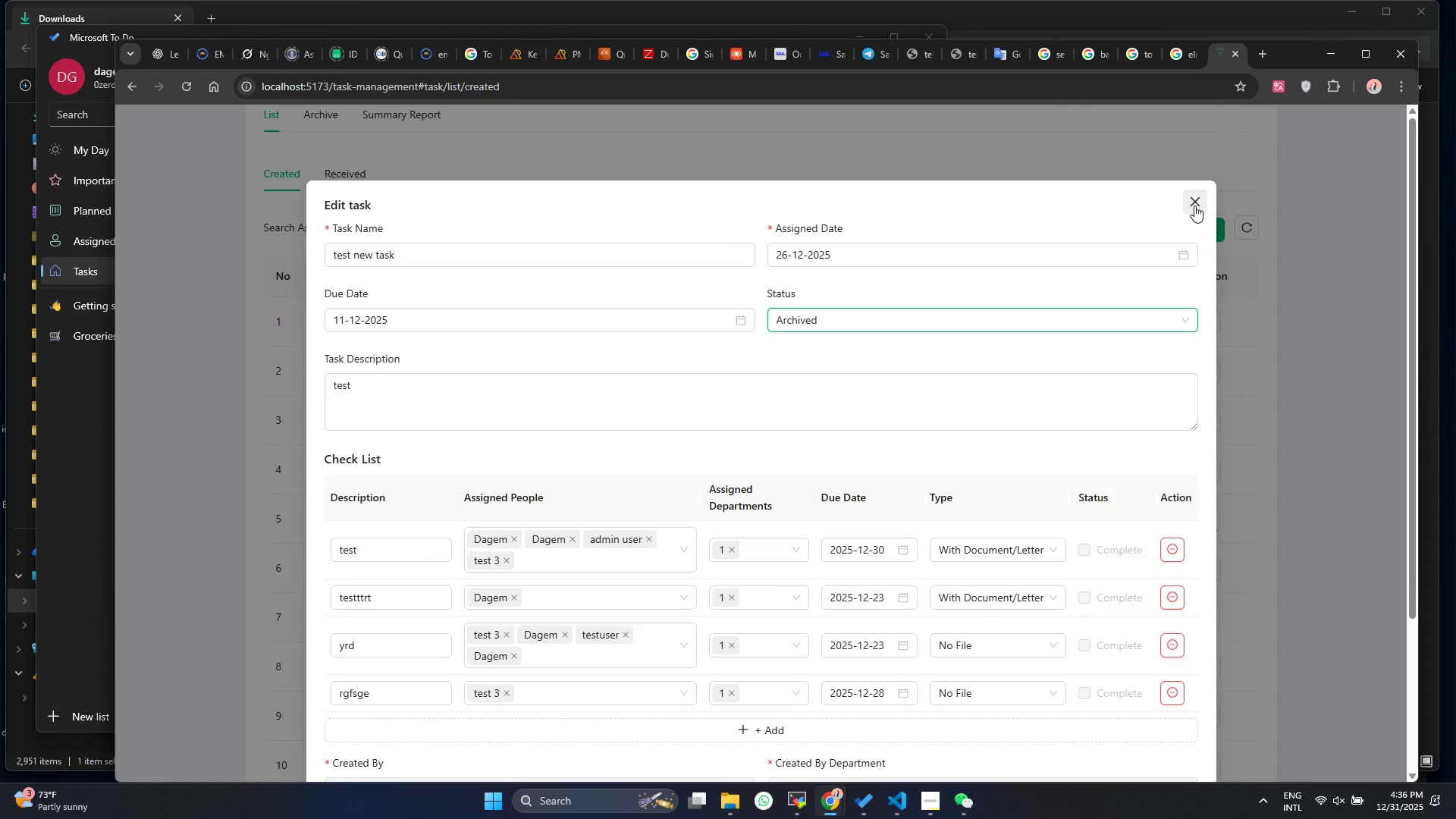 
left_click([1194, 206])
 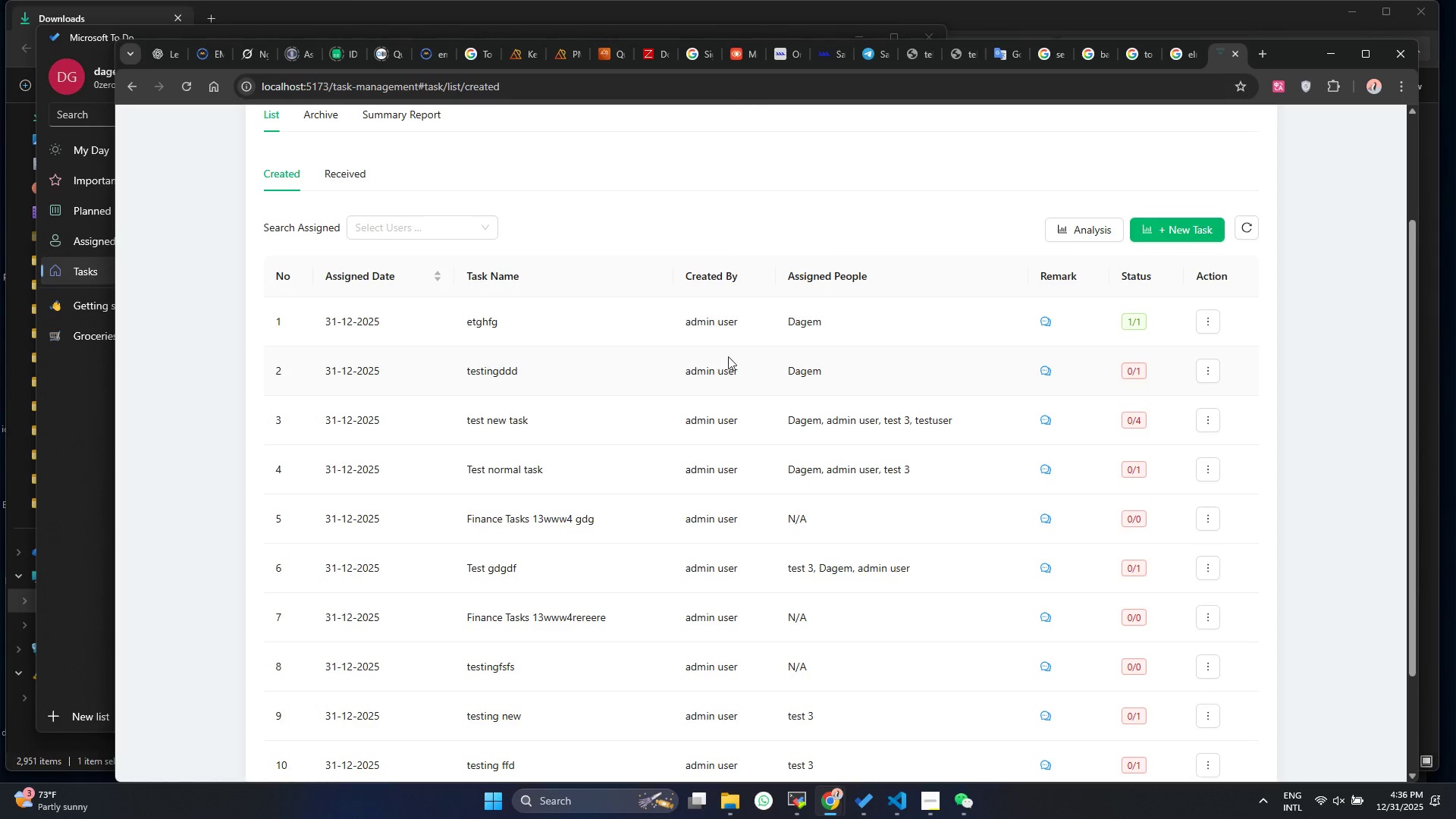 
left_click_drag(start_coordinate=[674, 375], to_coordinate=[755, 368])
 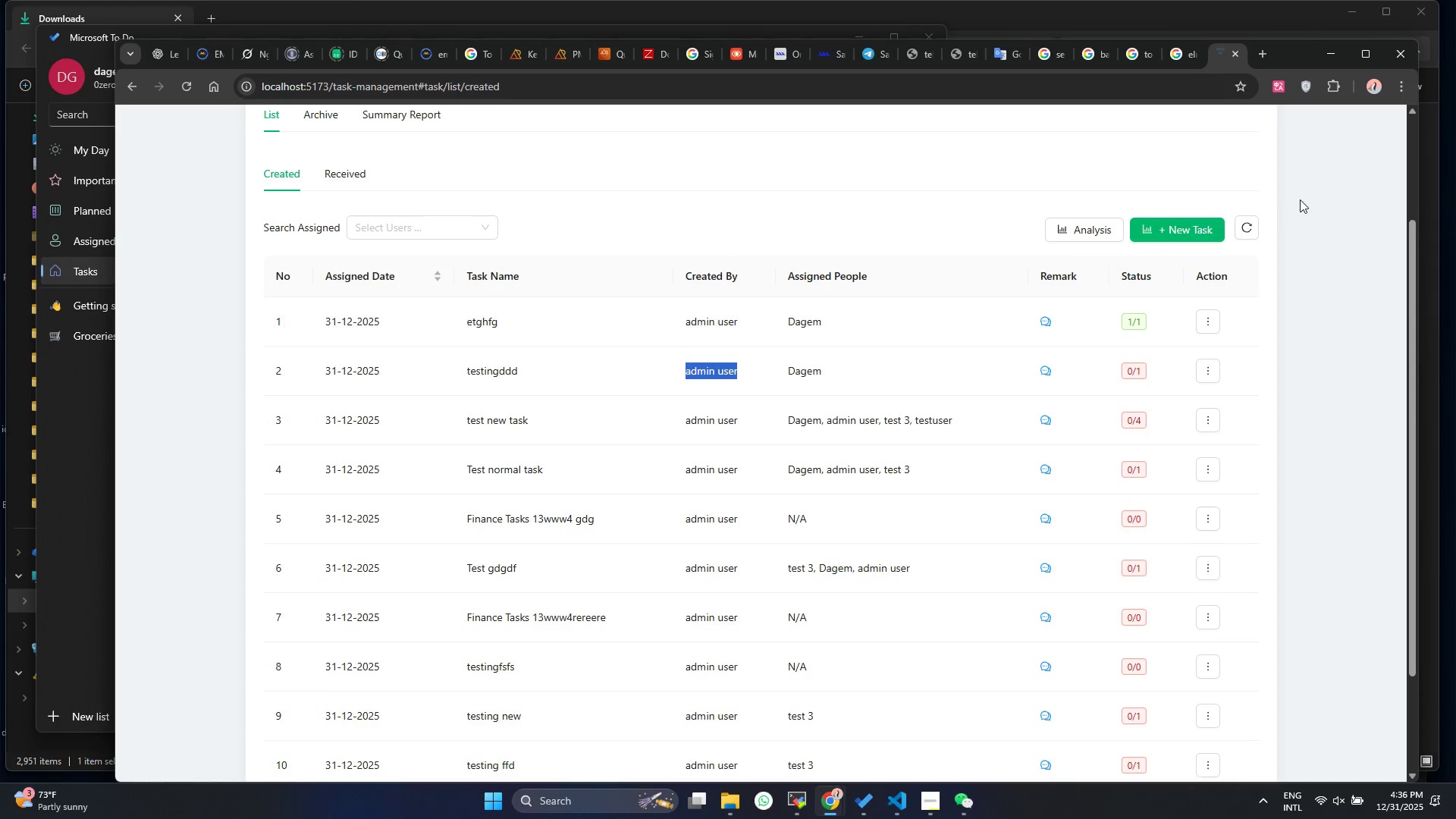 
scroll: coordinate [1298, 200], scroll_direction: up, amount: 7.0
 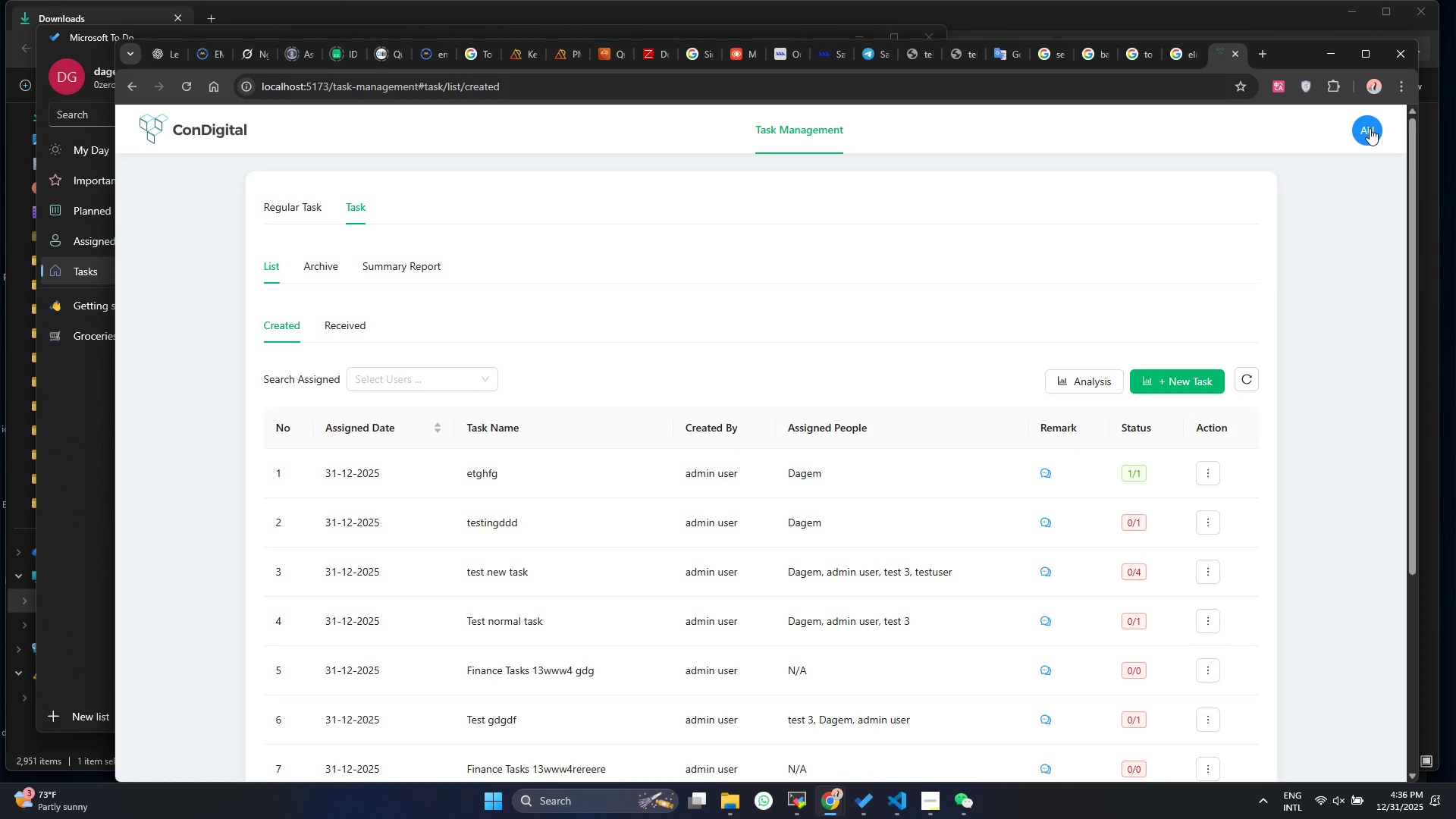 
double_click([1370, 128])
 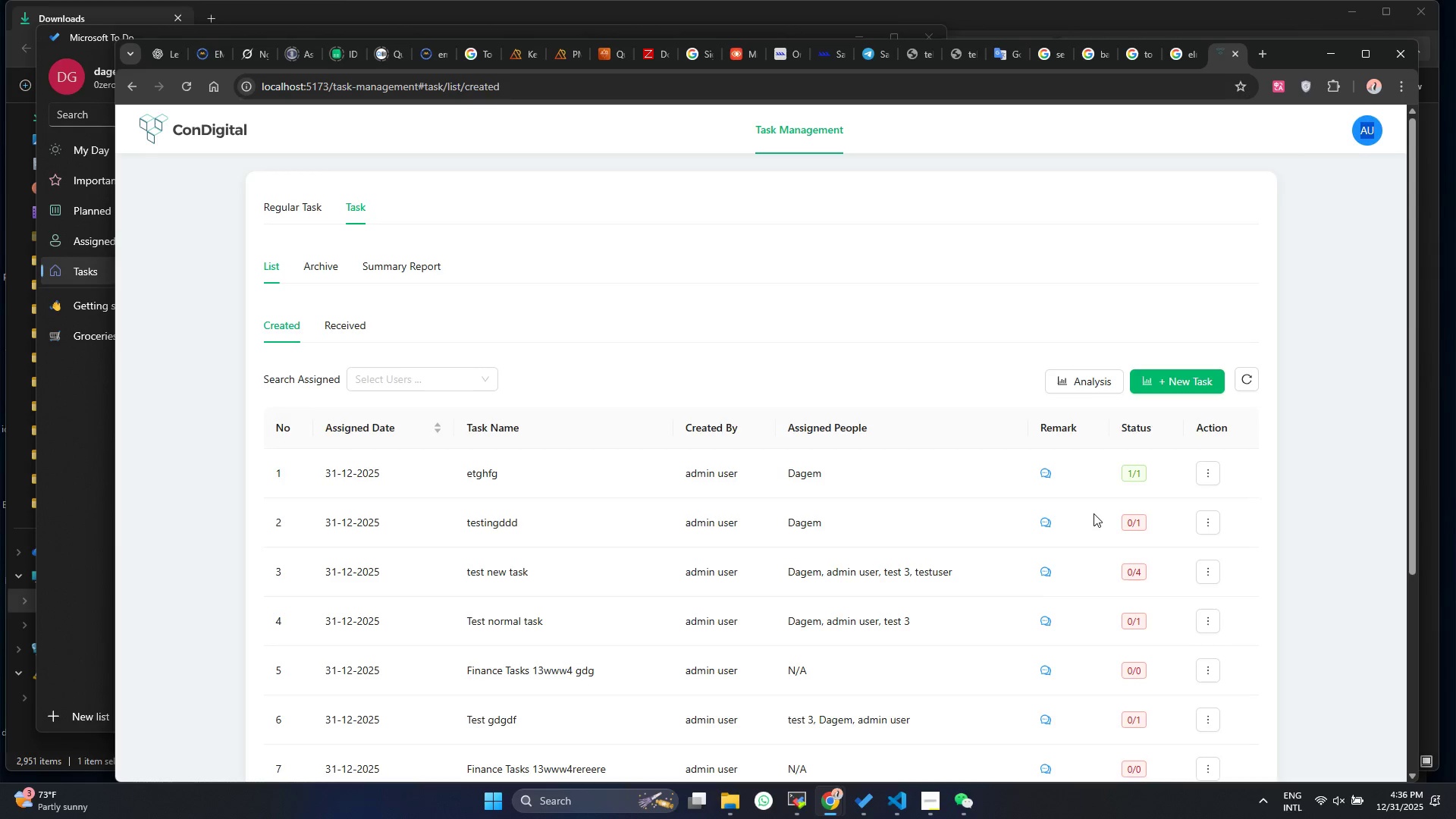 
scroll: coordinate [1094, 513], scroll_direction: down, amount: 1.0
 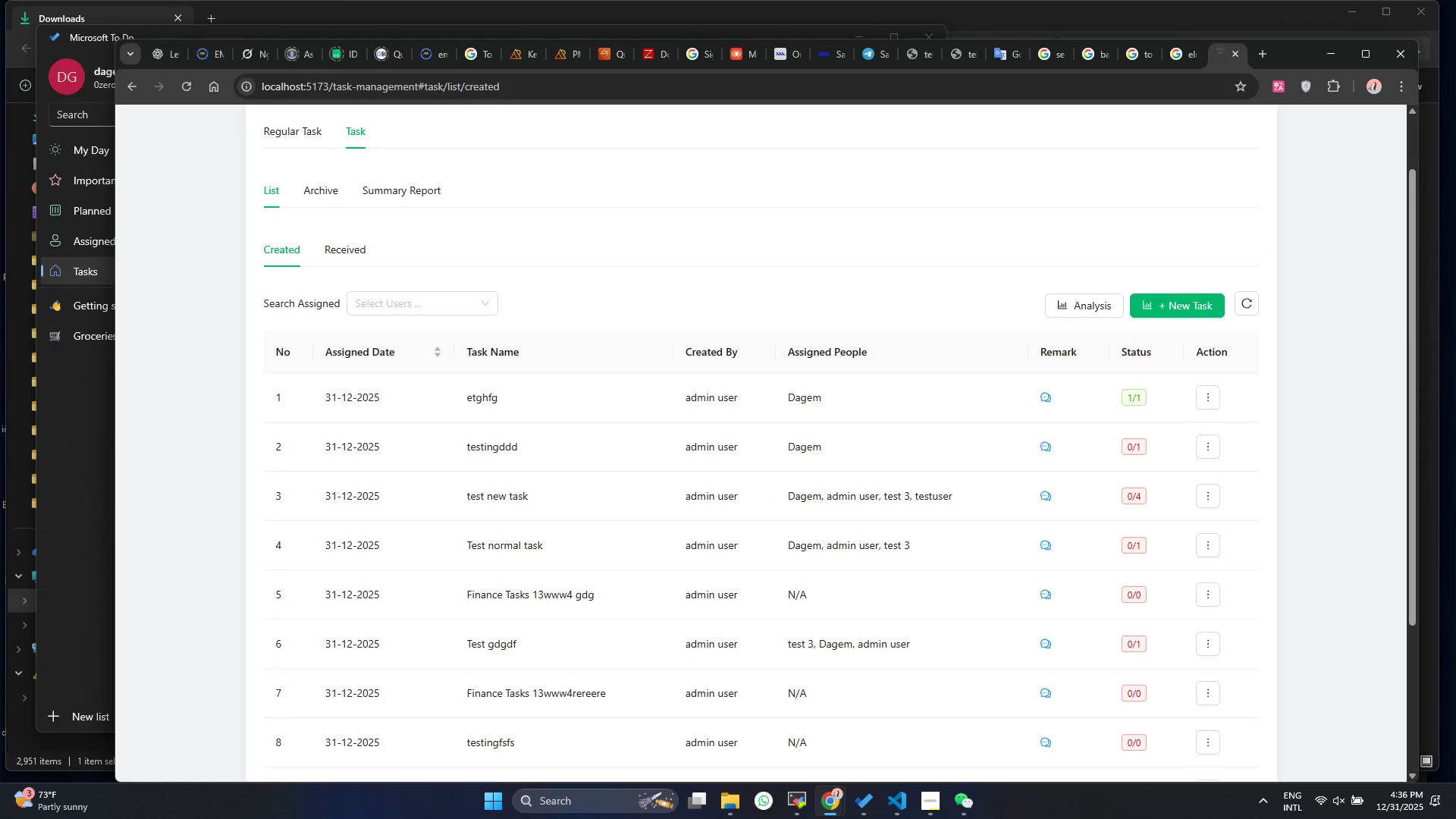 
mouse_move([1228, 452])
 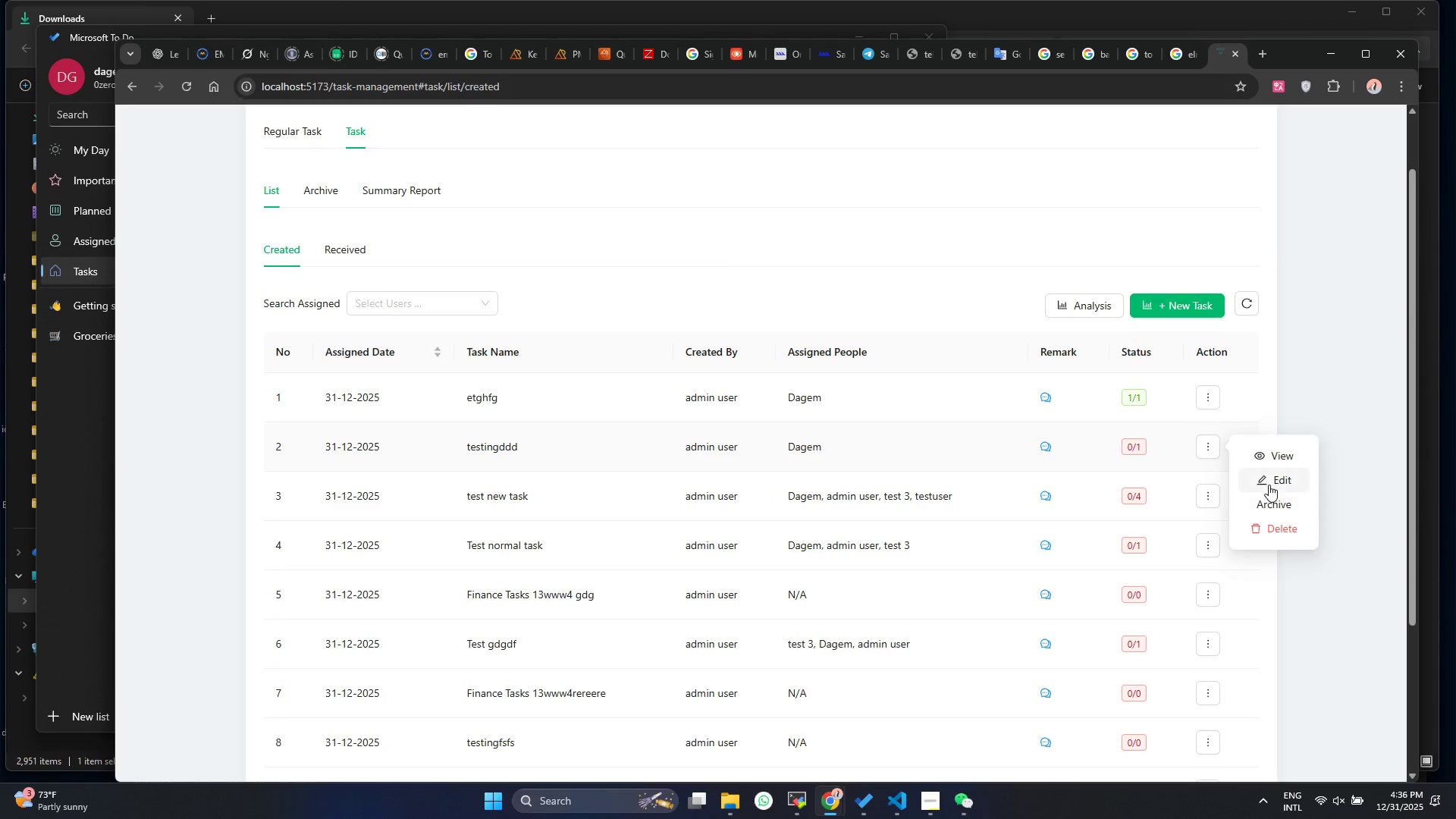 
left_click([1275, 453])
 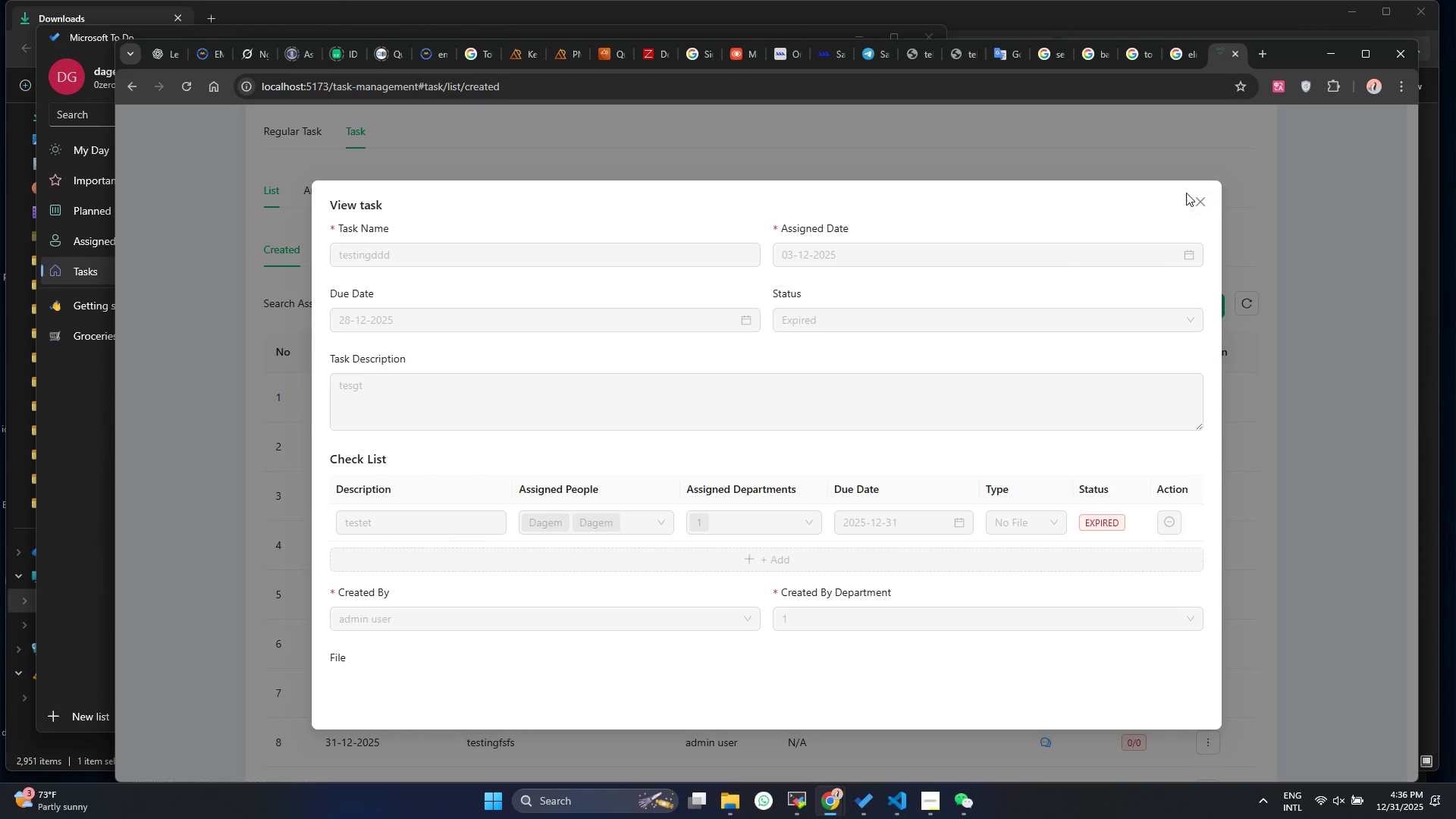 
left_click([1205, 200])
 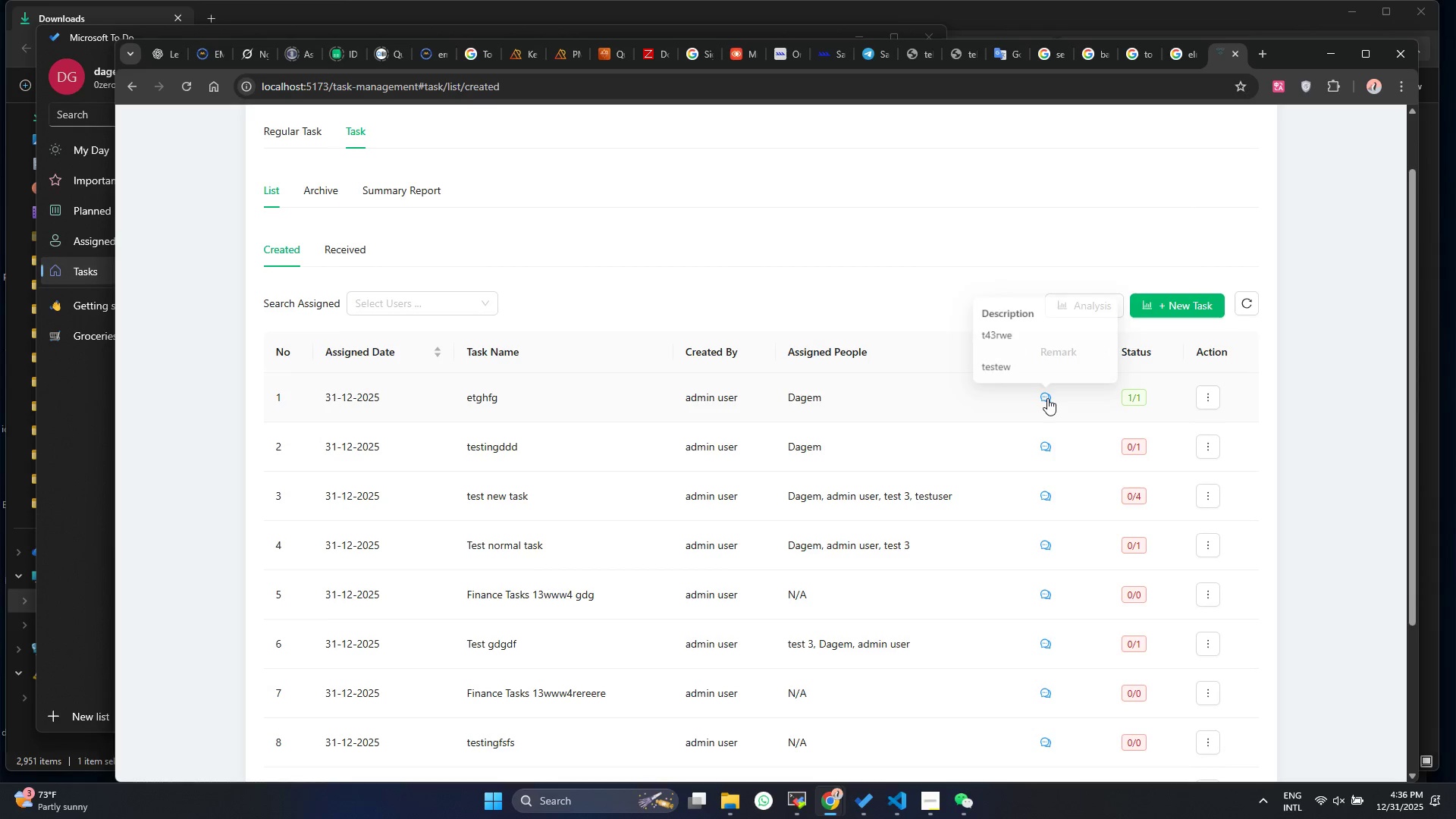 
scroll: coordinate [997, 497], scroll_direction: down, amount: 3.0
 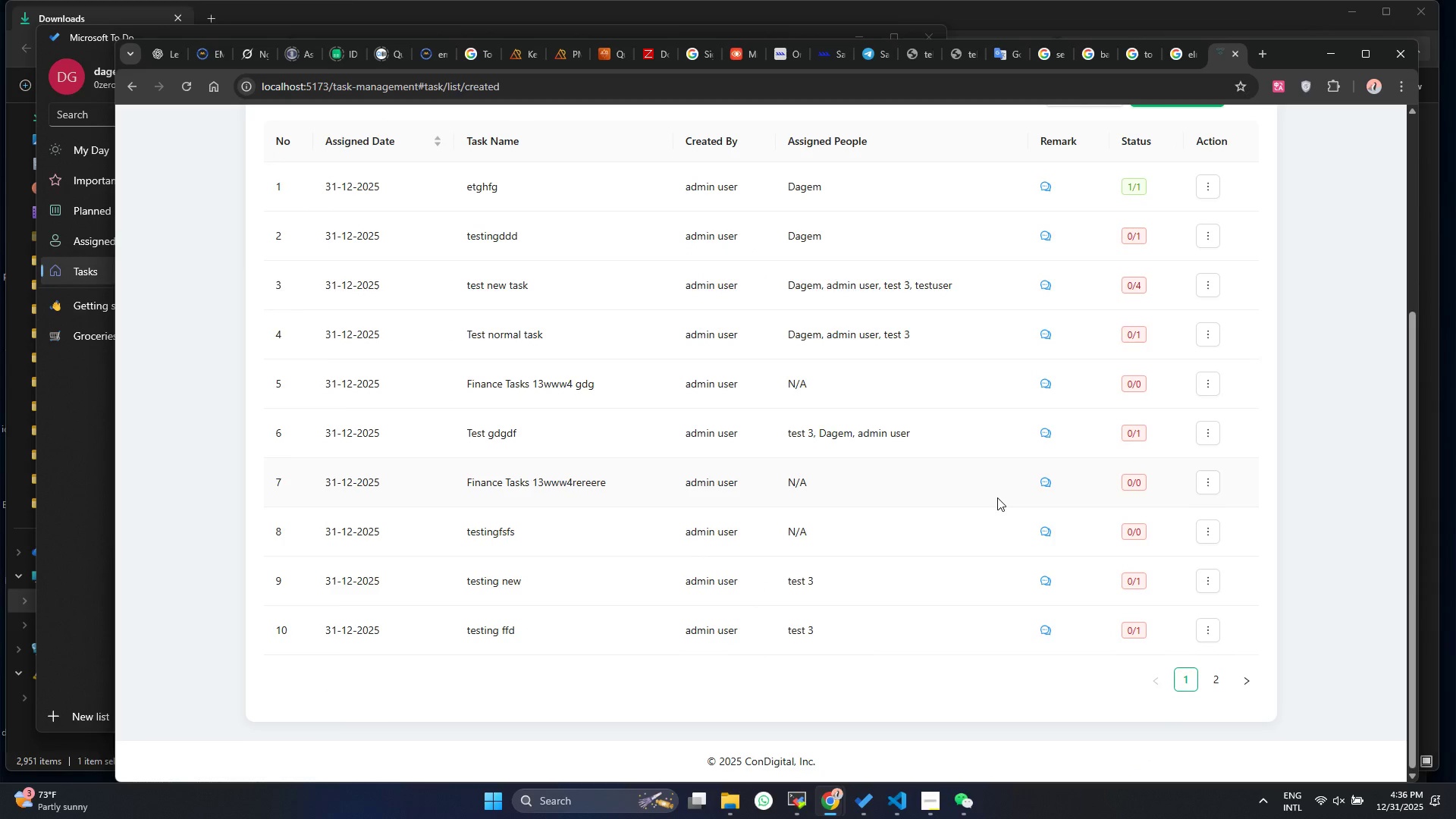 
scroll: coordinate [985, 507], scroll_direction: up, amount: 4.0
 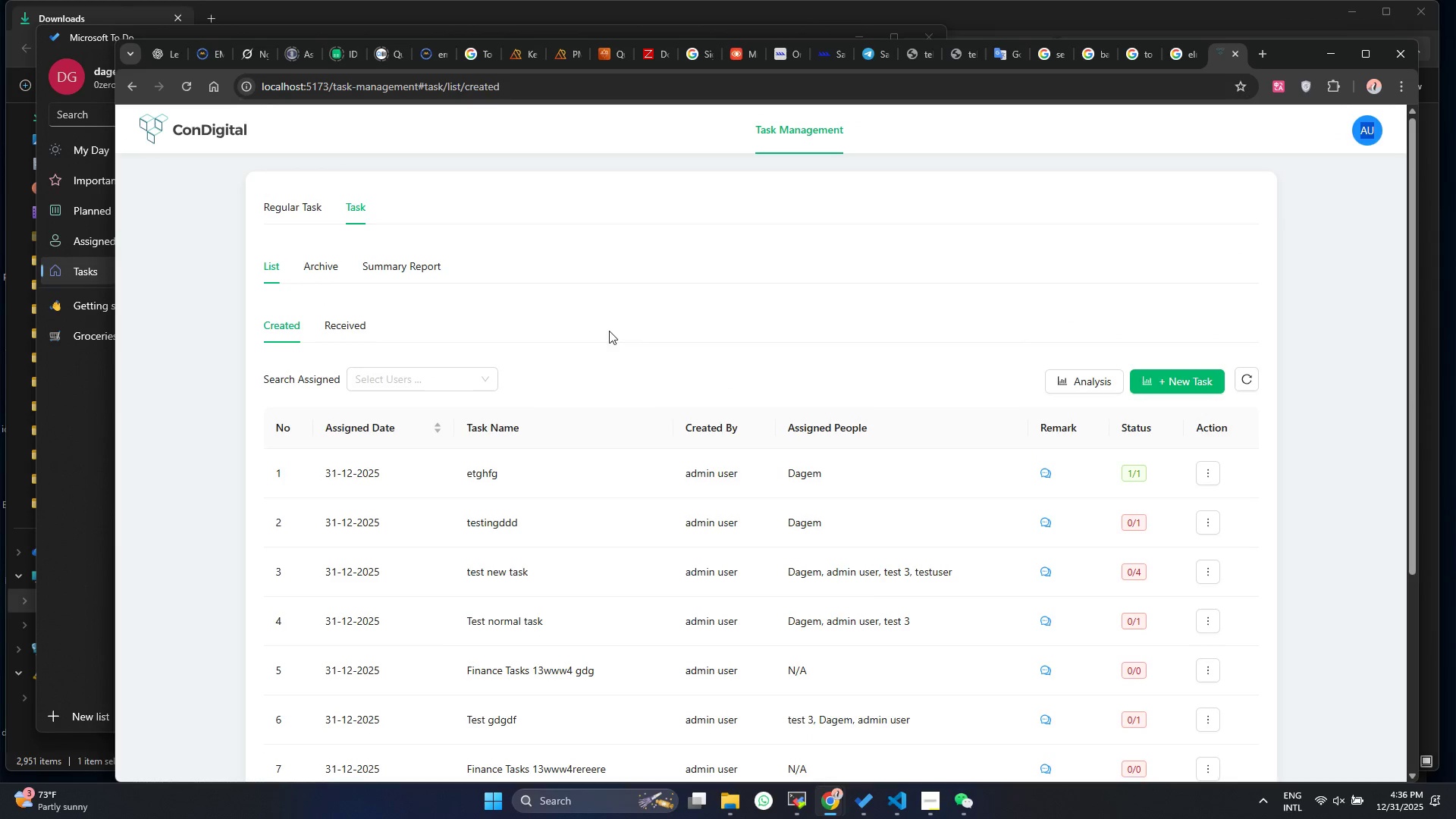 
left_click([351, 313])
 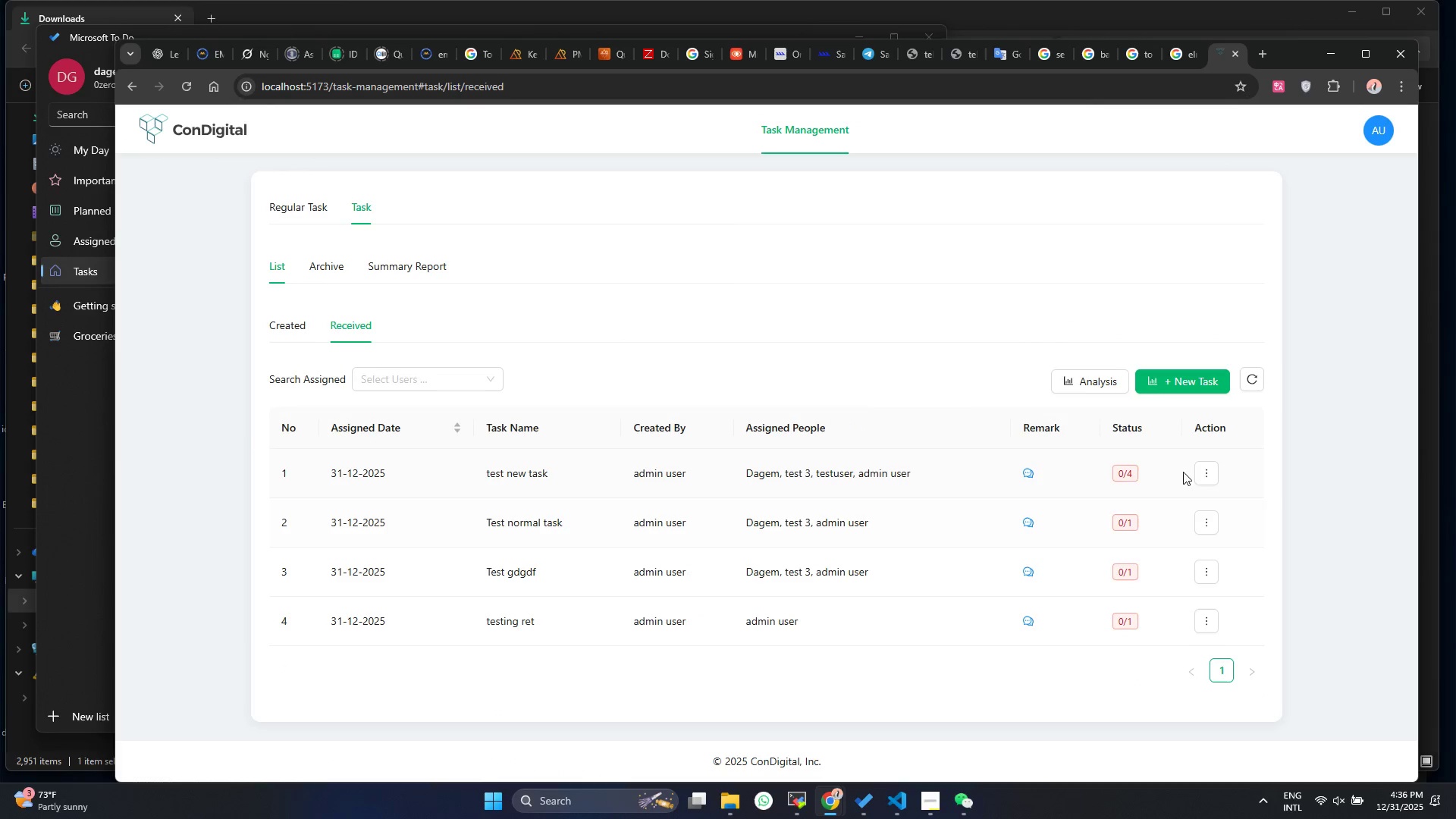 
left_click([1207, 472])
 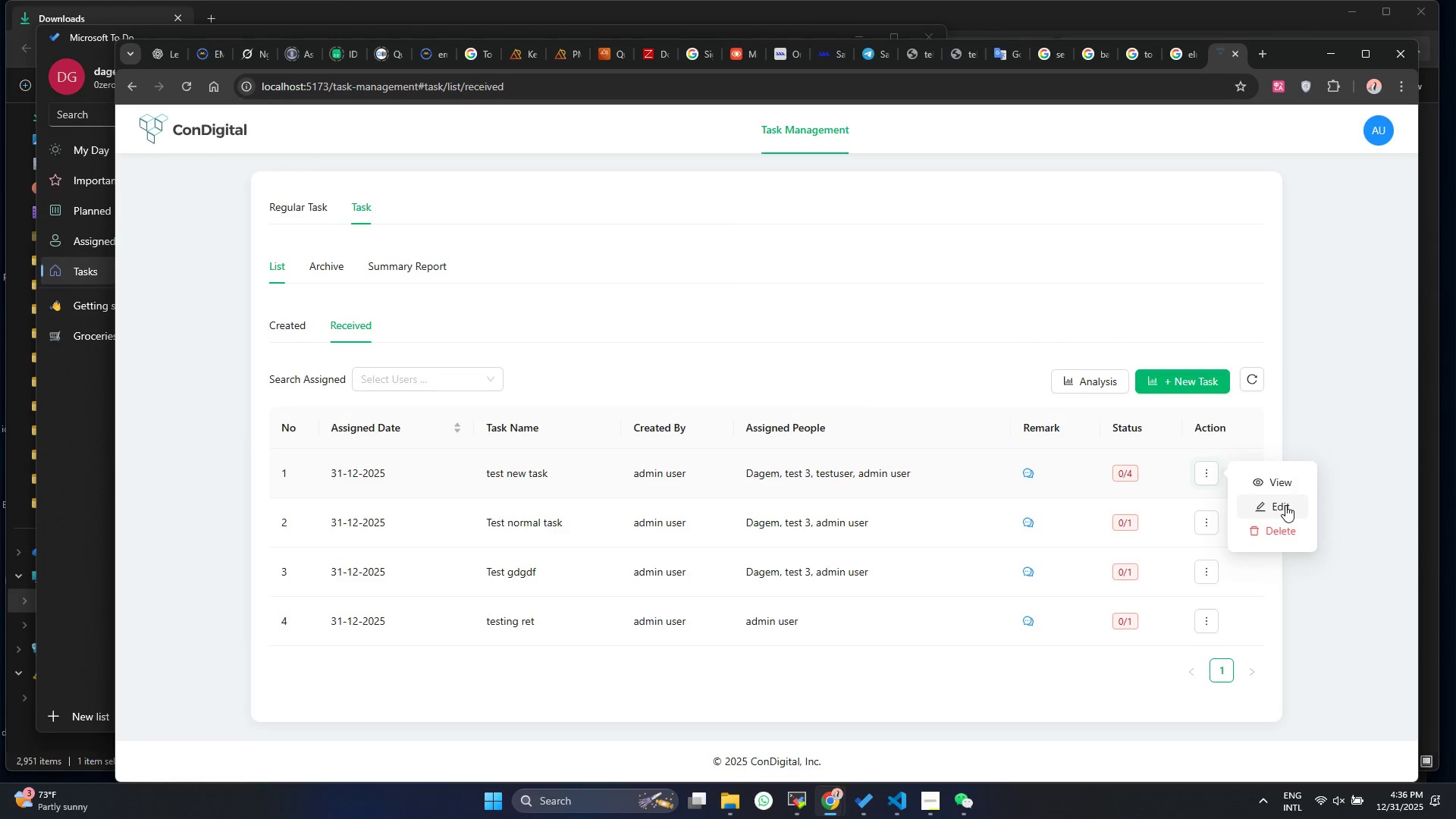 
left_click([1285, 505])
 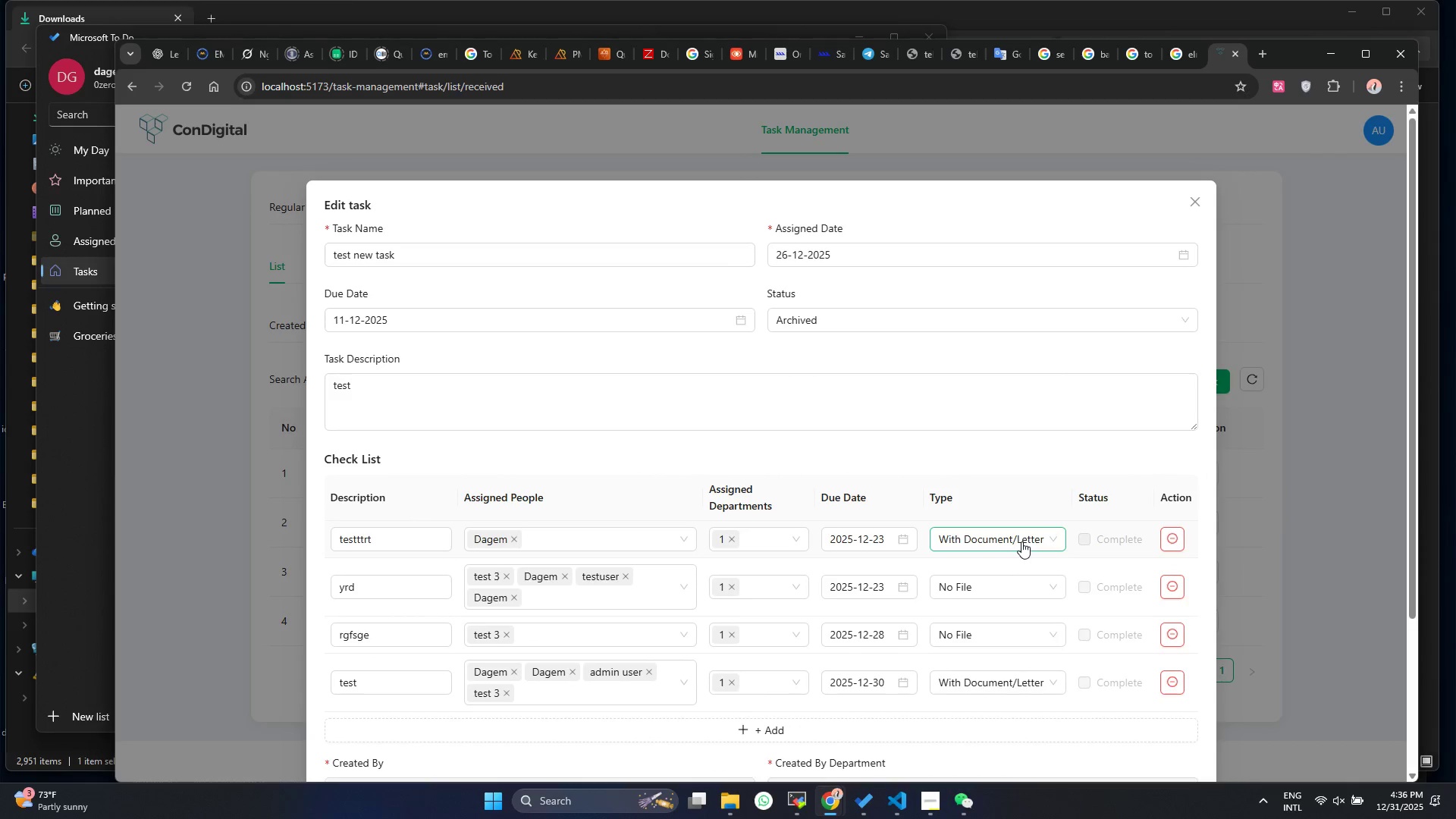 
scroll: coordinate [1021, 541], scroll_direction: down, amount: 1.0
 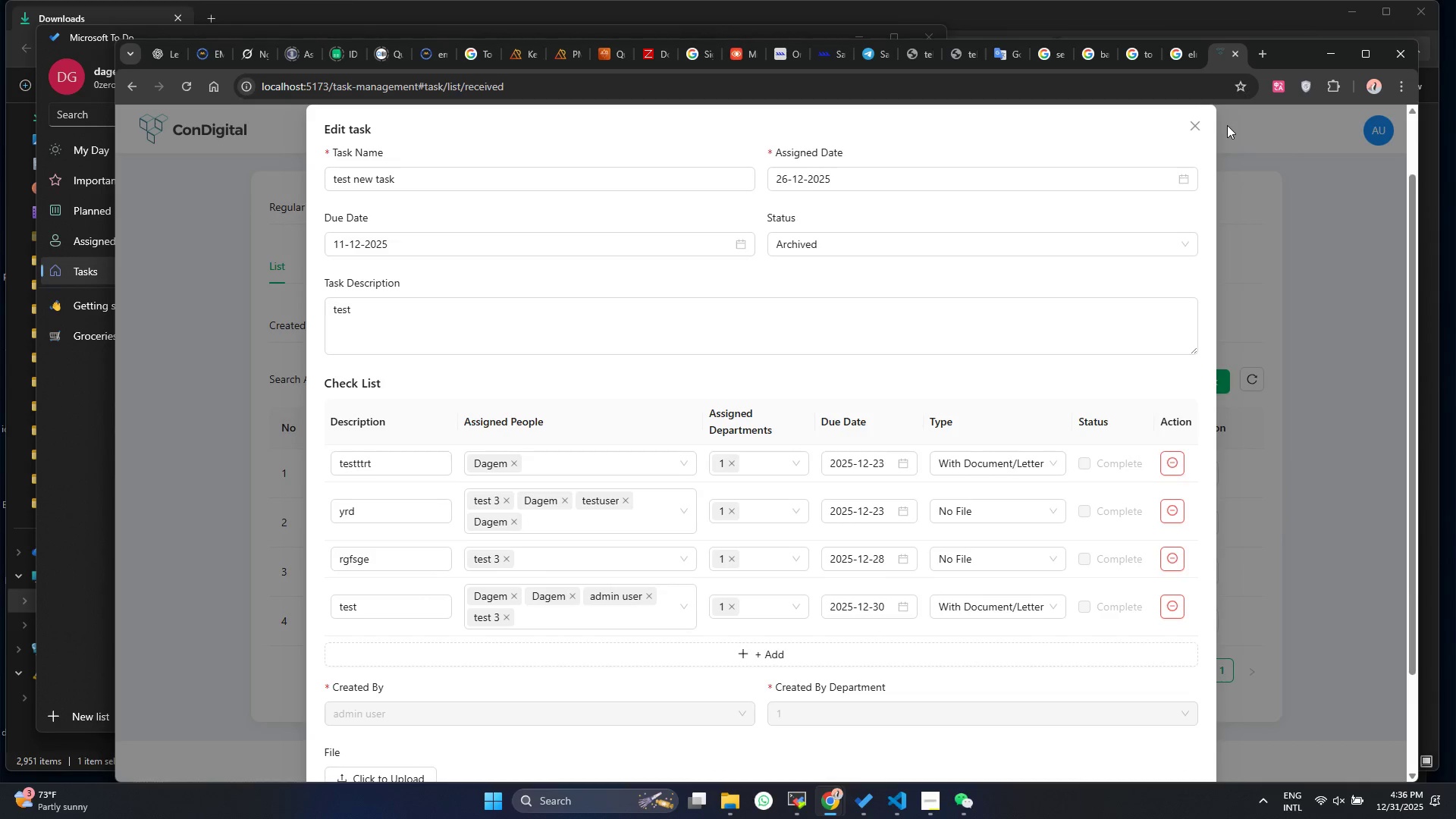 
left_click([1188, 129])
 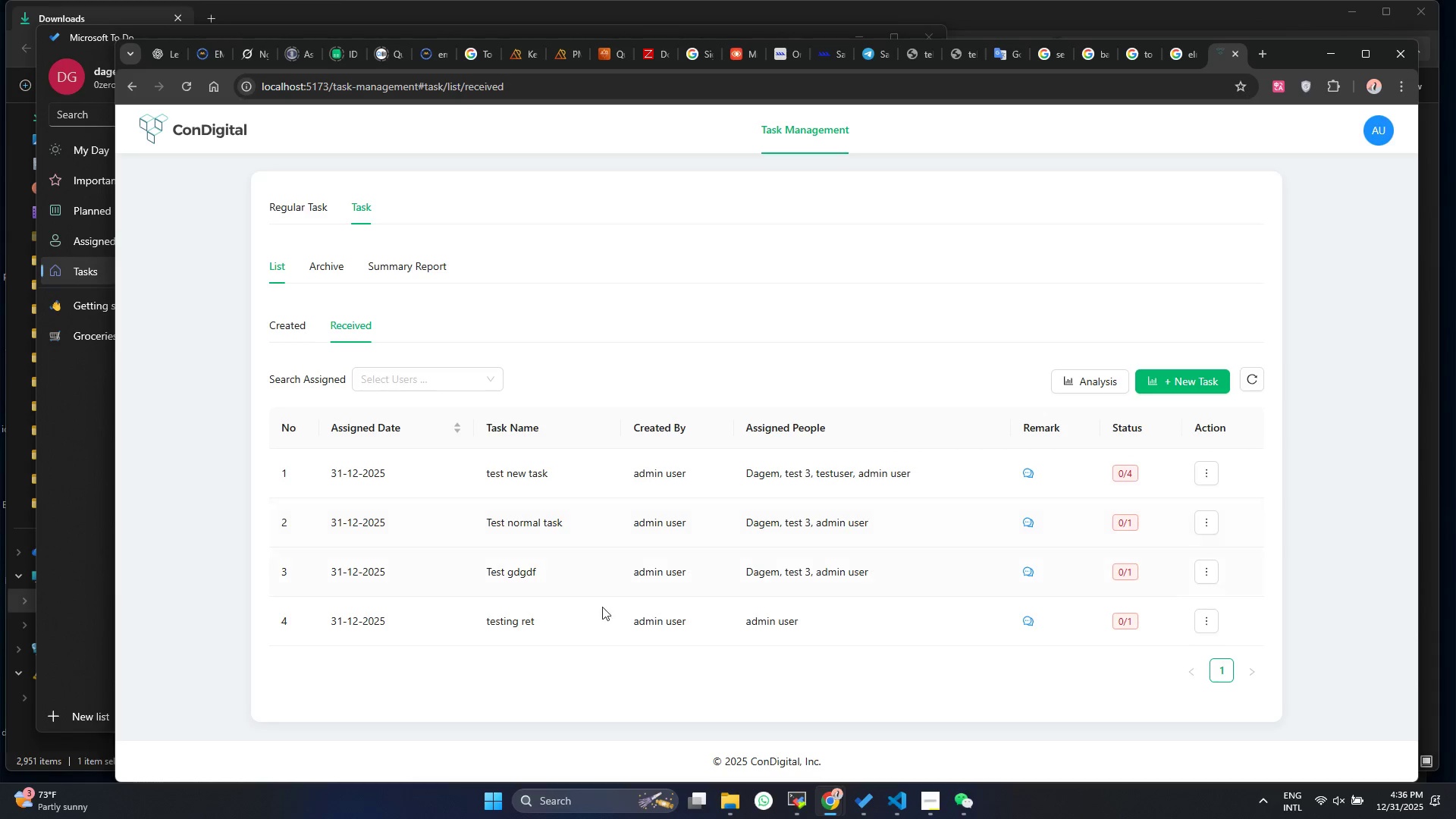 
left_click_drag(start_coordinate=[602, 640], to_coordinate=[682, 641])
 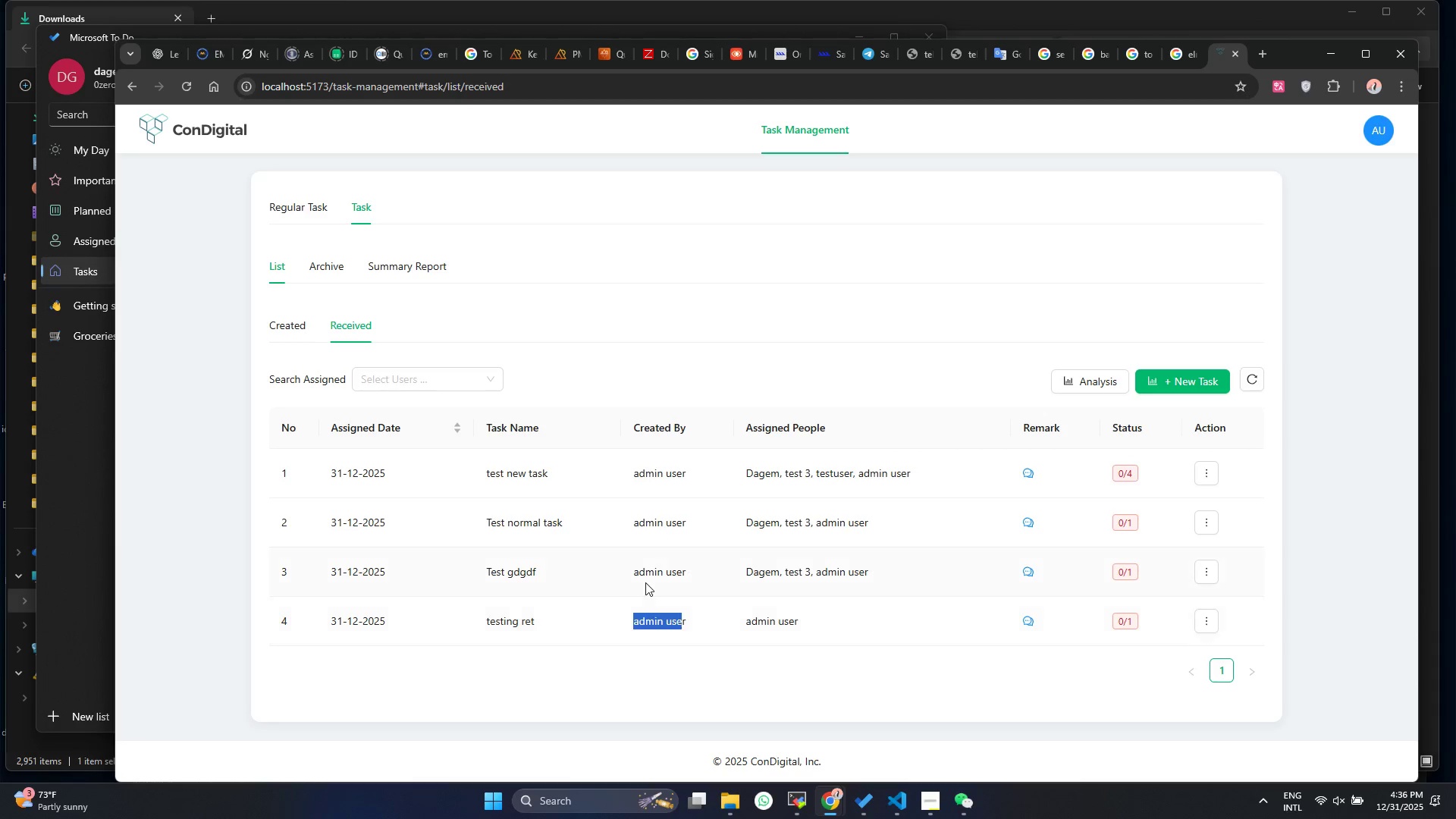 
left_click_drag(start_coordinate=[645, 582], to_coordinate=[714, 578])
 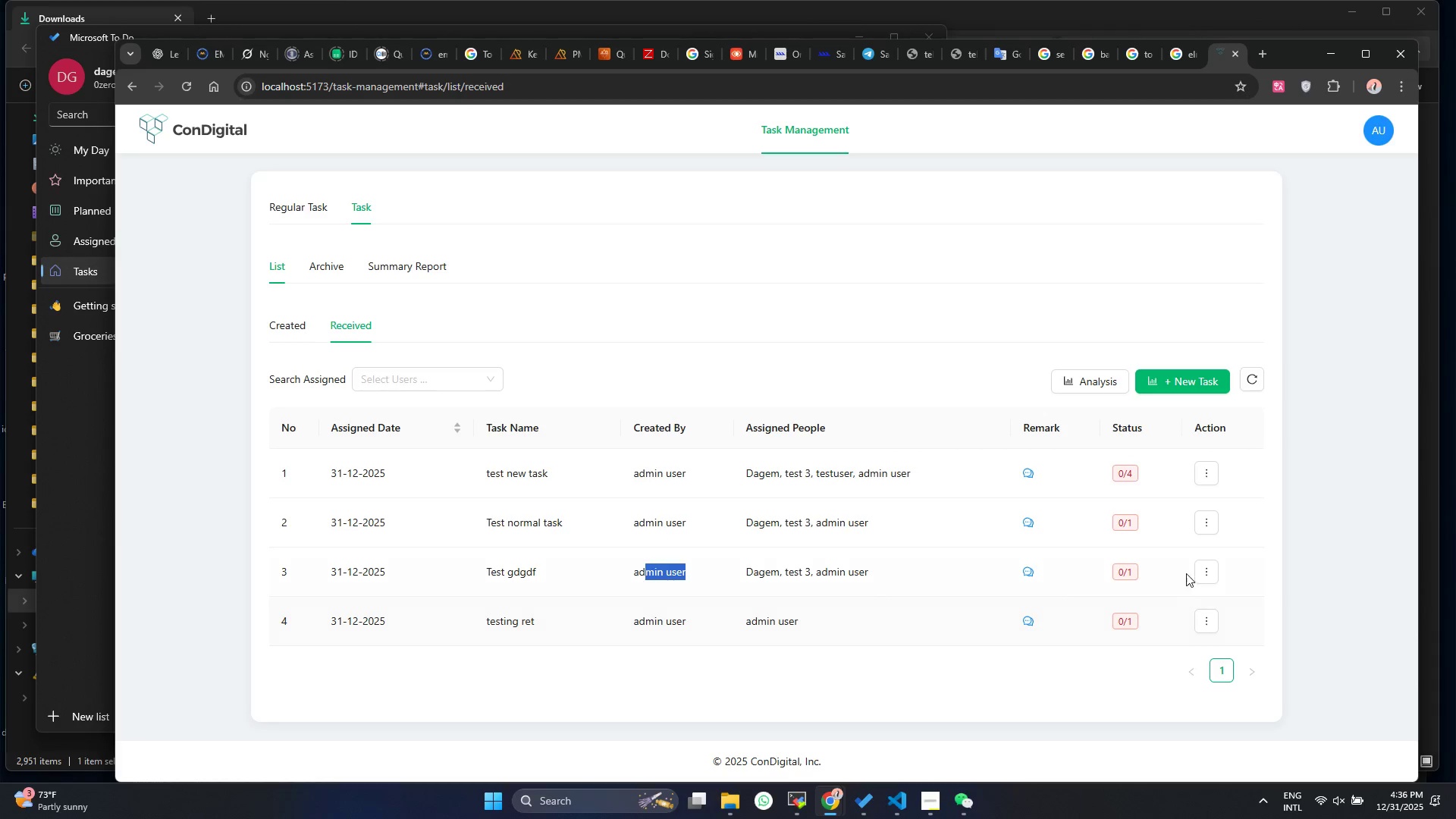 
left_click([1200, 572])
 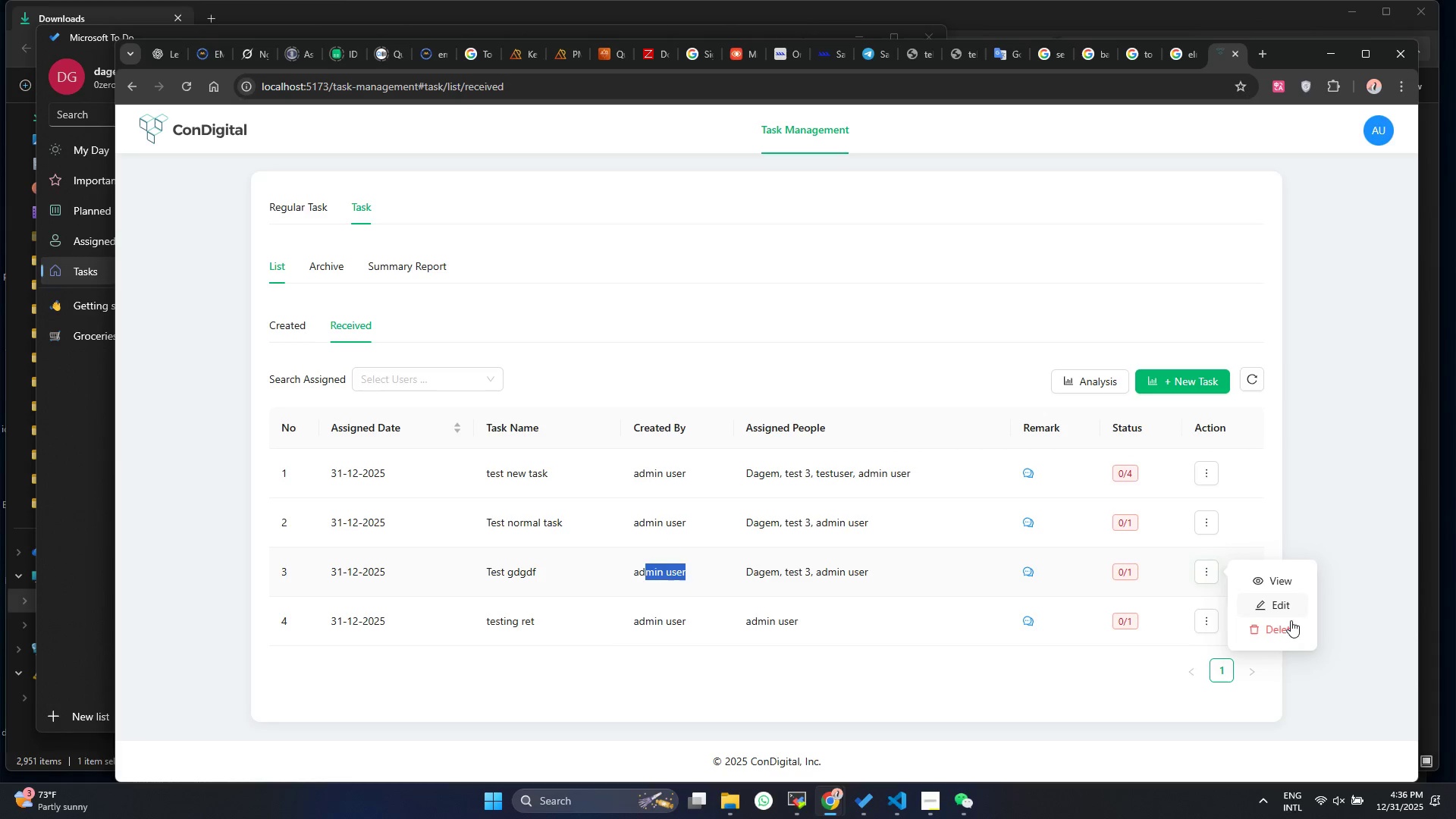 
left_click([1292, 627])
 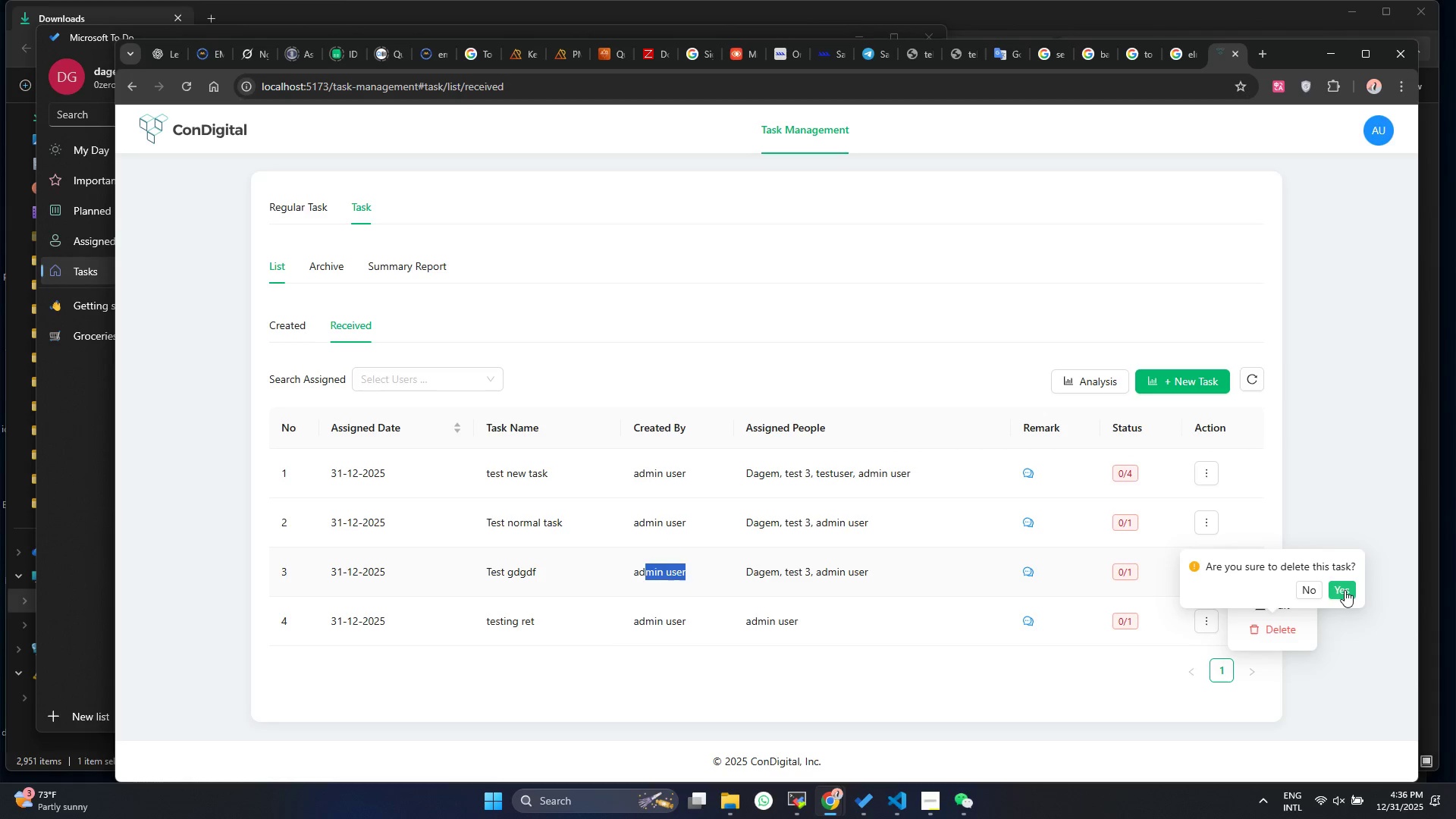 
left_click([1344, 590])
 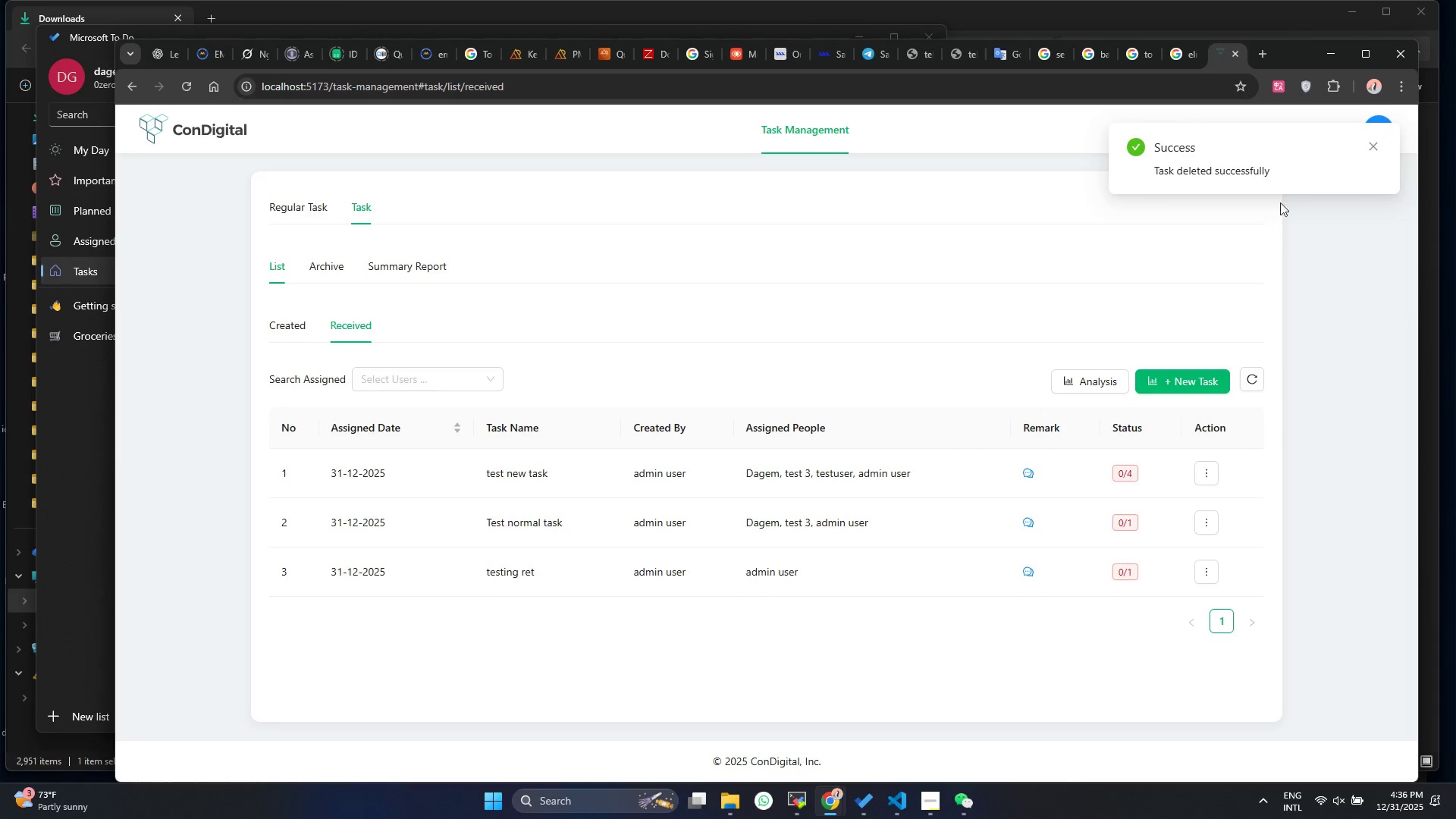 
left_click([1373, 143])
 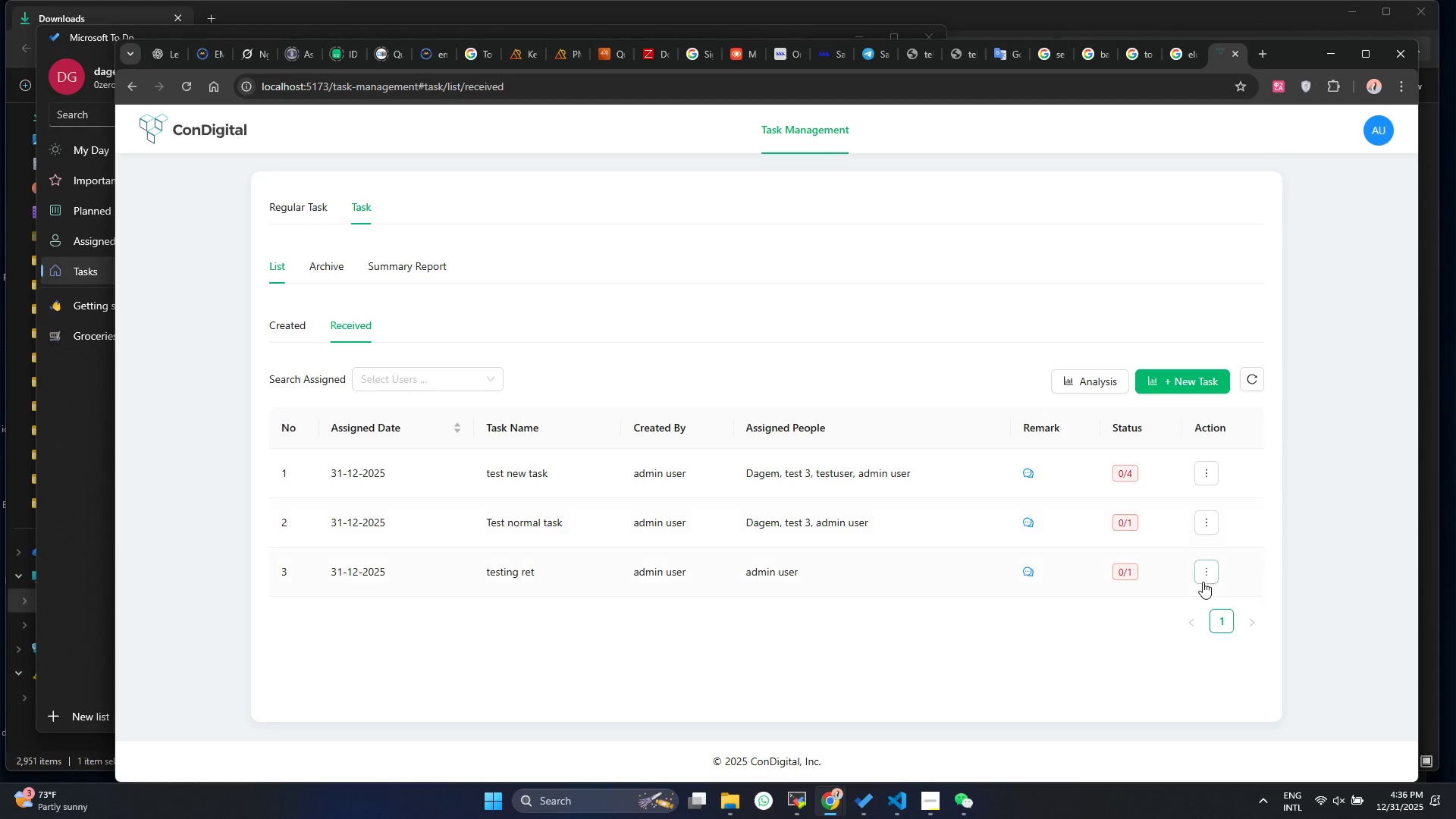 
left_click([1197, 575])
 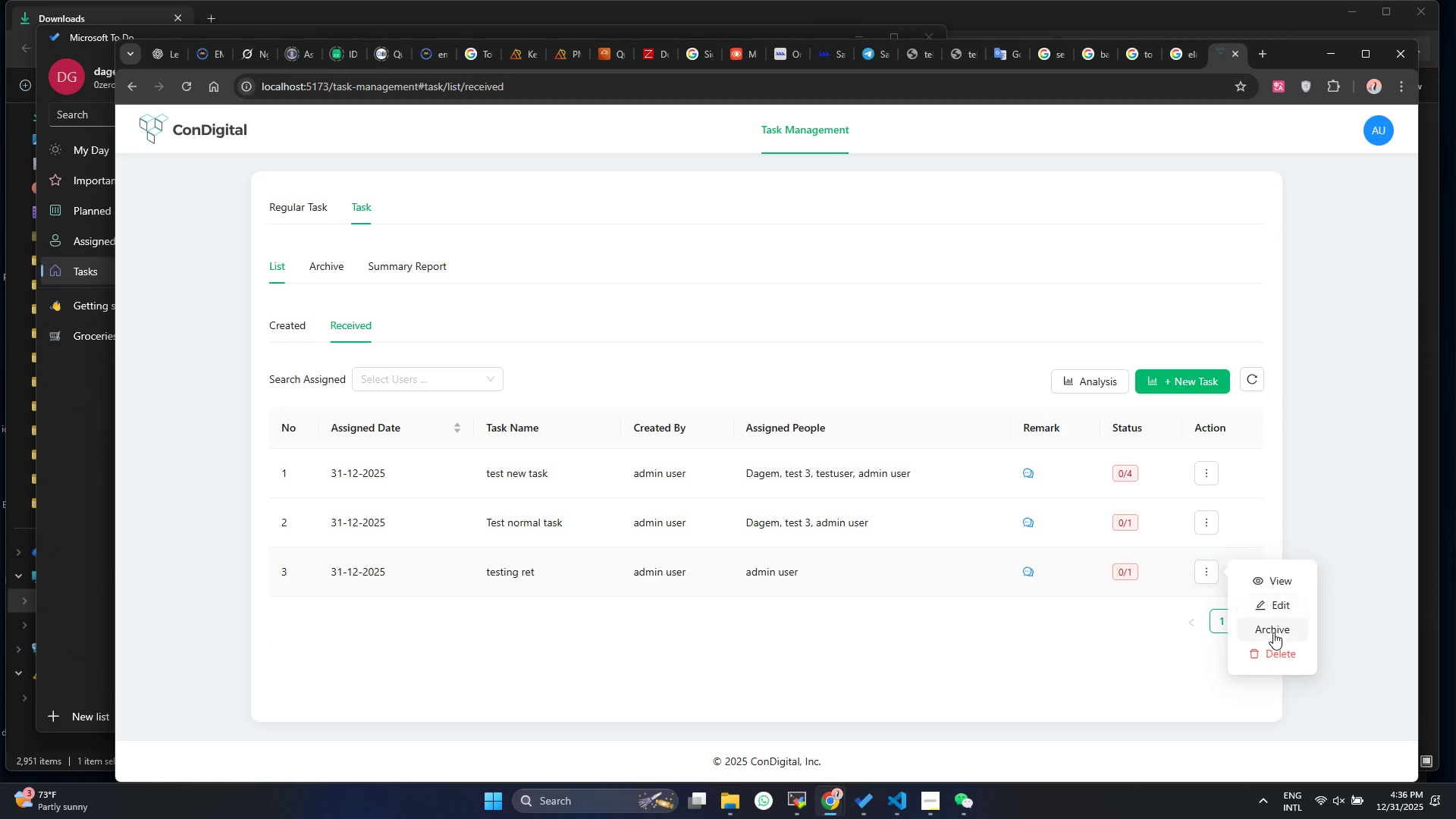 
left_click([1279, 583])
 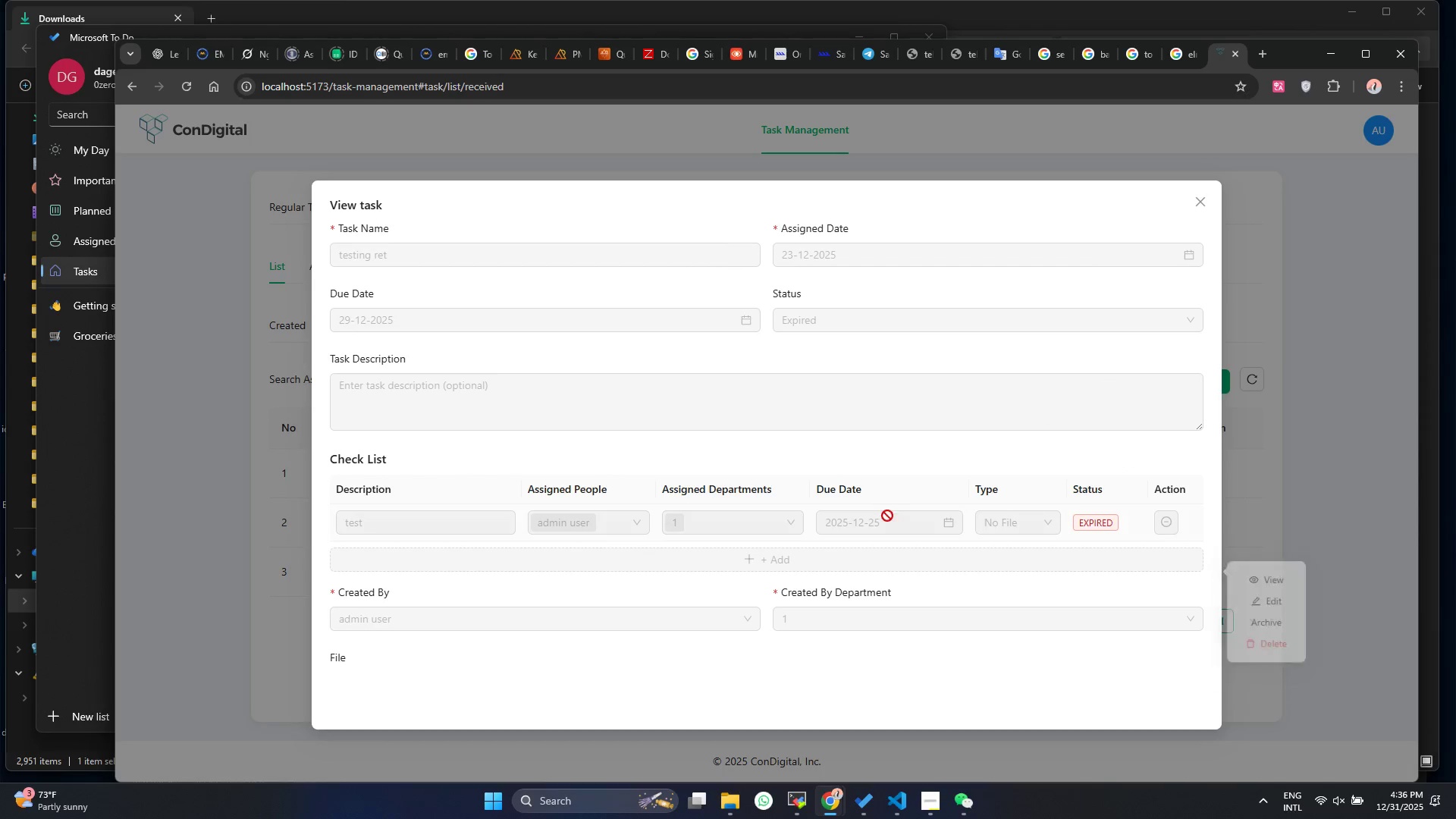 
scroll: coordinate [885, 517], scroll_direction: down, amount: 1.0
 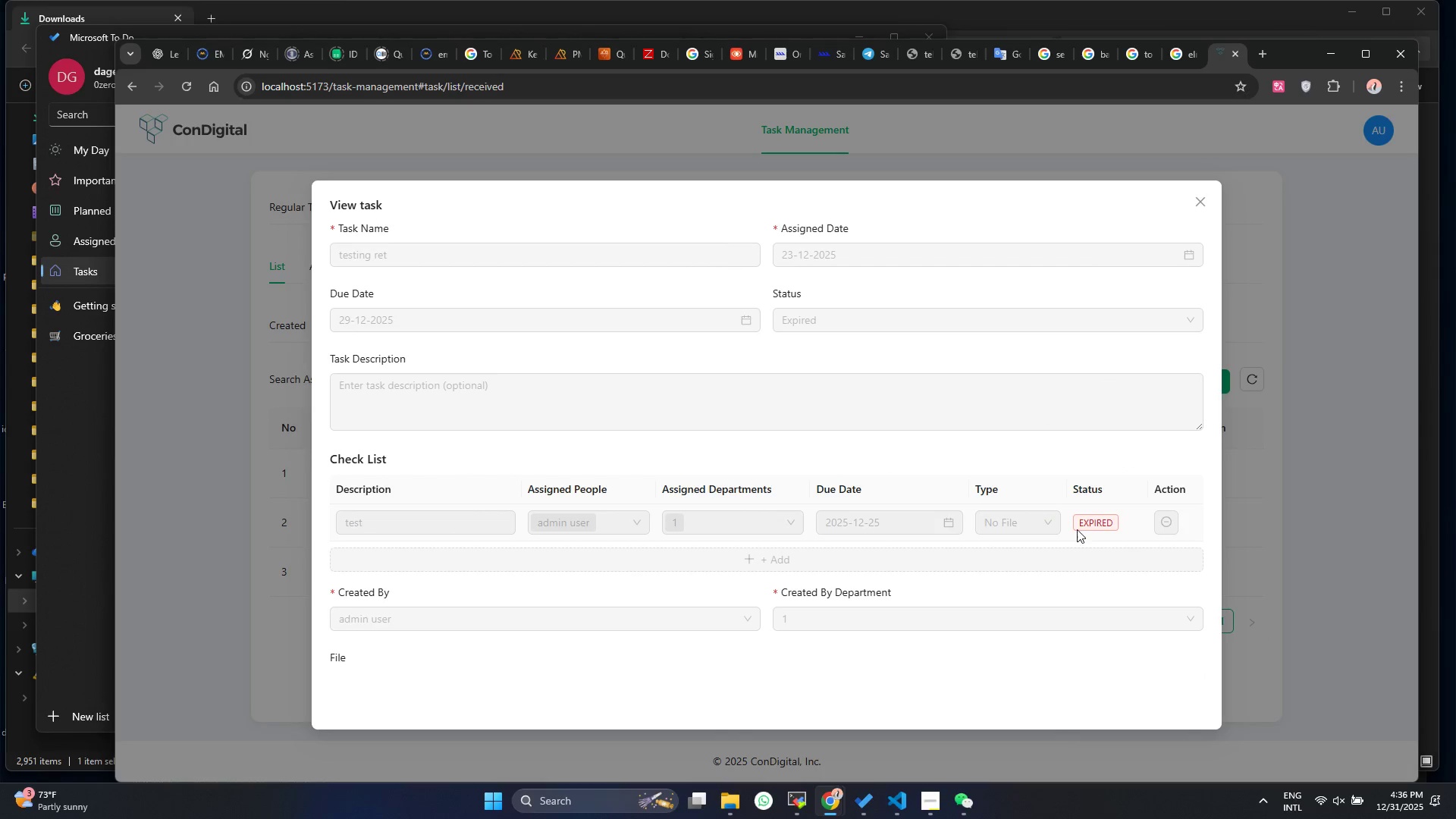 
double_click([1090, 529])
 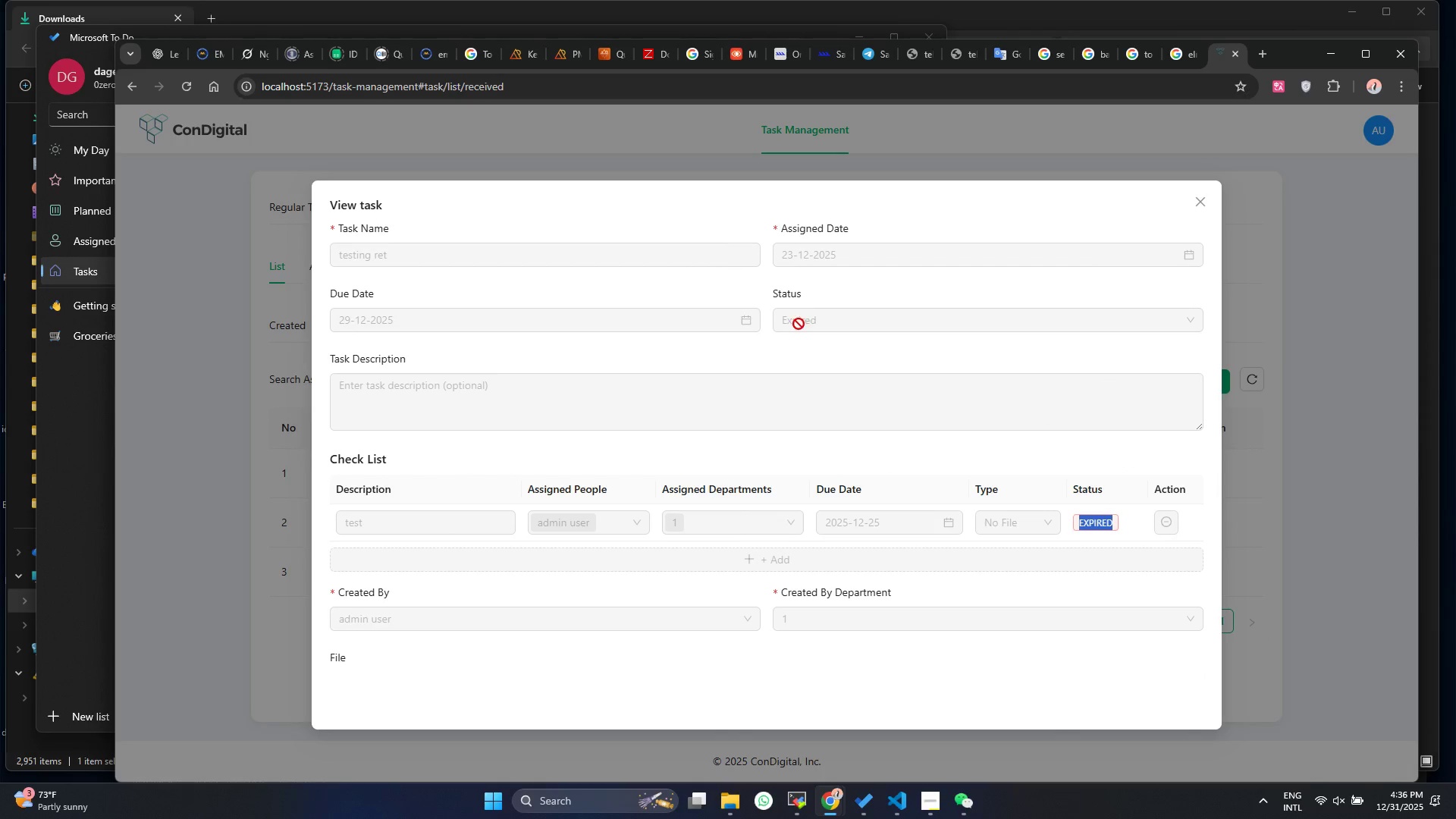 
double_click([799, 324])
 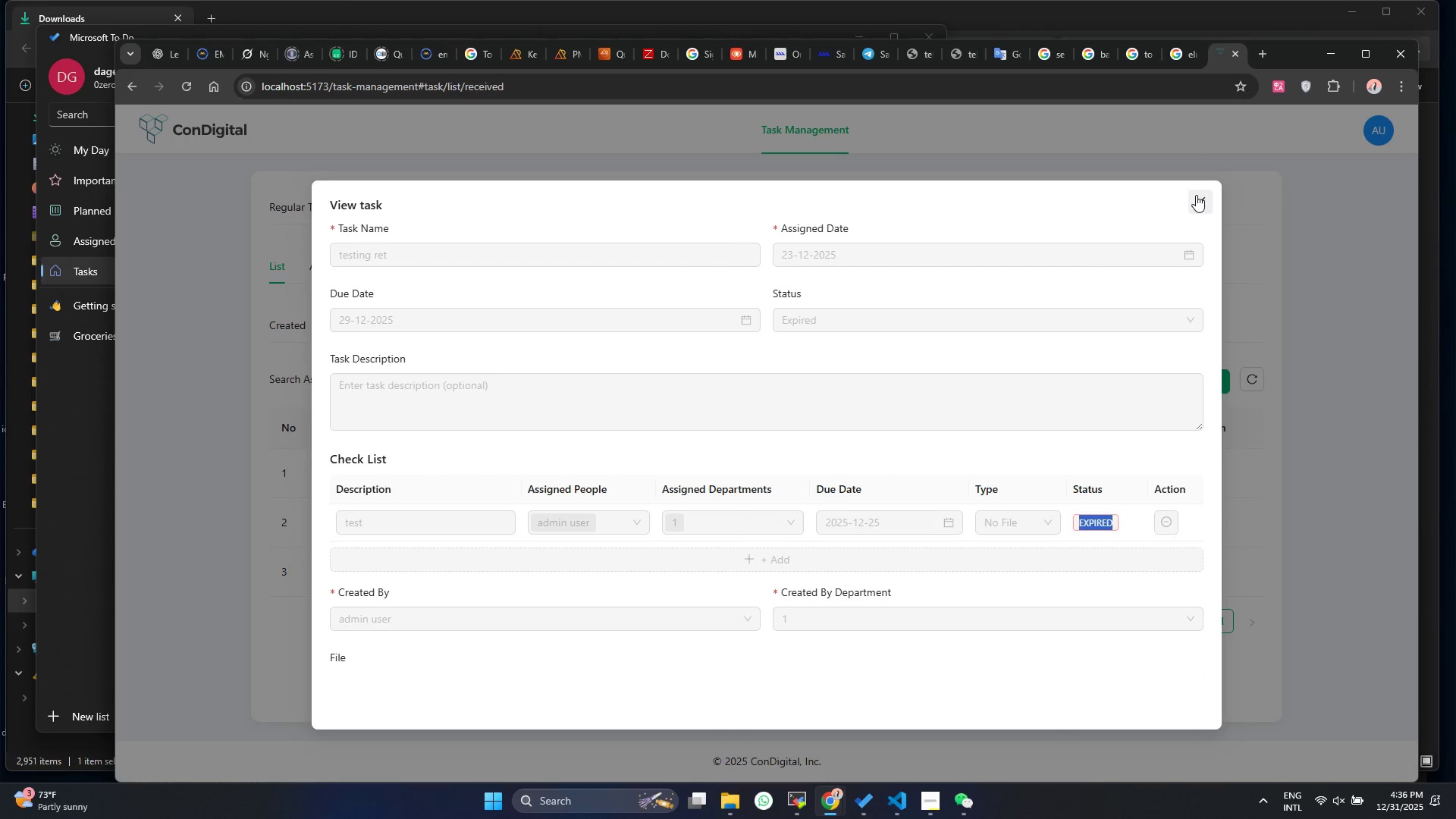 
left_click([1197, 195])
 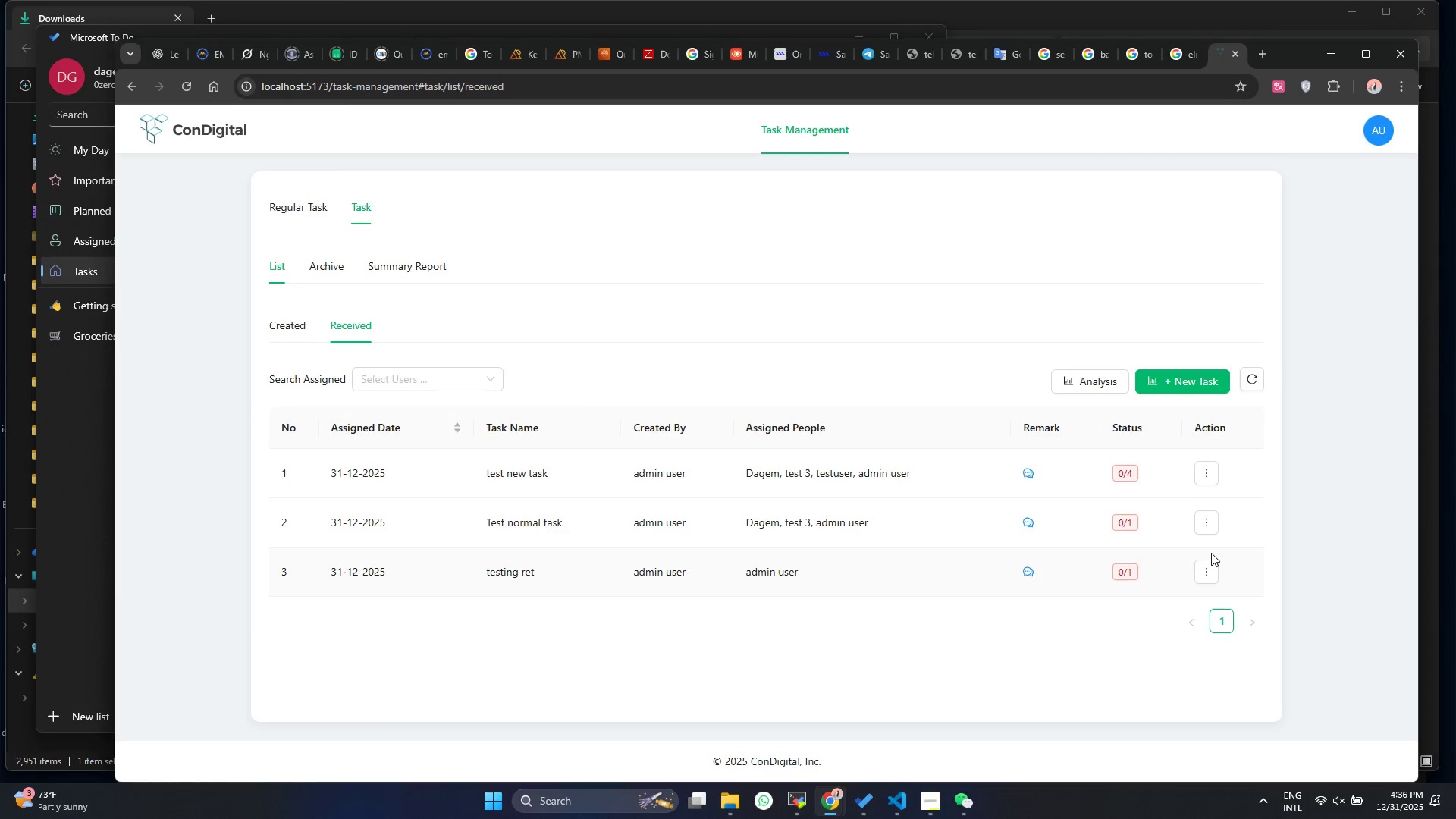 
left_click([1211, 563])
 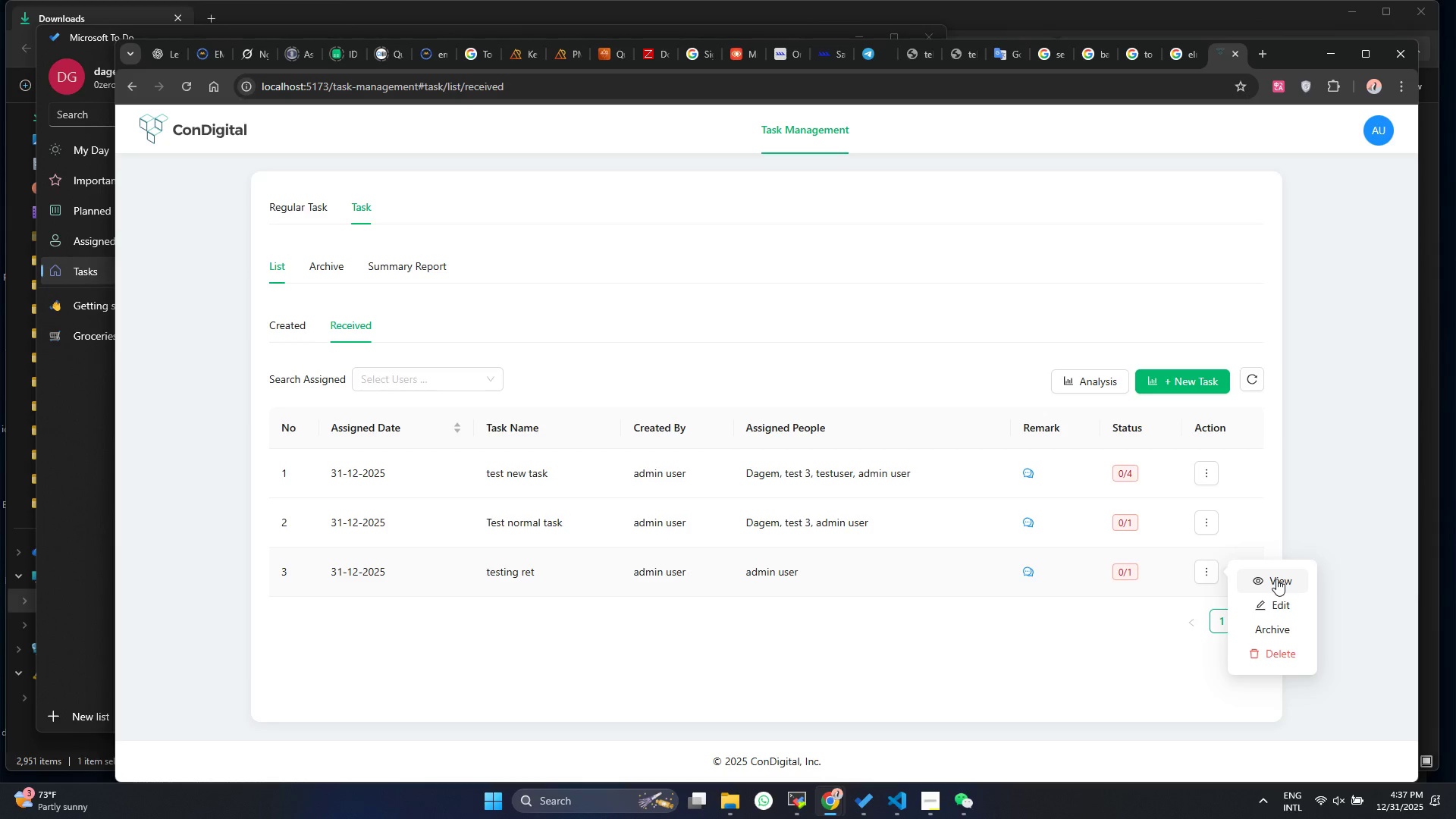 
wait(6.91)
 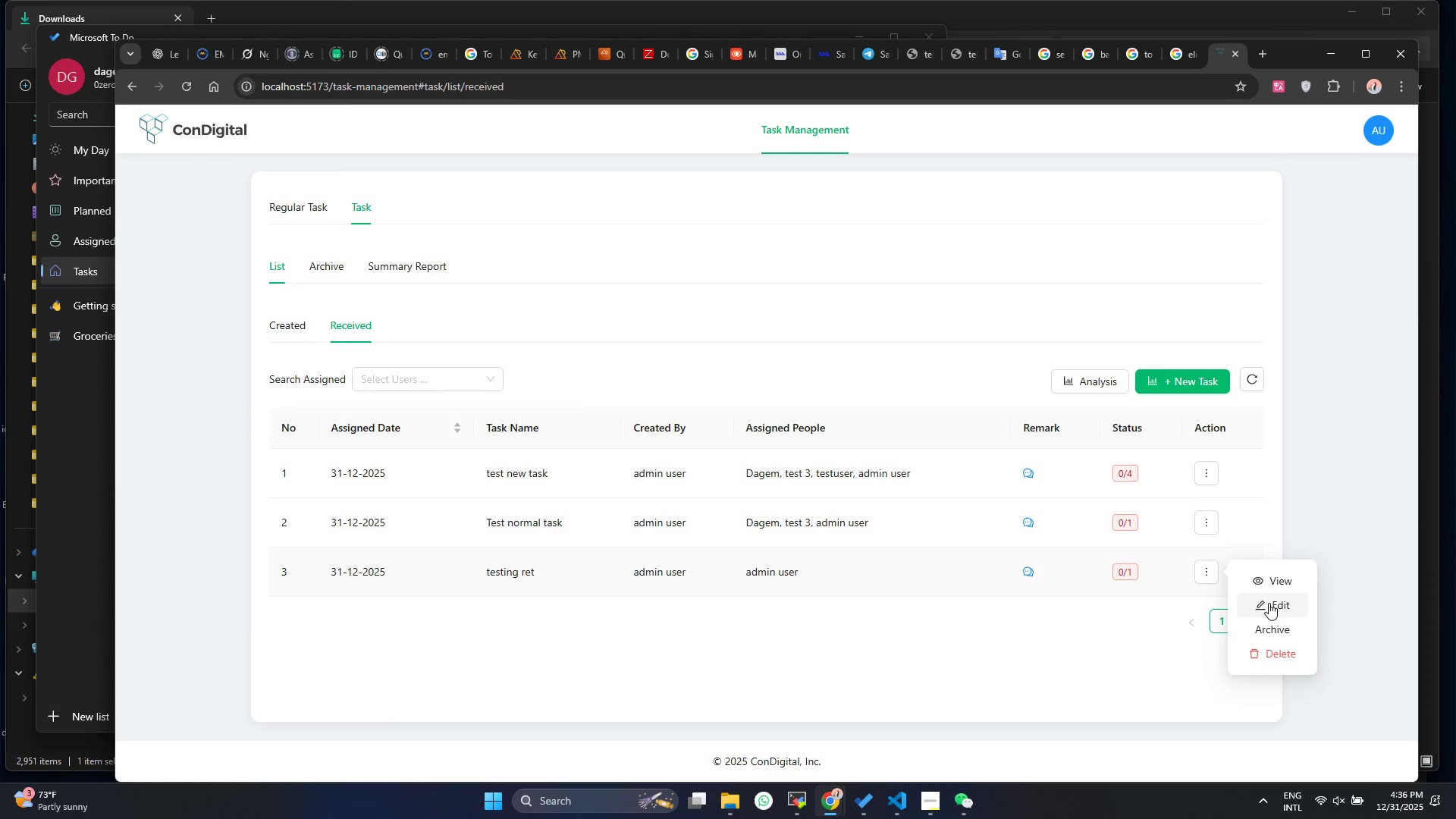 
left_click([897, 813])
 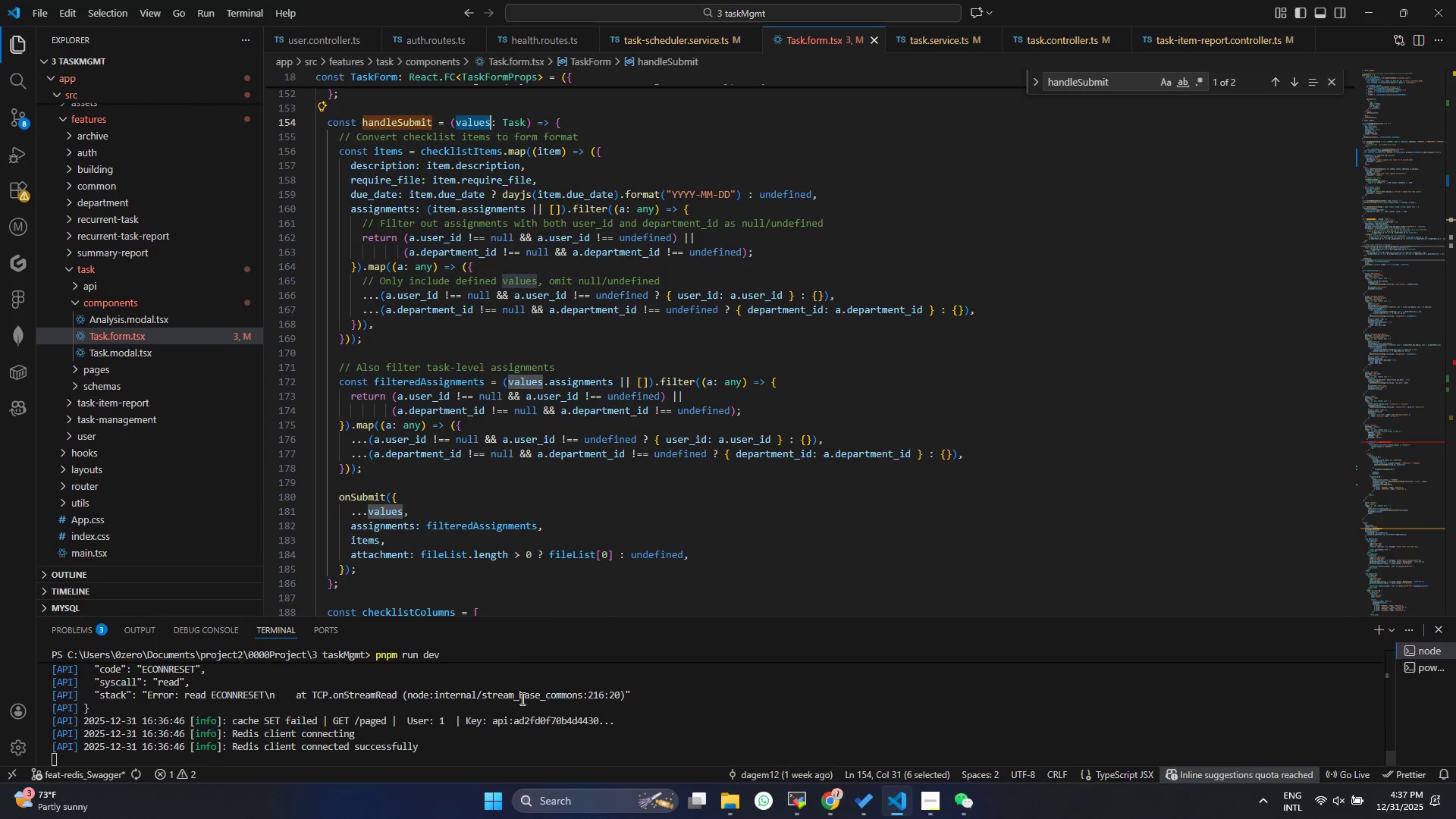 
scroll: coordinate [520, 720], scroll_direction: down, amount: 10.0
 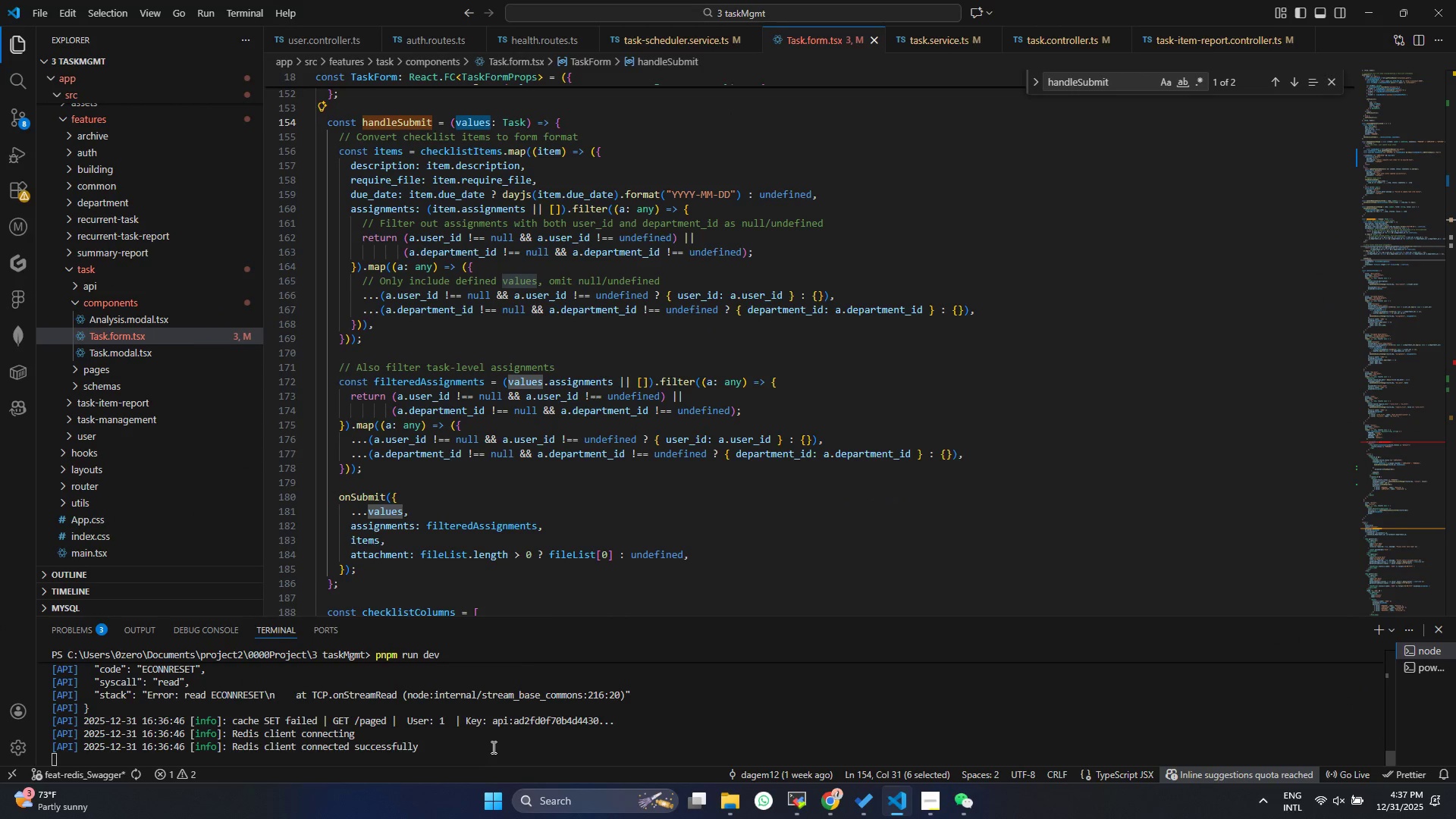 
left_click_drag(start_coordinate=[488, 751], to_coordinate=[278, 695])
 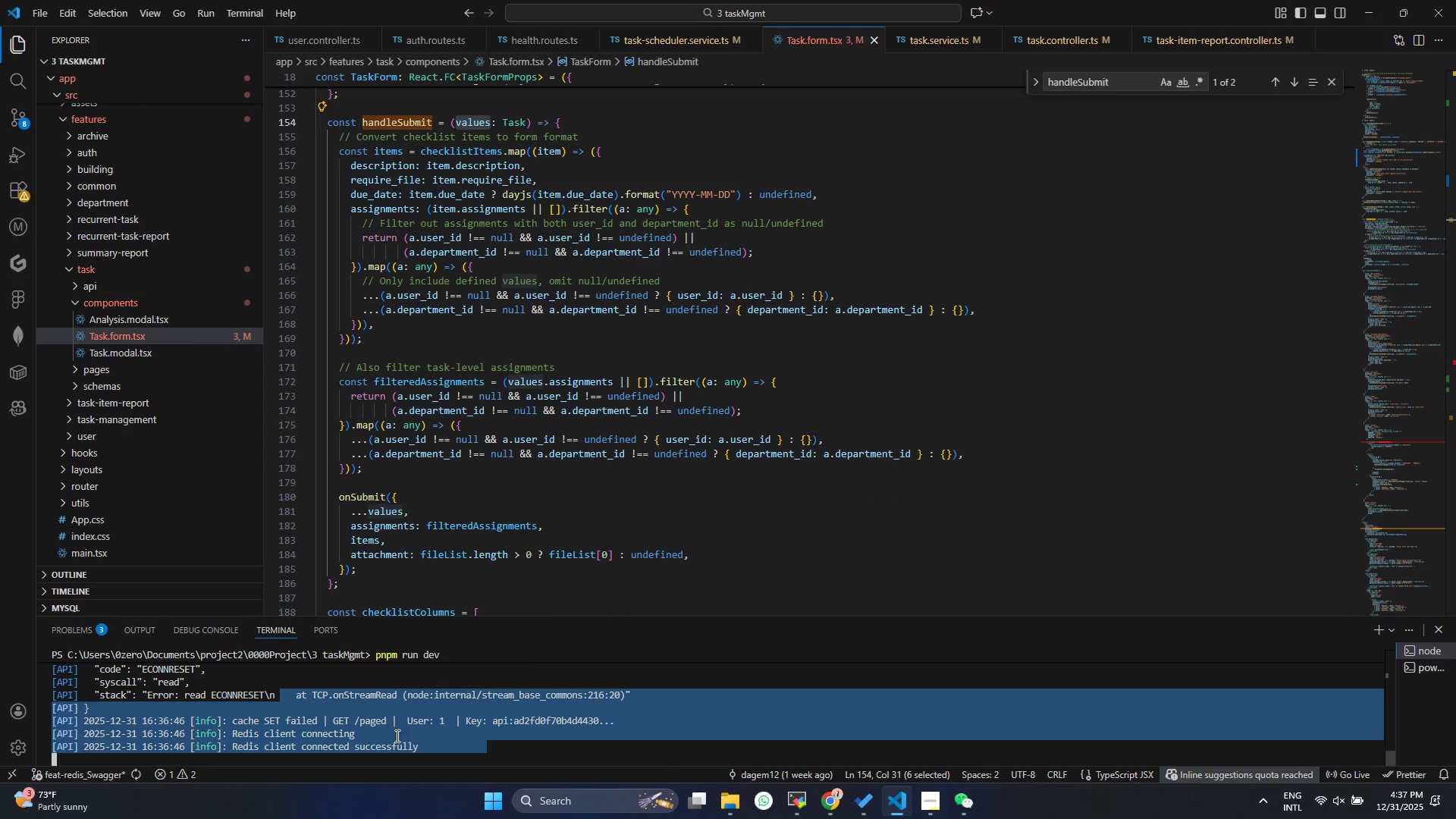 
left_click([396, 736])
 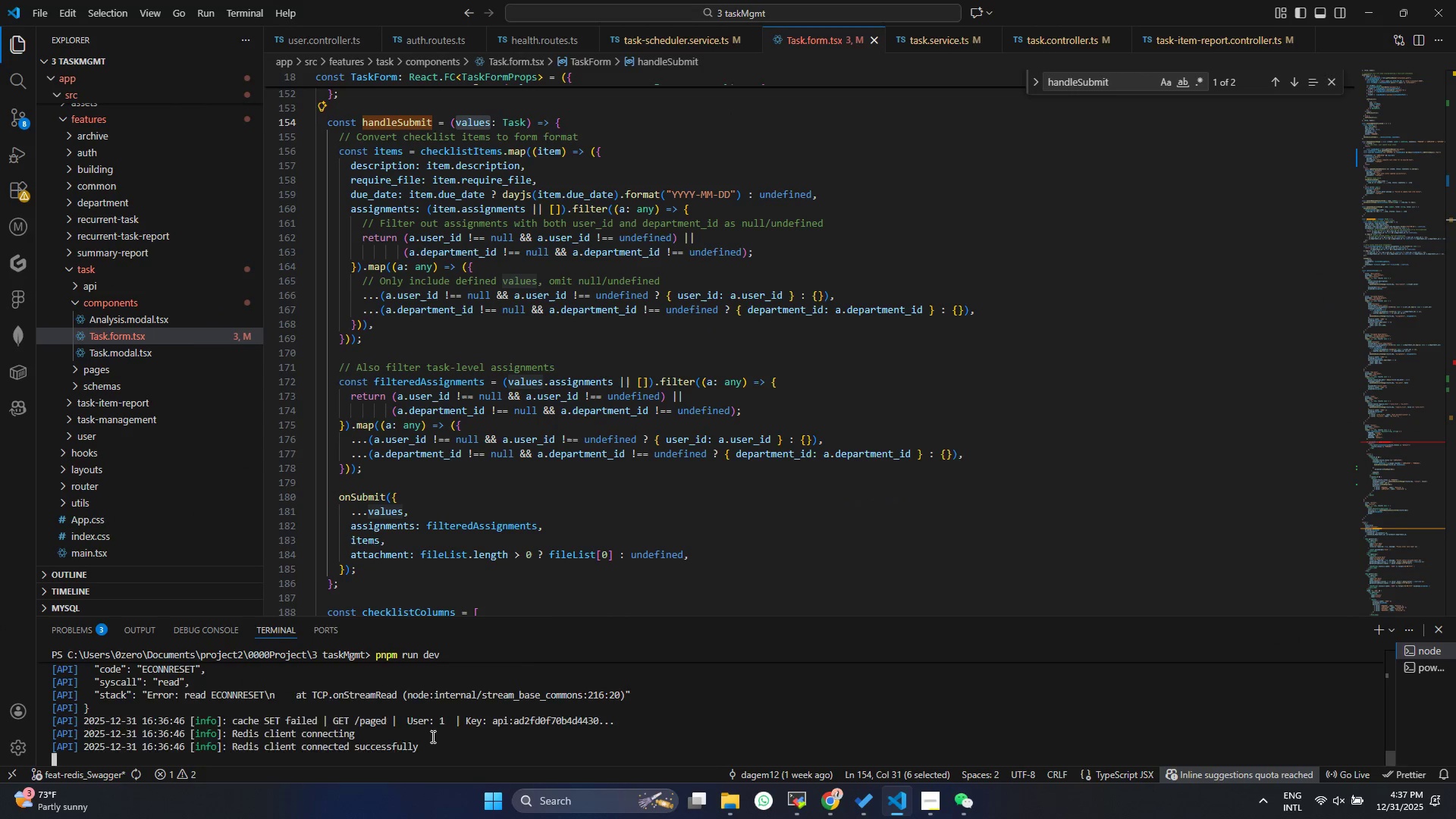 
scroll: coordinate [431, 736], scroll_direction: up, amount: 2.0
 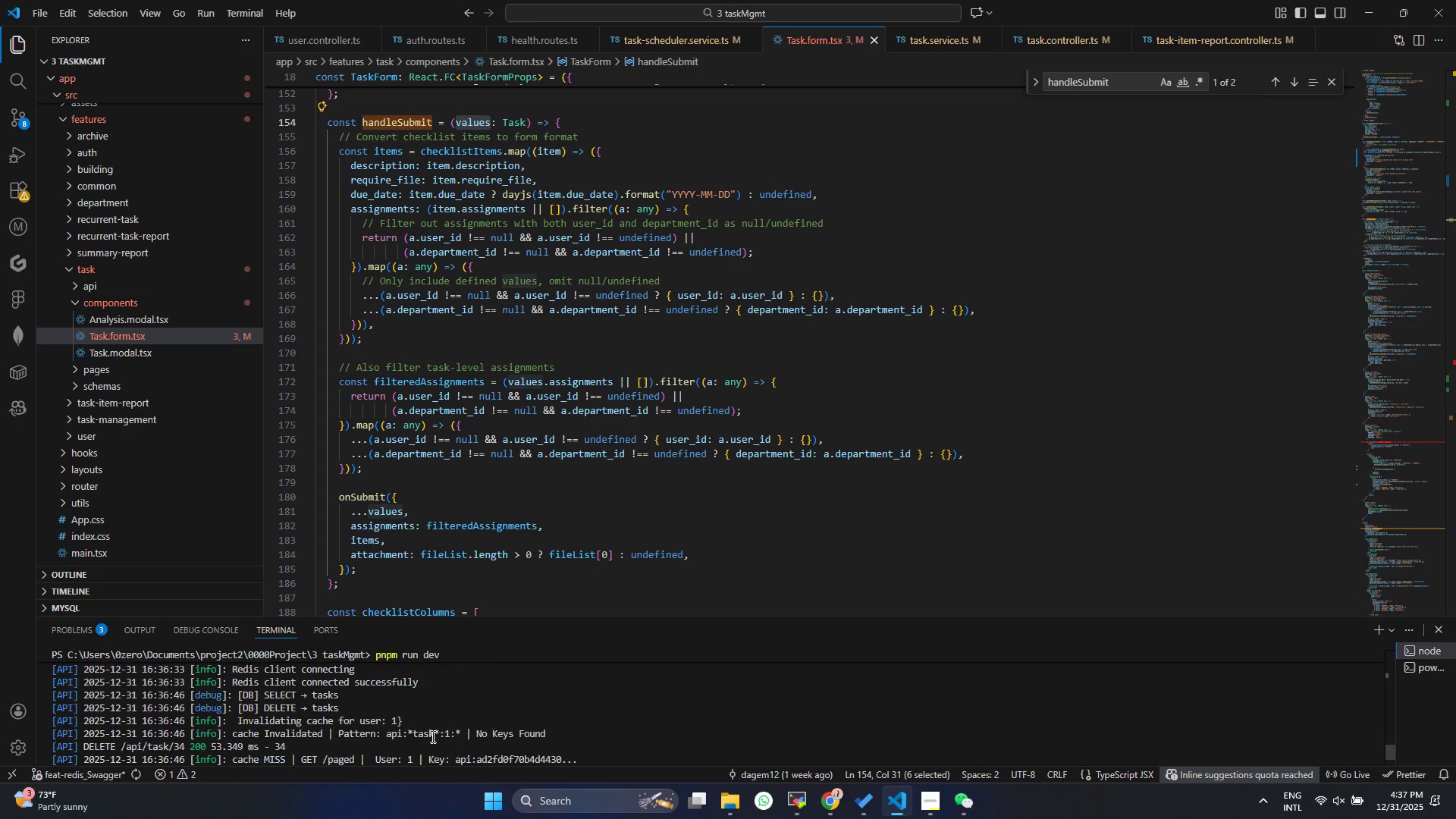 
scroll: coordinate [431, 736], scroll_direction: down, amount: 1.0
 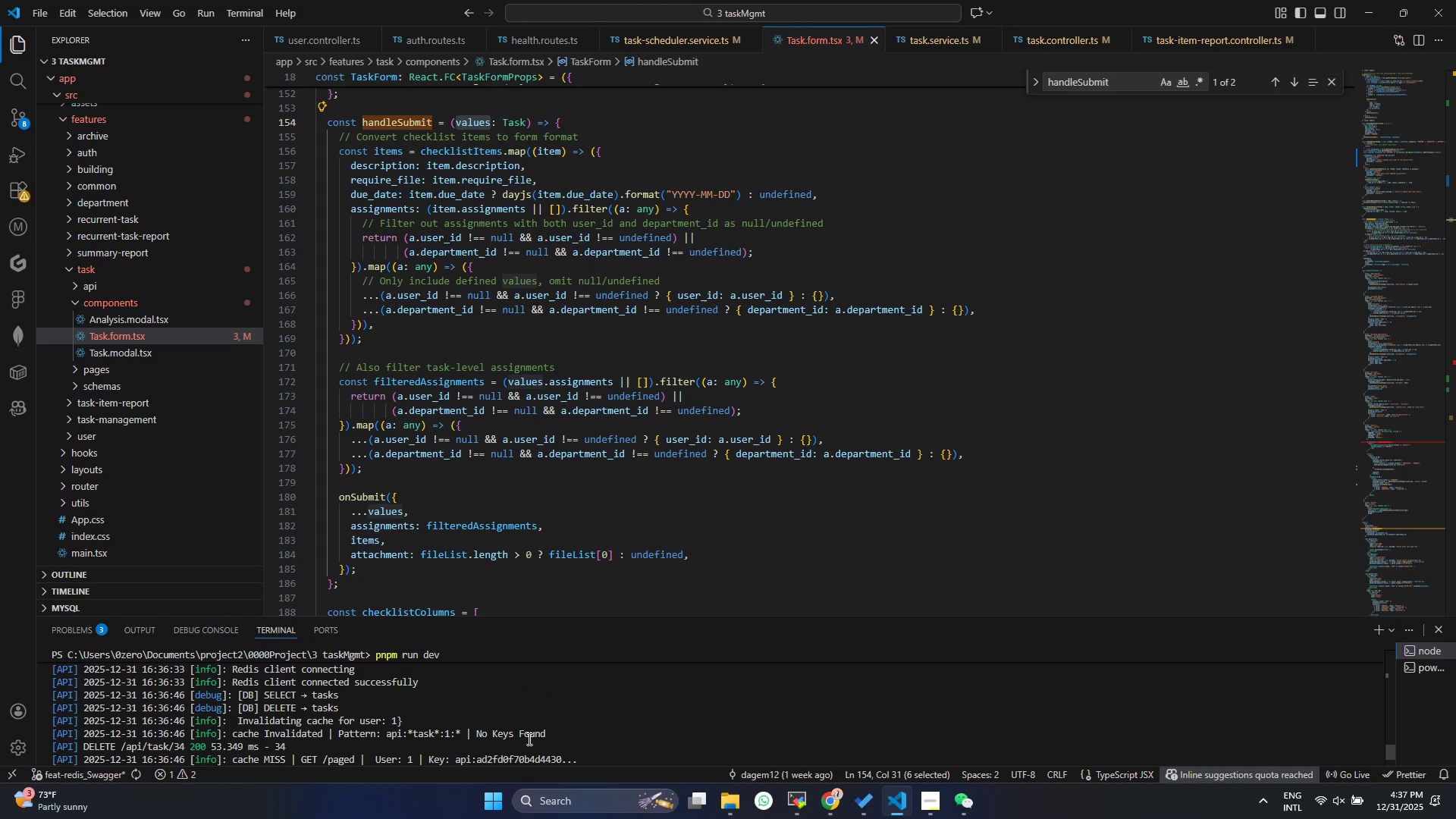 
scroll: coordinate [528, 739], scroll_direction: up, amount: 5.0
 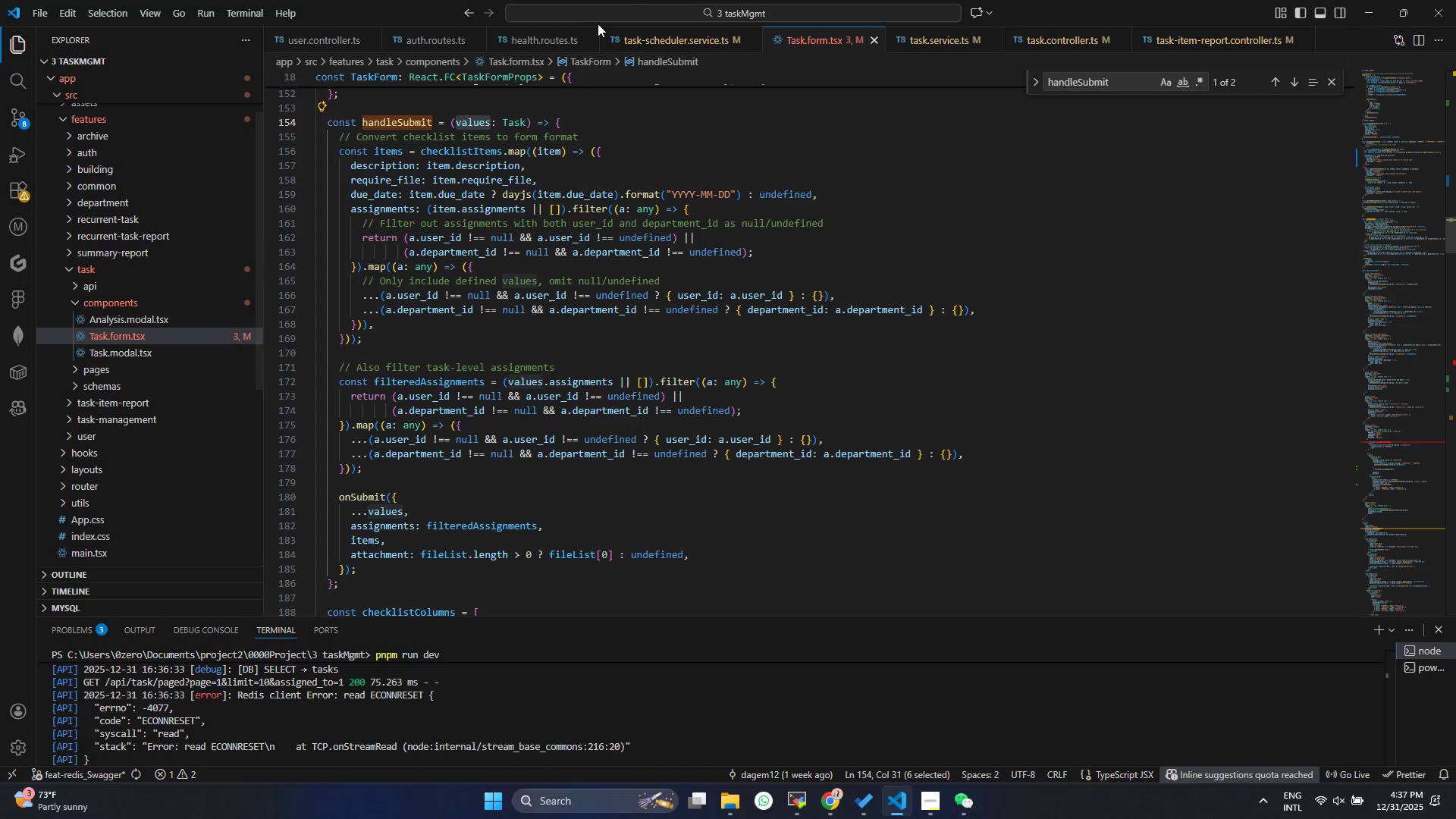 
double_click([631, 395])
 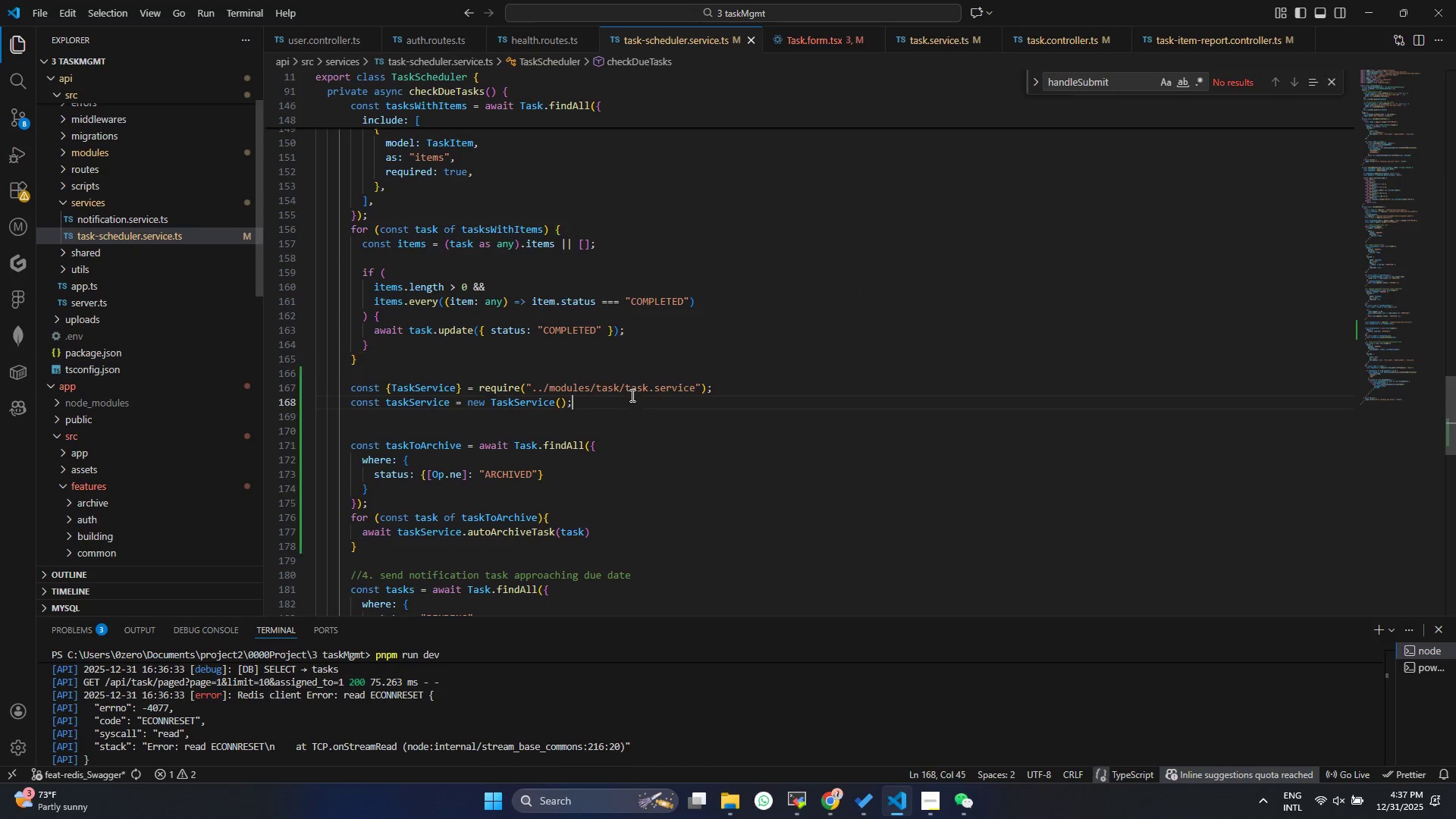 
key(Control+F)
 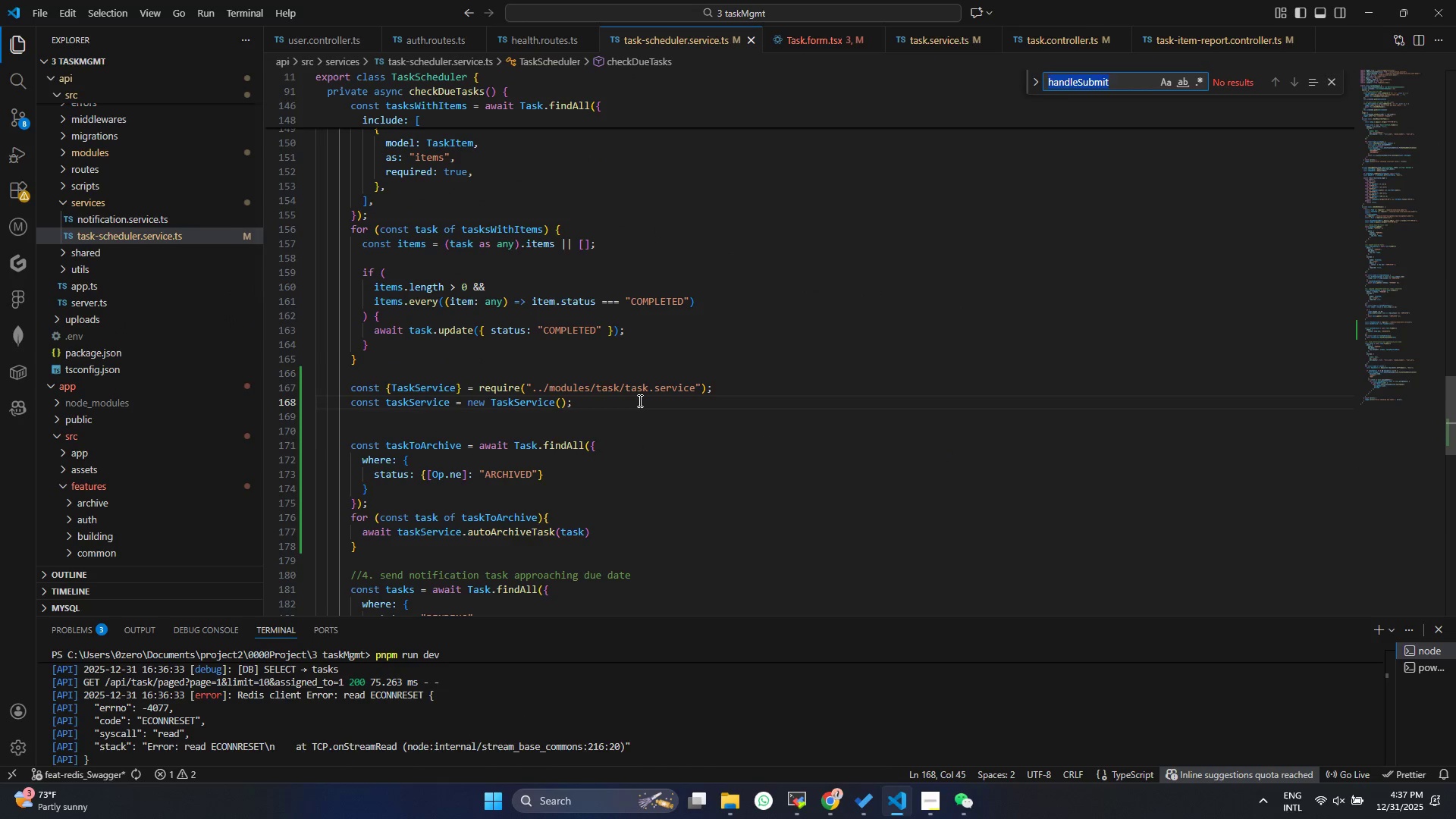 
type(c)
key(Backspace)
type(user)
 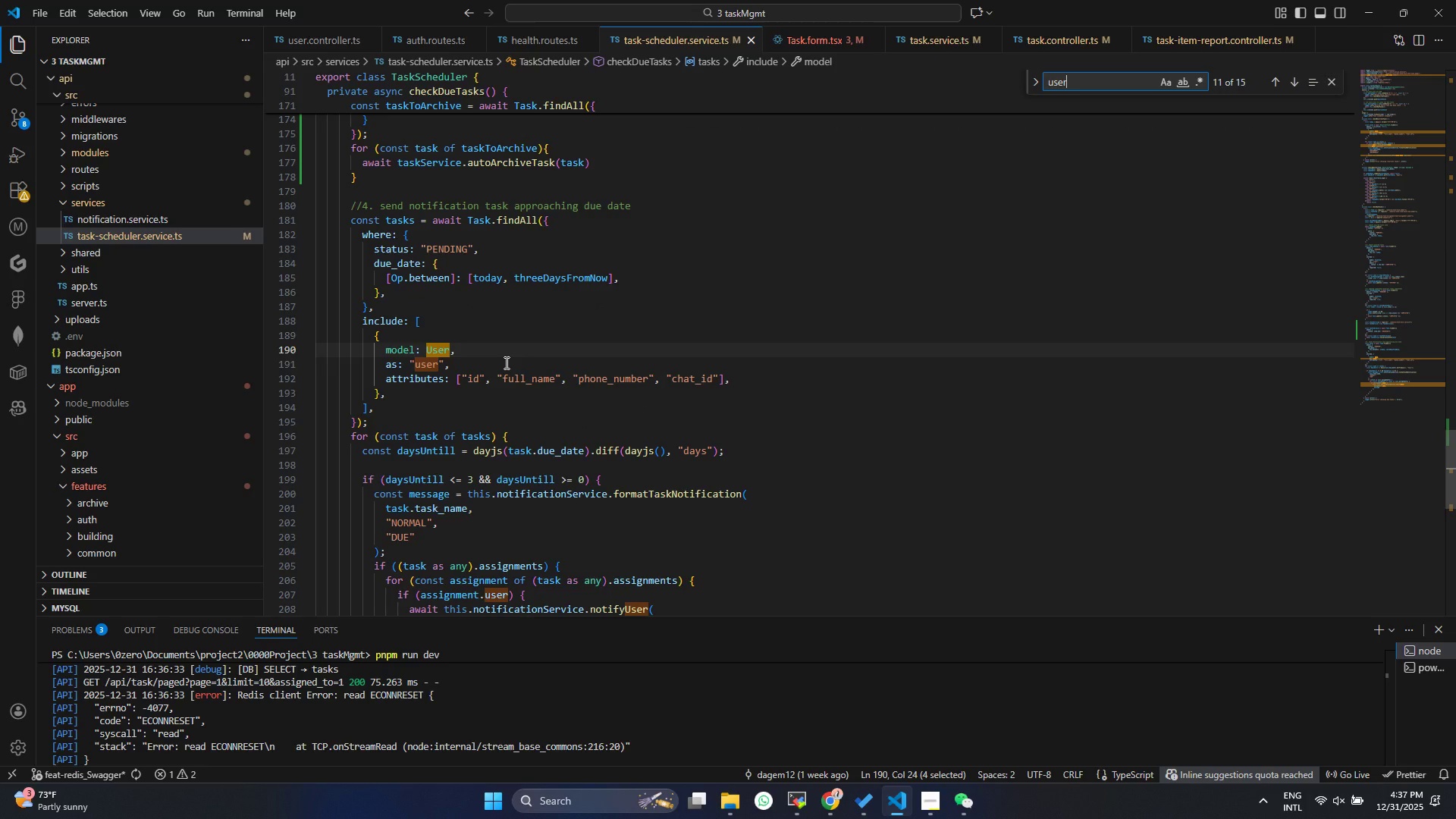 
wait(9.47)
 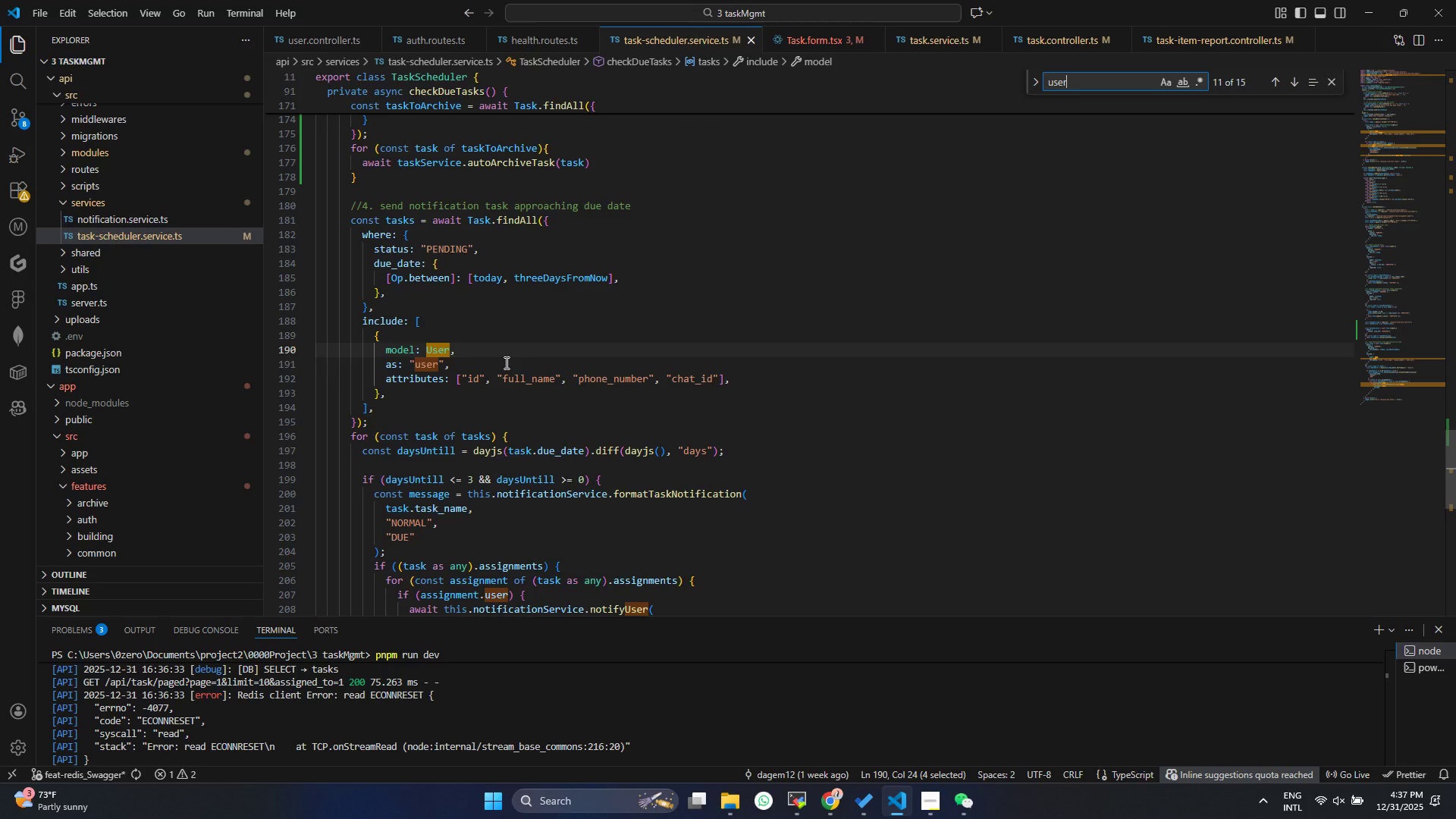 
scroll: coordinate [367, 708], scroll_direction: up, amount: 107.0
 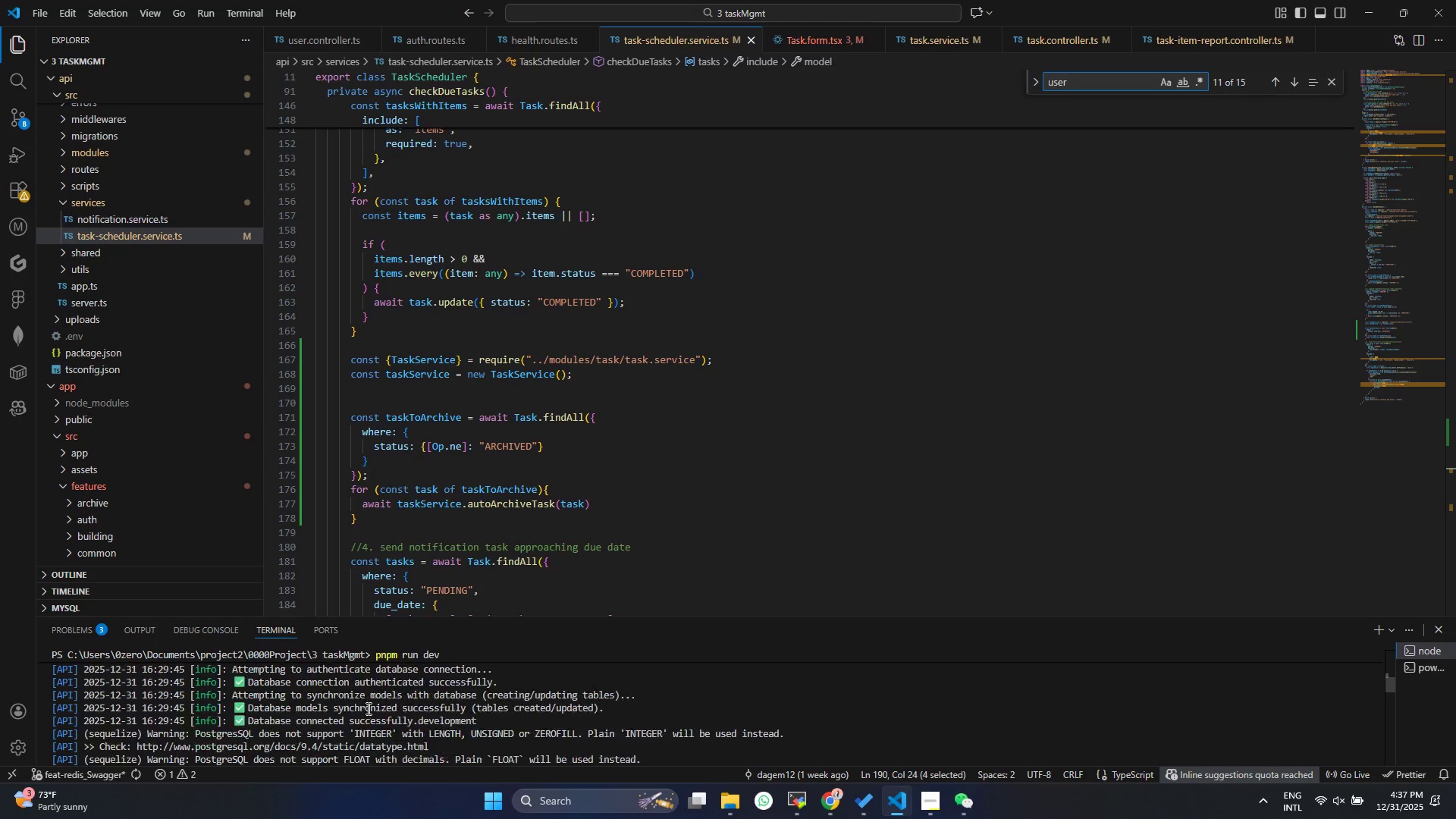 
scroll: coordinate [367, 708], scroll_direction: down, amount: 42.0
 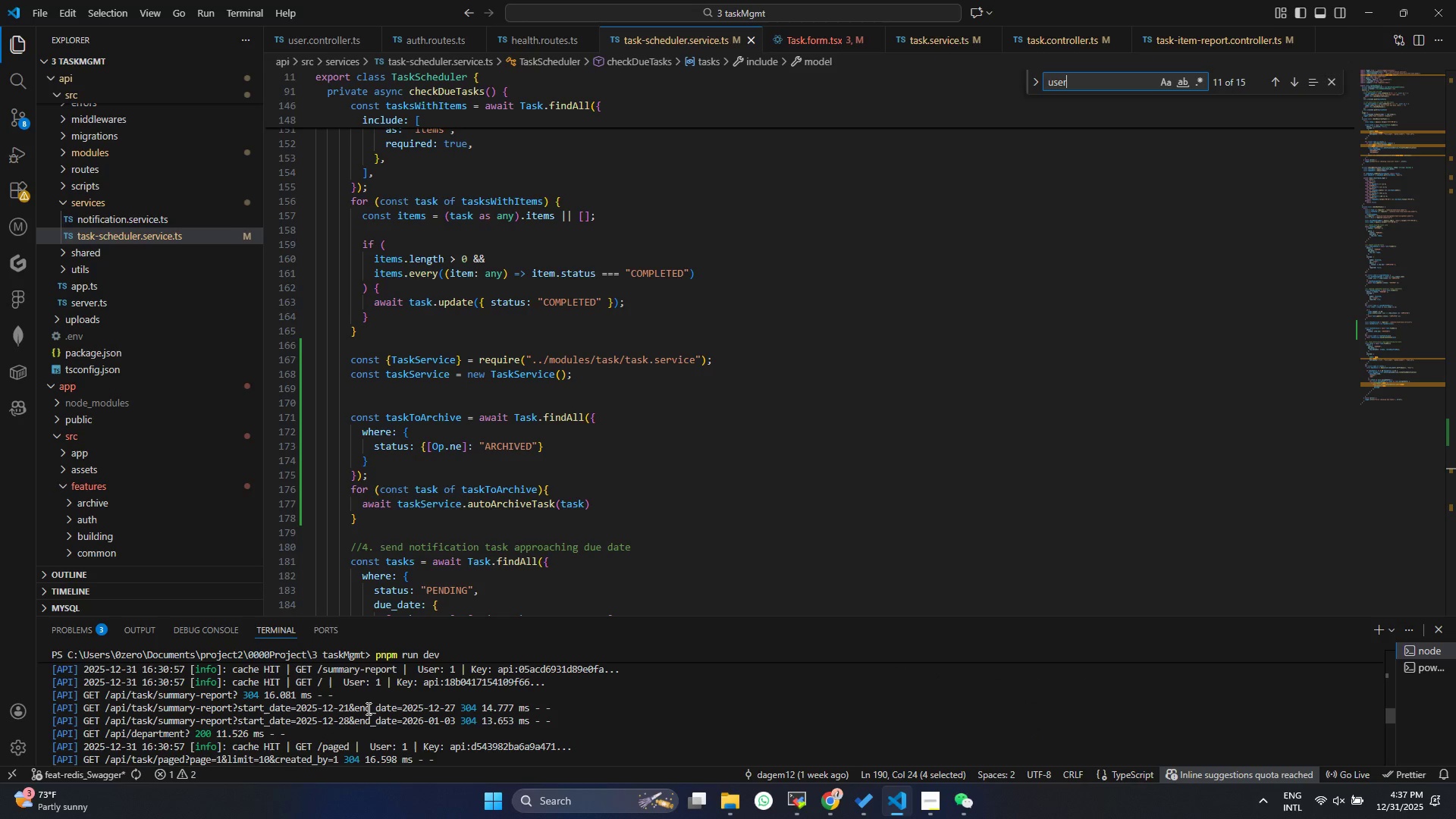 
scroll: coordinate [367, 708], scroll_direction: up, amount: 2.0
 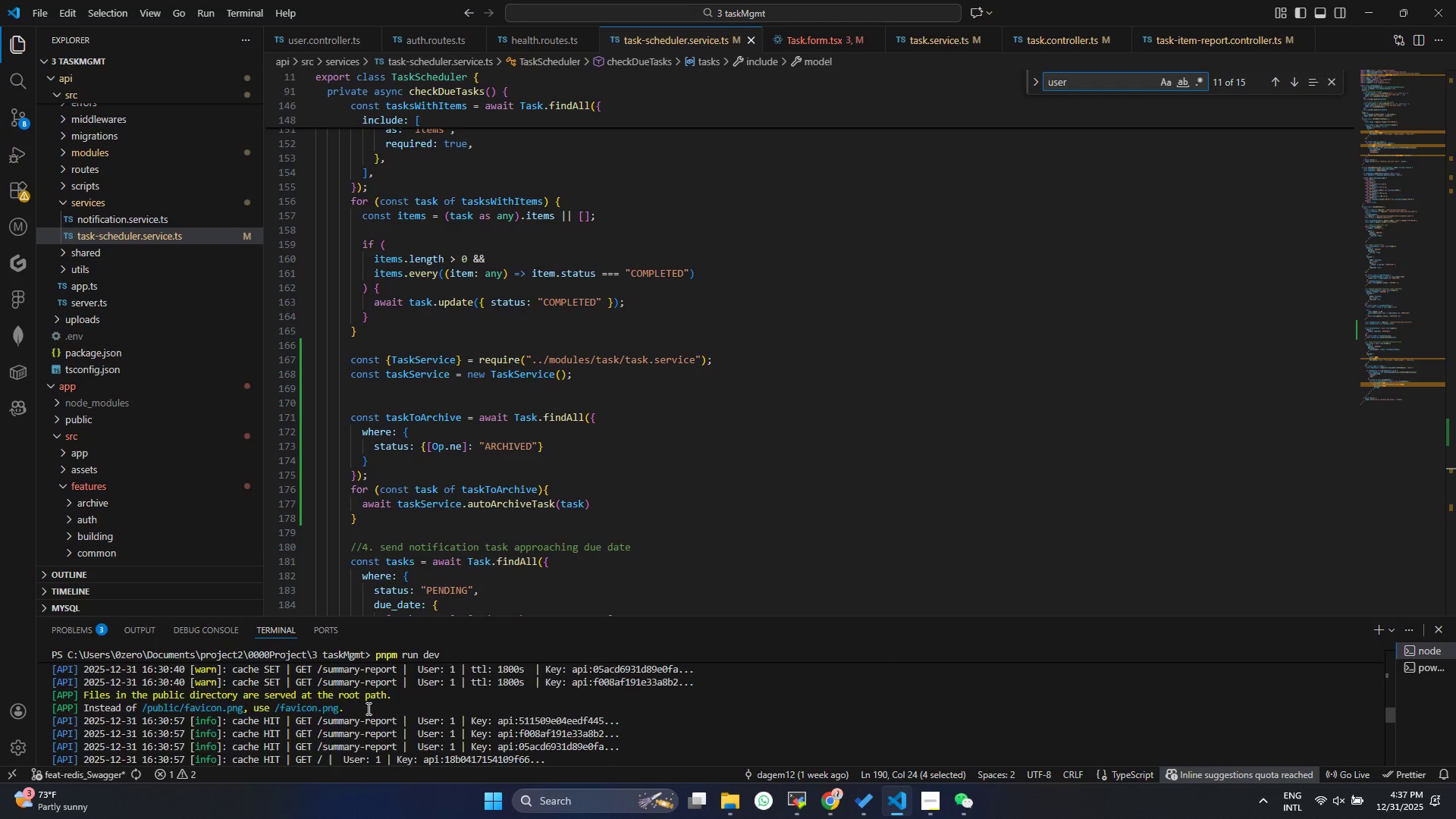 
scroll: coordinate [409, 723], scroll_direction: down, amount: 12.0
 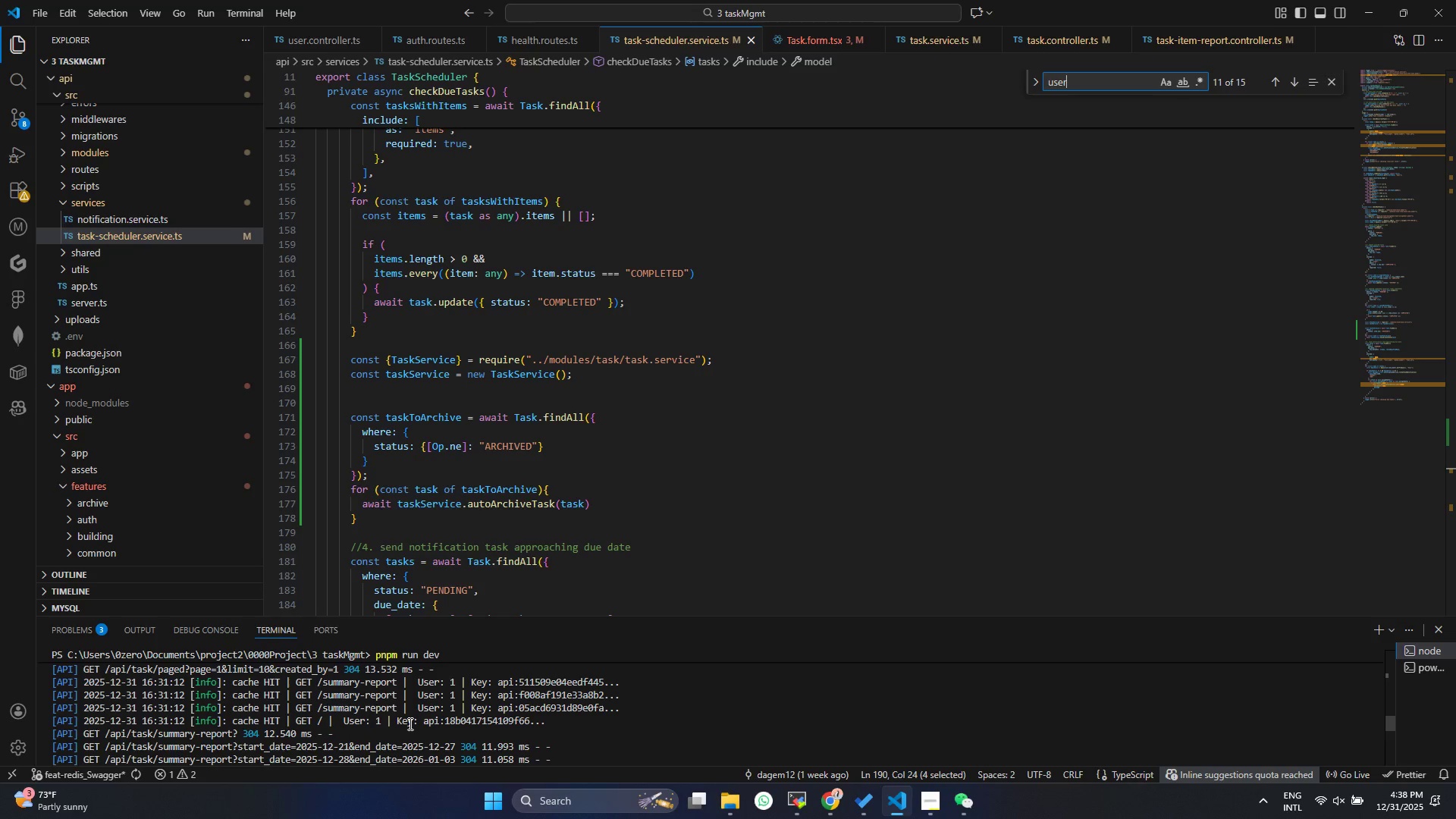 
scroll: coordinate [409, 723], scroll_direction: up, amount: 1.0
 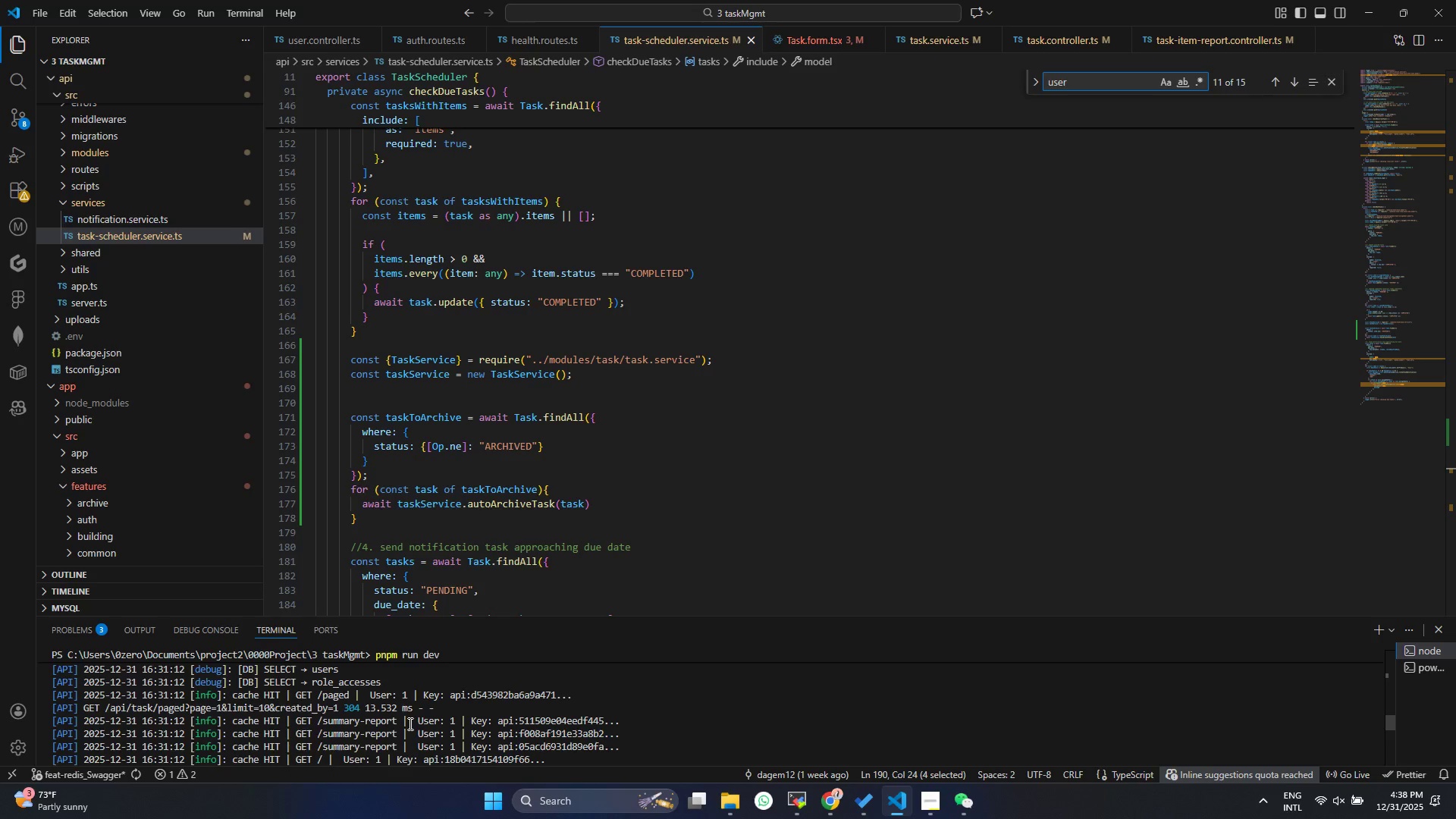 
scroll: coordinate [449, 739], scroll_direction: down, amount: 10.0
 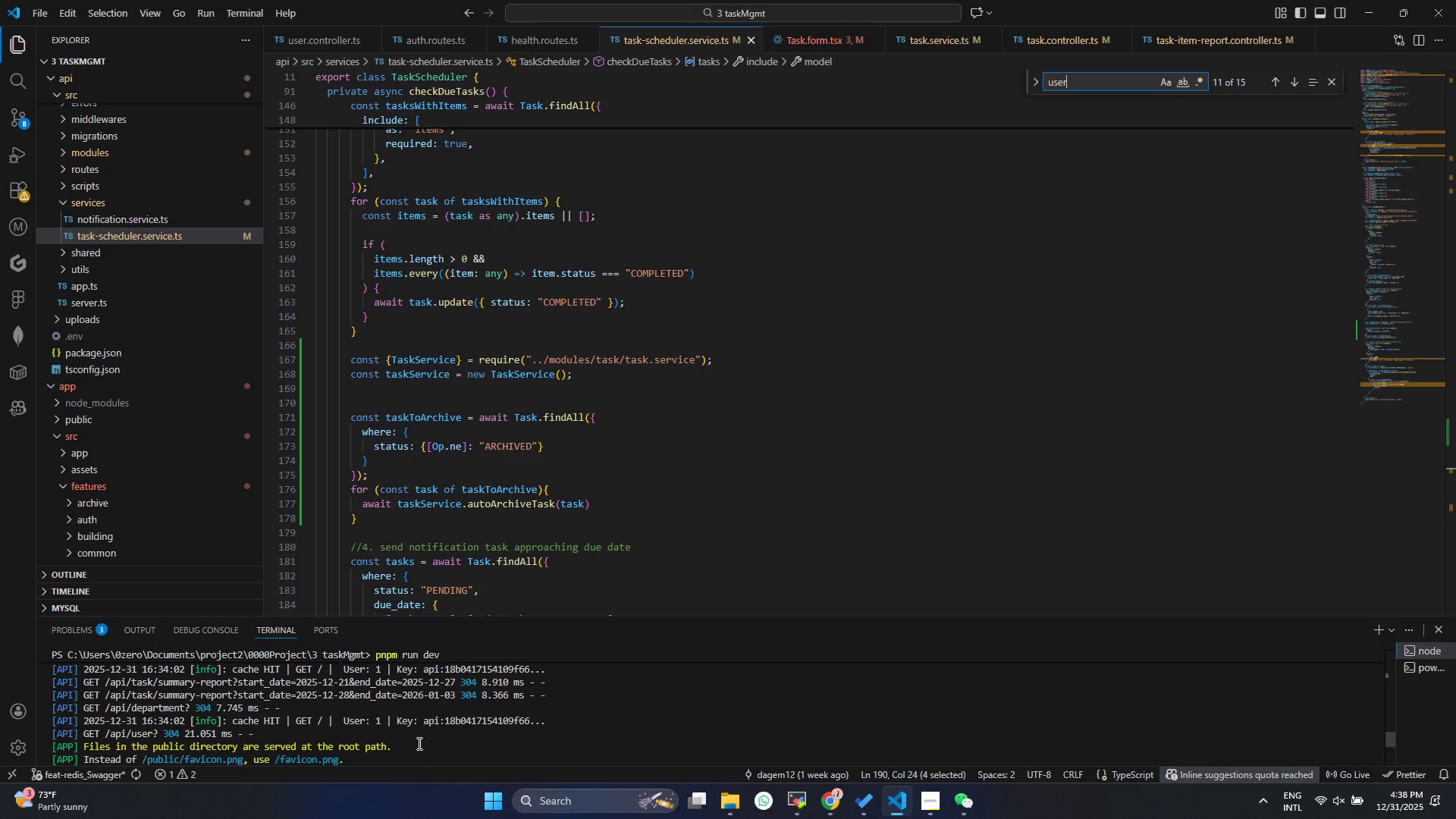 
scroll: coordinate [303, 695], scroll_direction: down, amount: 15.0
 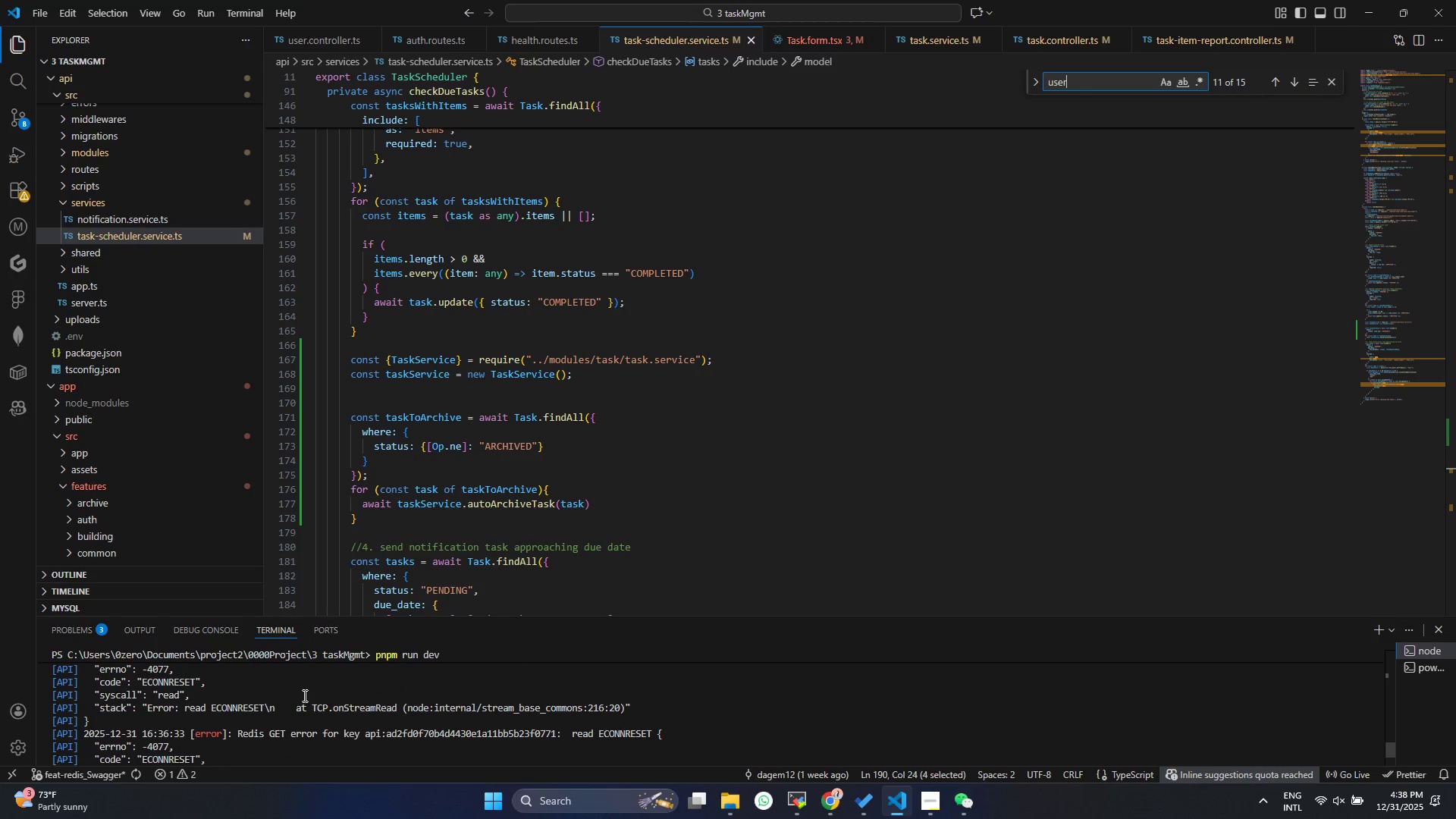 
scroll: coordinate [397, 709], scroll_direction: down, amount: 7.0
 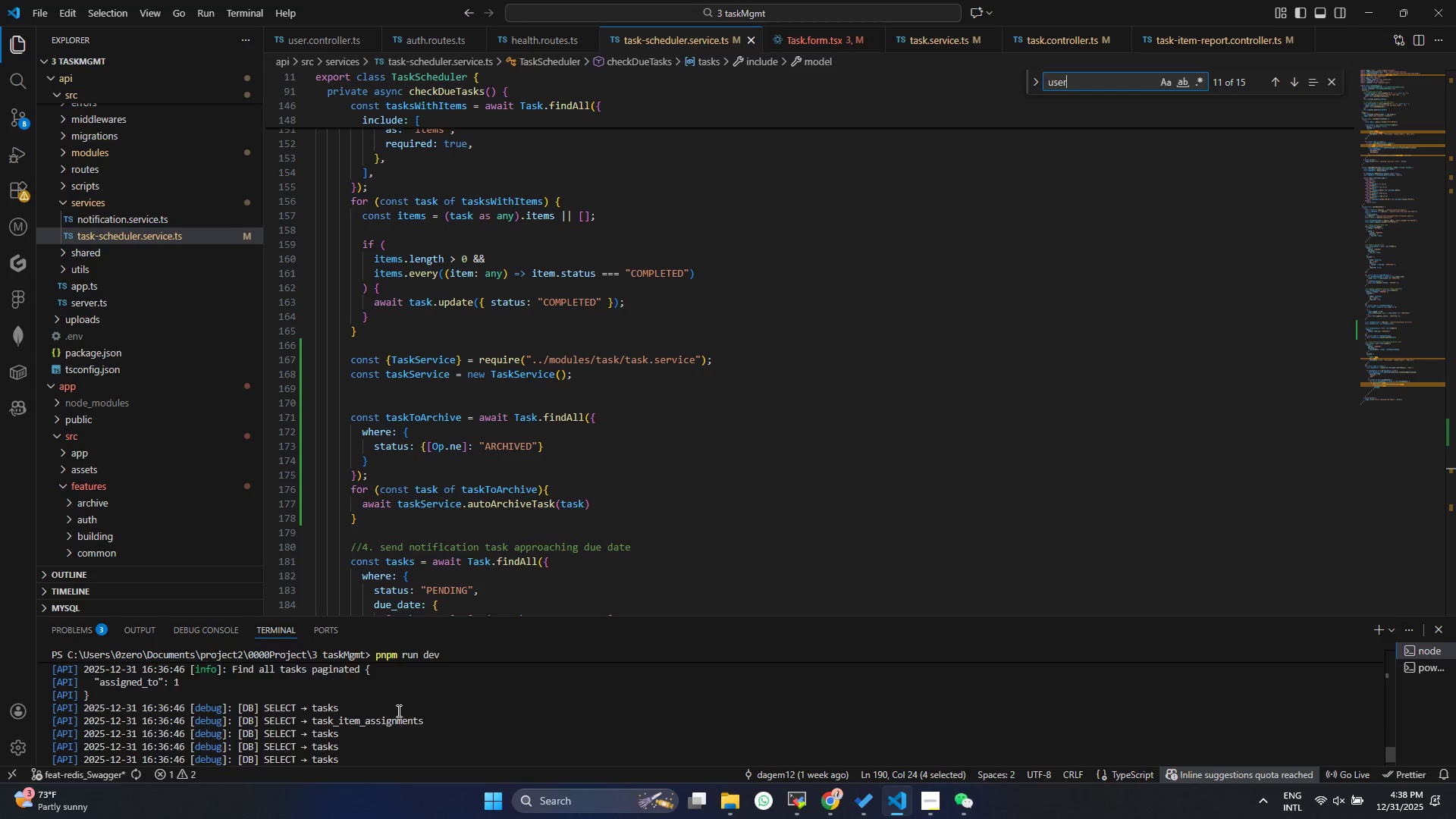 
scroll: coordinate [397, 714], scroll_direction: down, amount: 7.0
 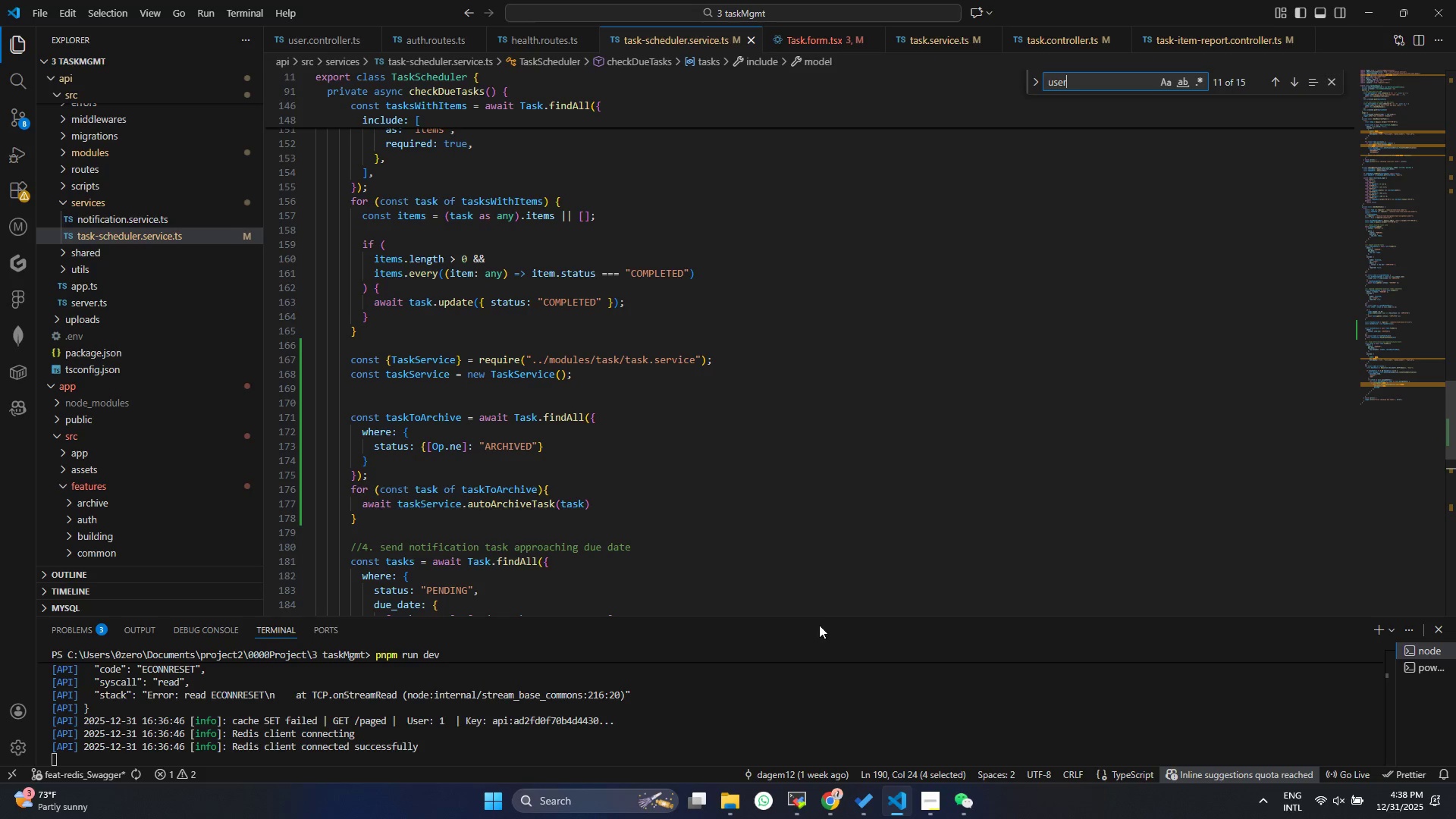 
mouse_move([846, 792])
 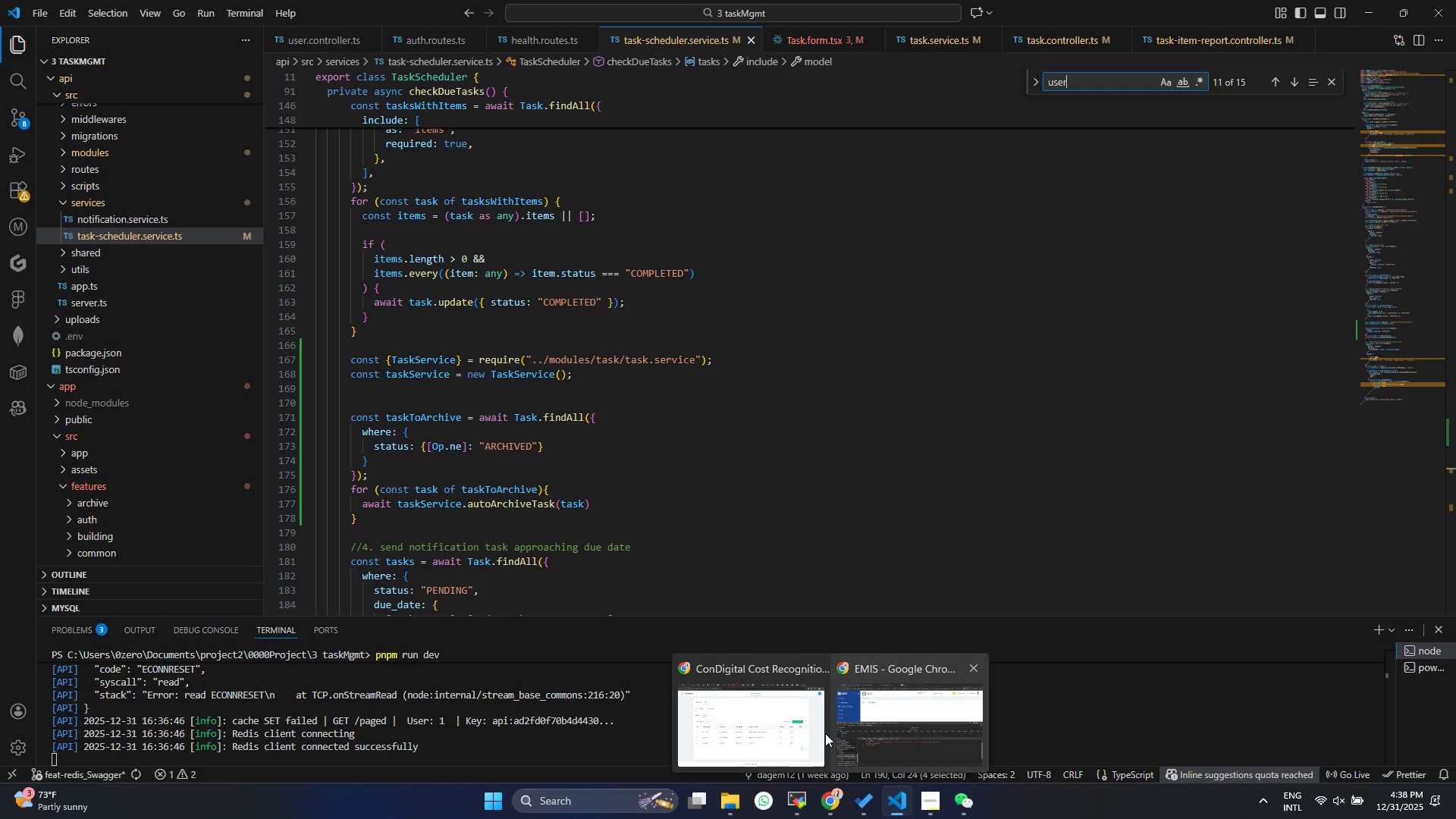 
left_click([822, 732])
 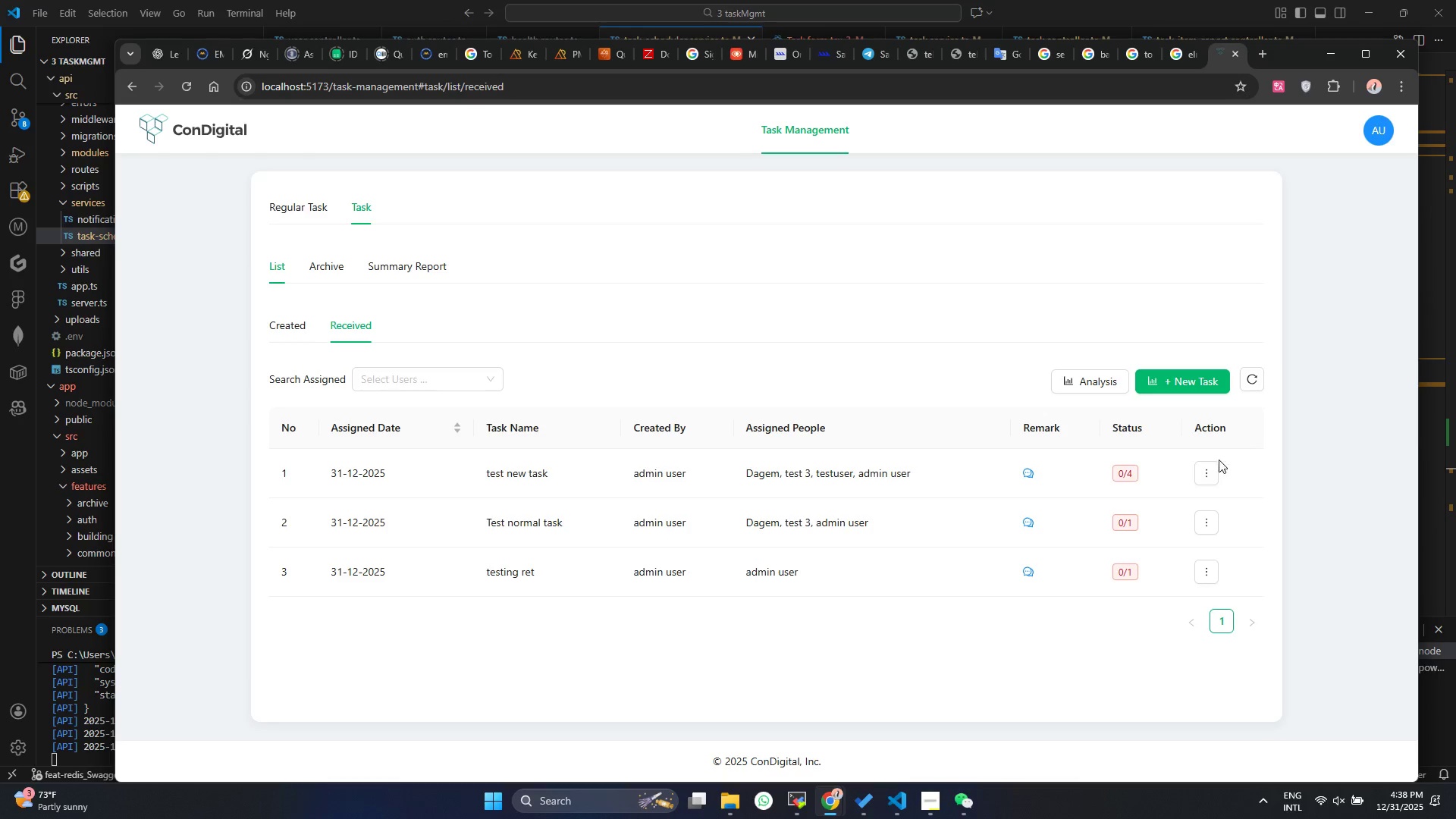 
left_click([1211, 470])
 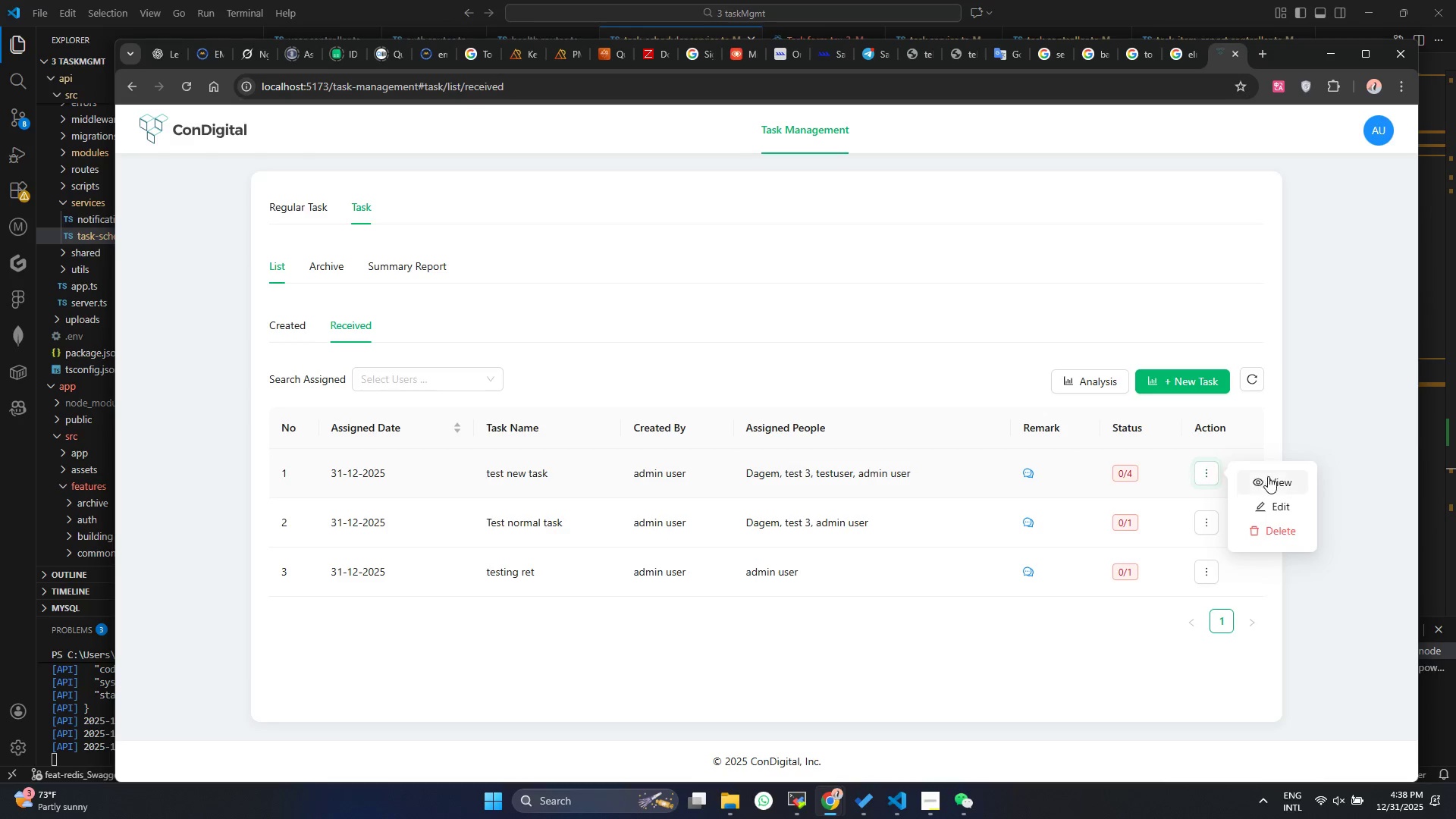 
left_click([1269, 478])
 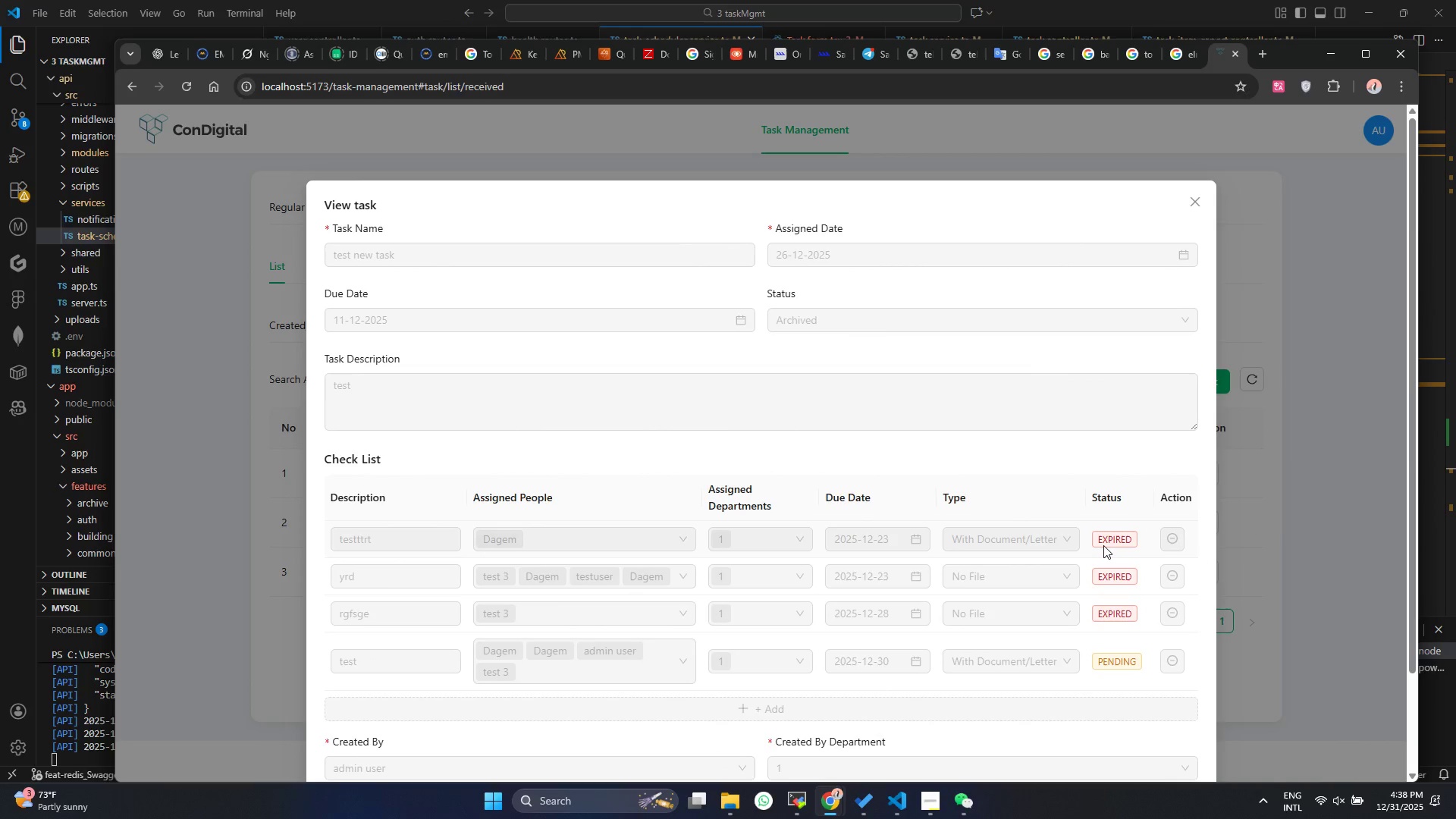 
double_click([1103, 545])
 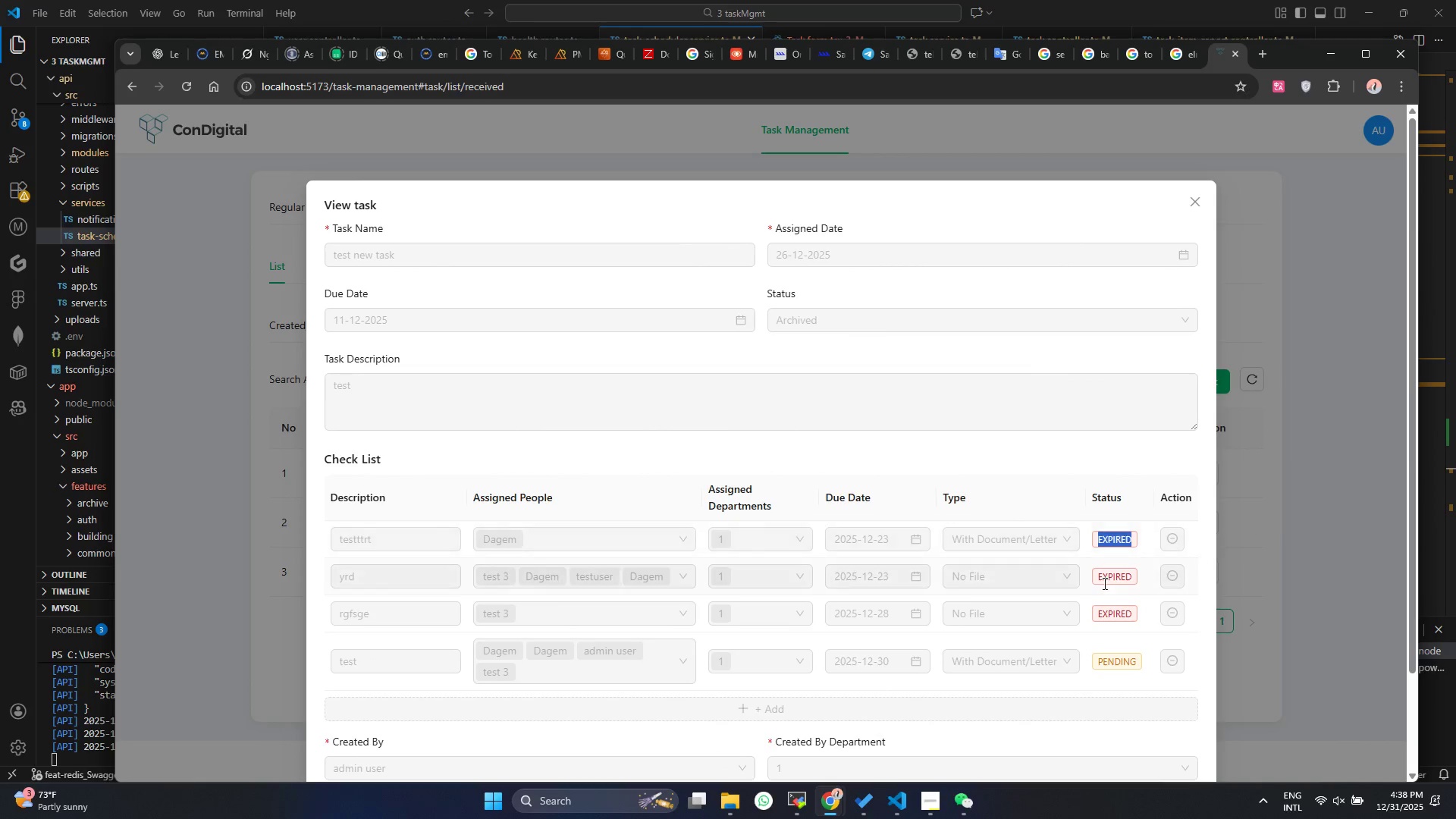 
triple_click([1103, 583])
 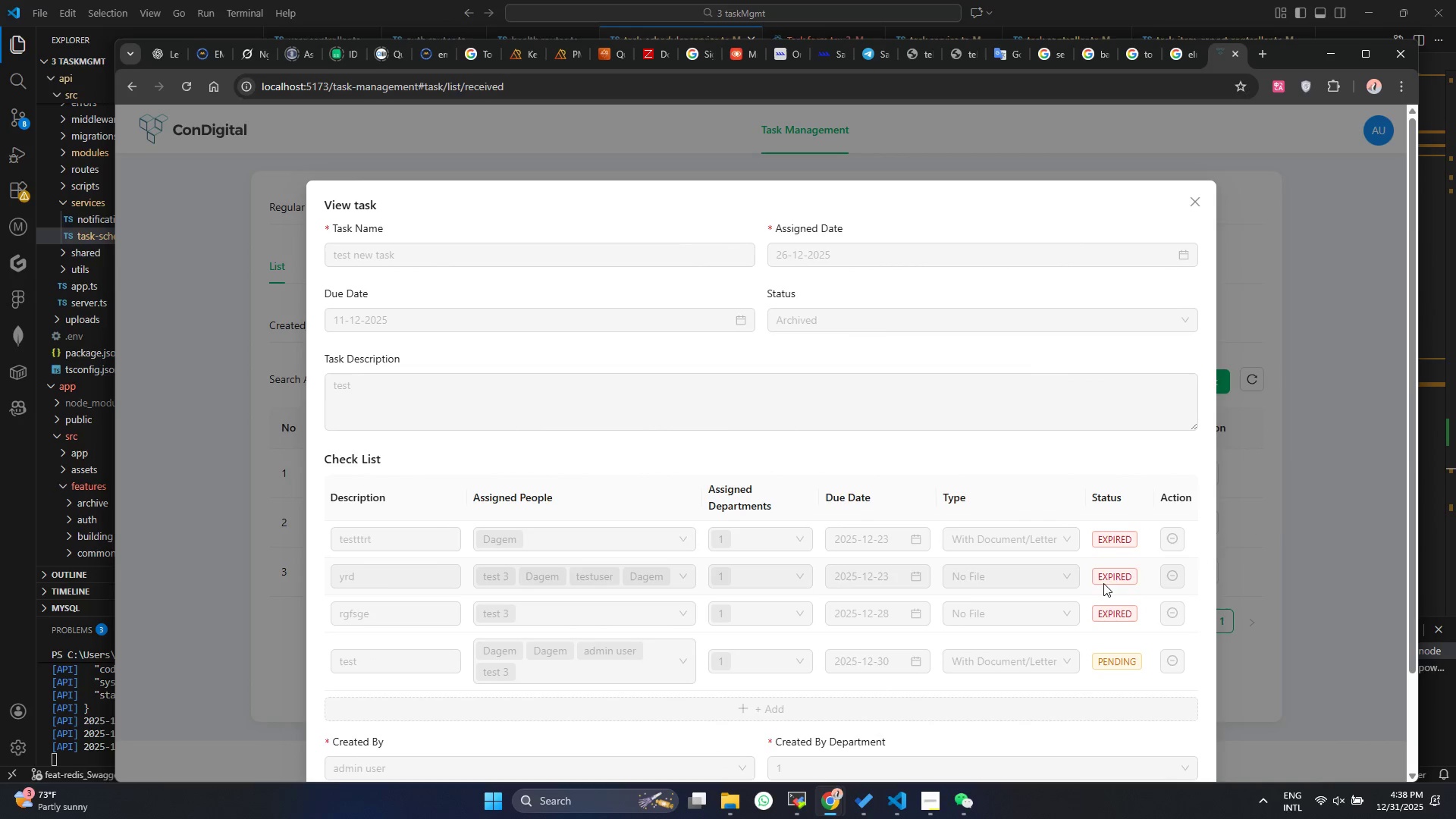 
triple_click([1103, 583])
 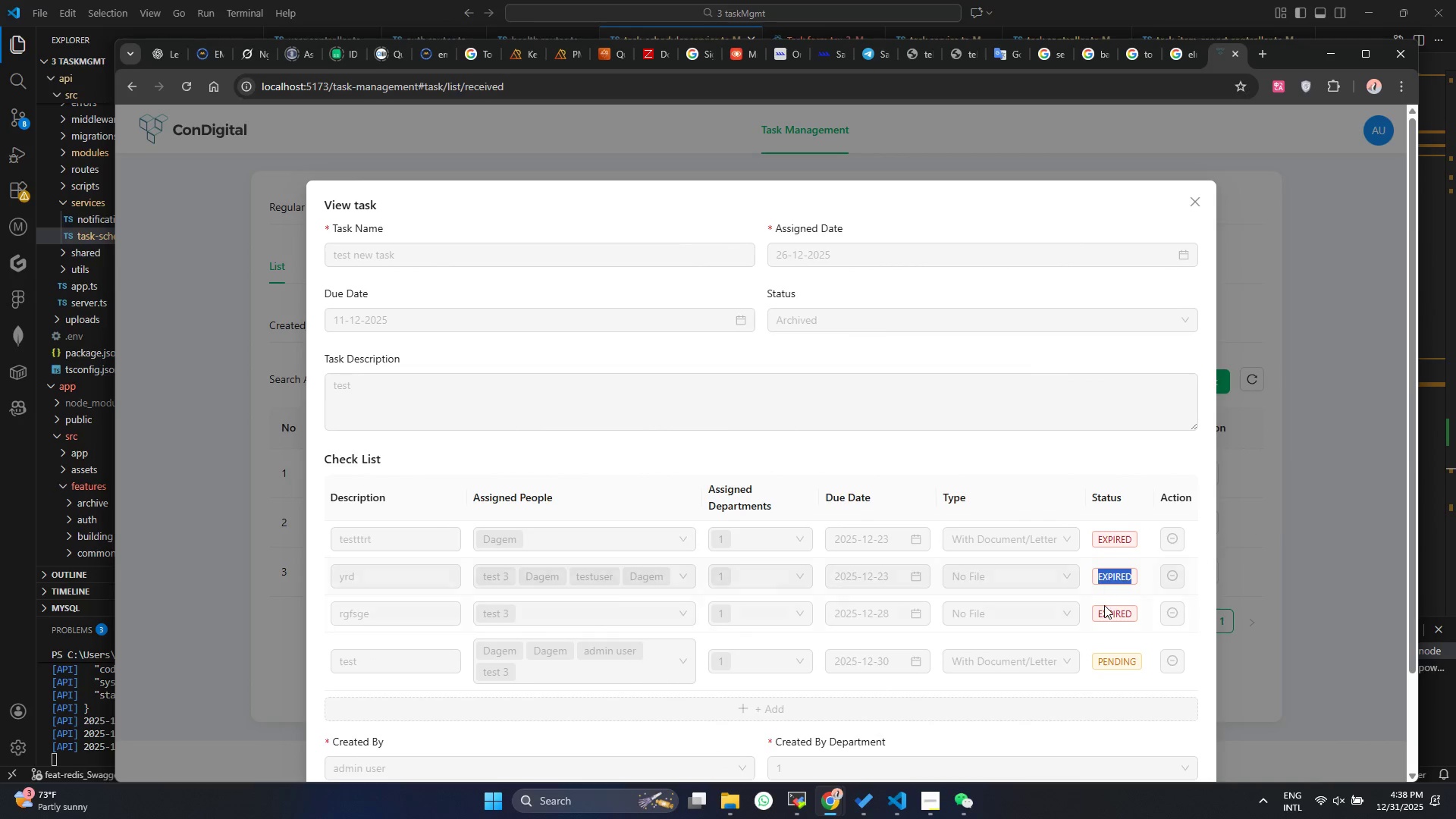 
triple_click([1104, 605])
 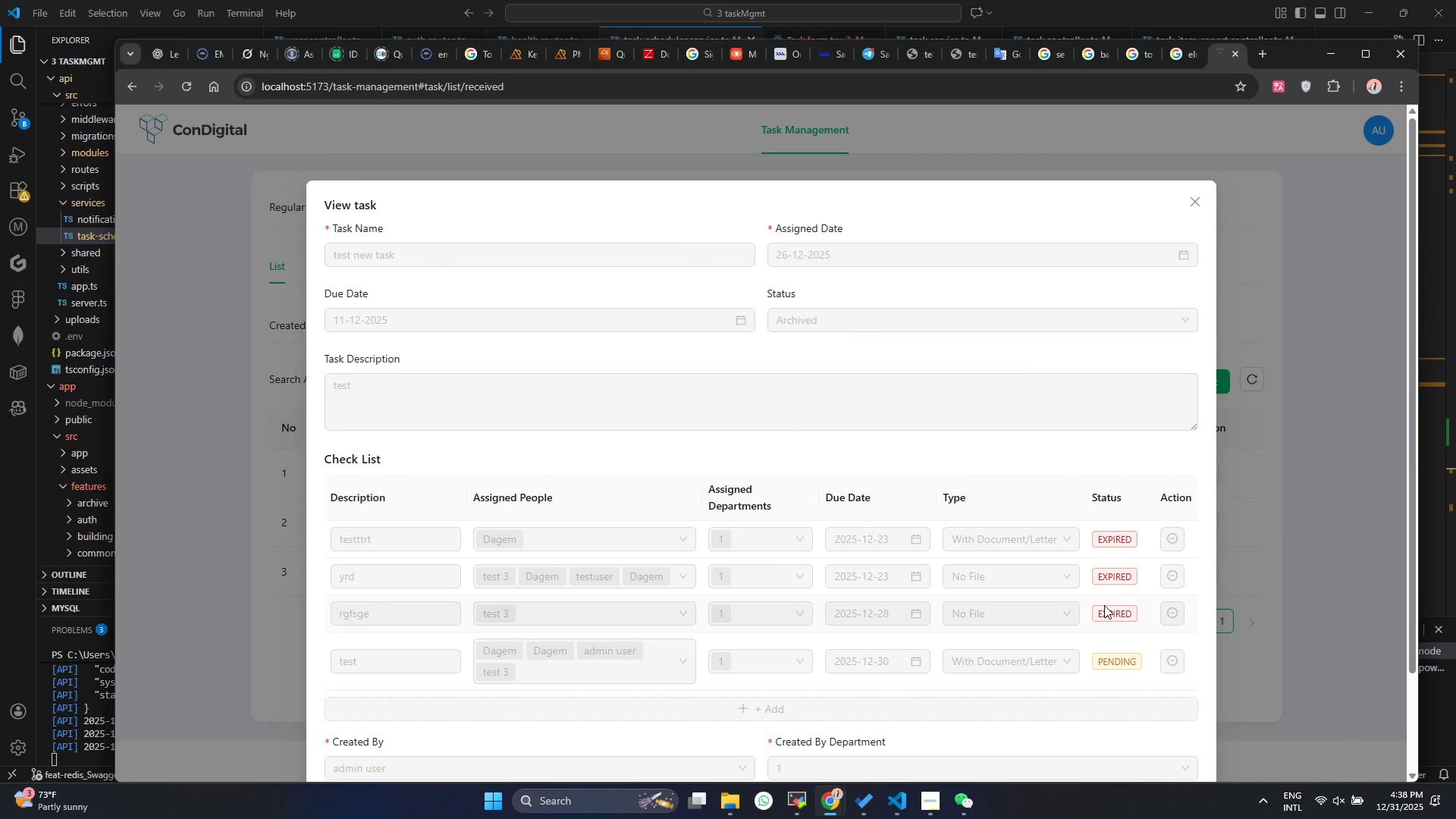 
triple_click([1104, 605])
 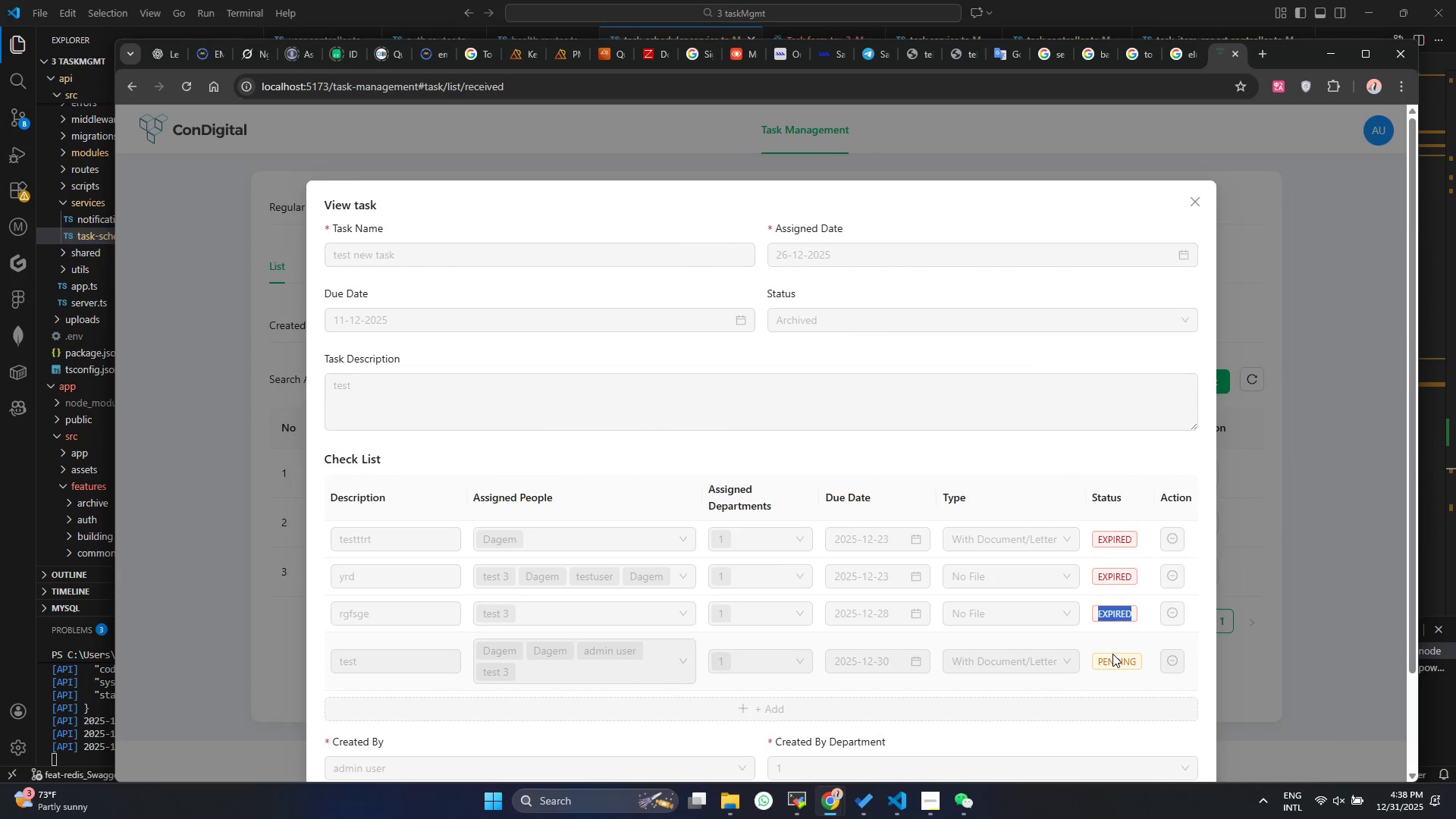 
double_click([1112, 654])
 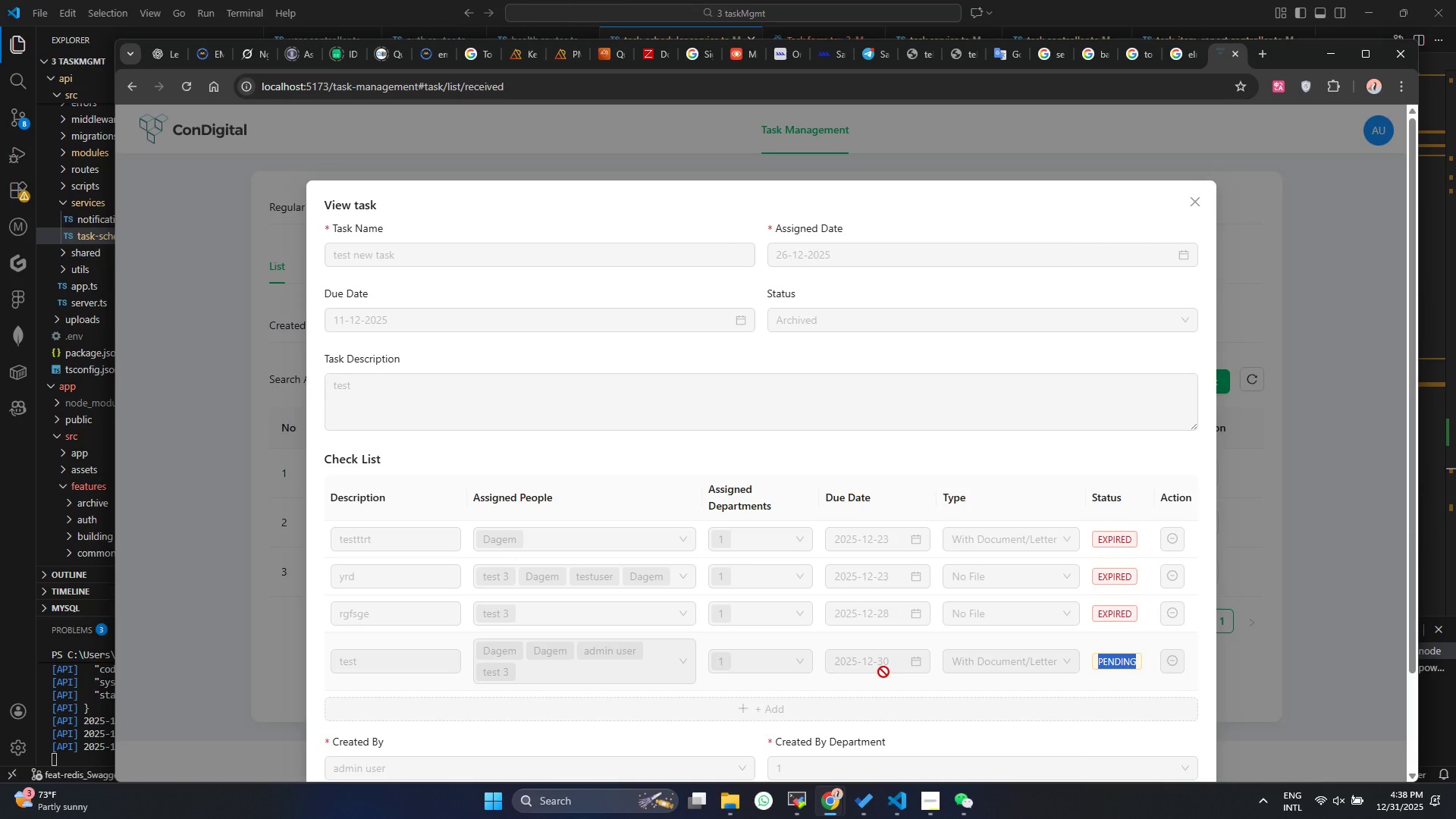 
double_click([883, 672])
 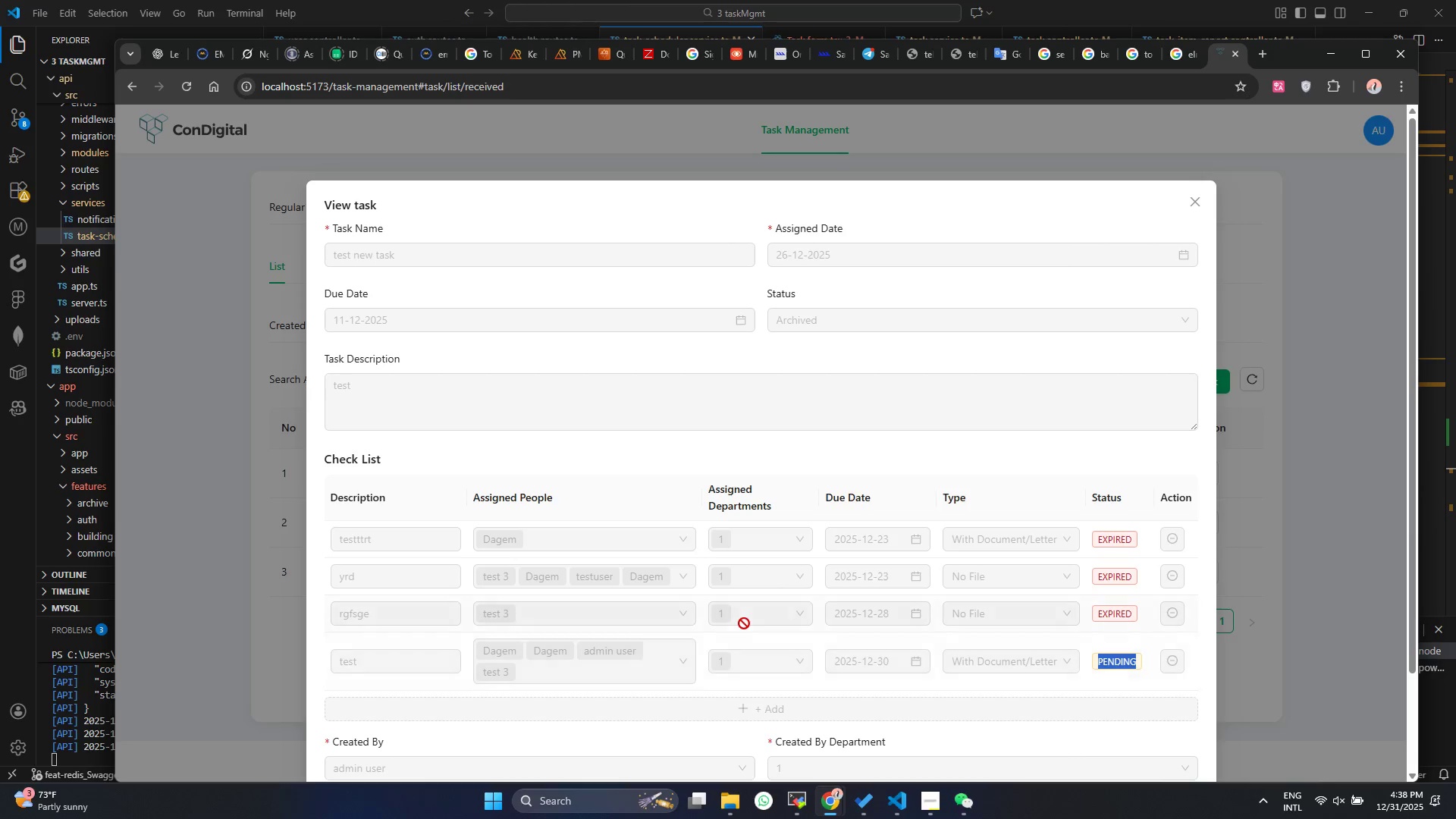 
scroll: coordinate [757, 632], scroll_direction: down, amount: 3.0
 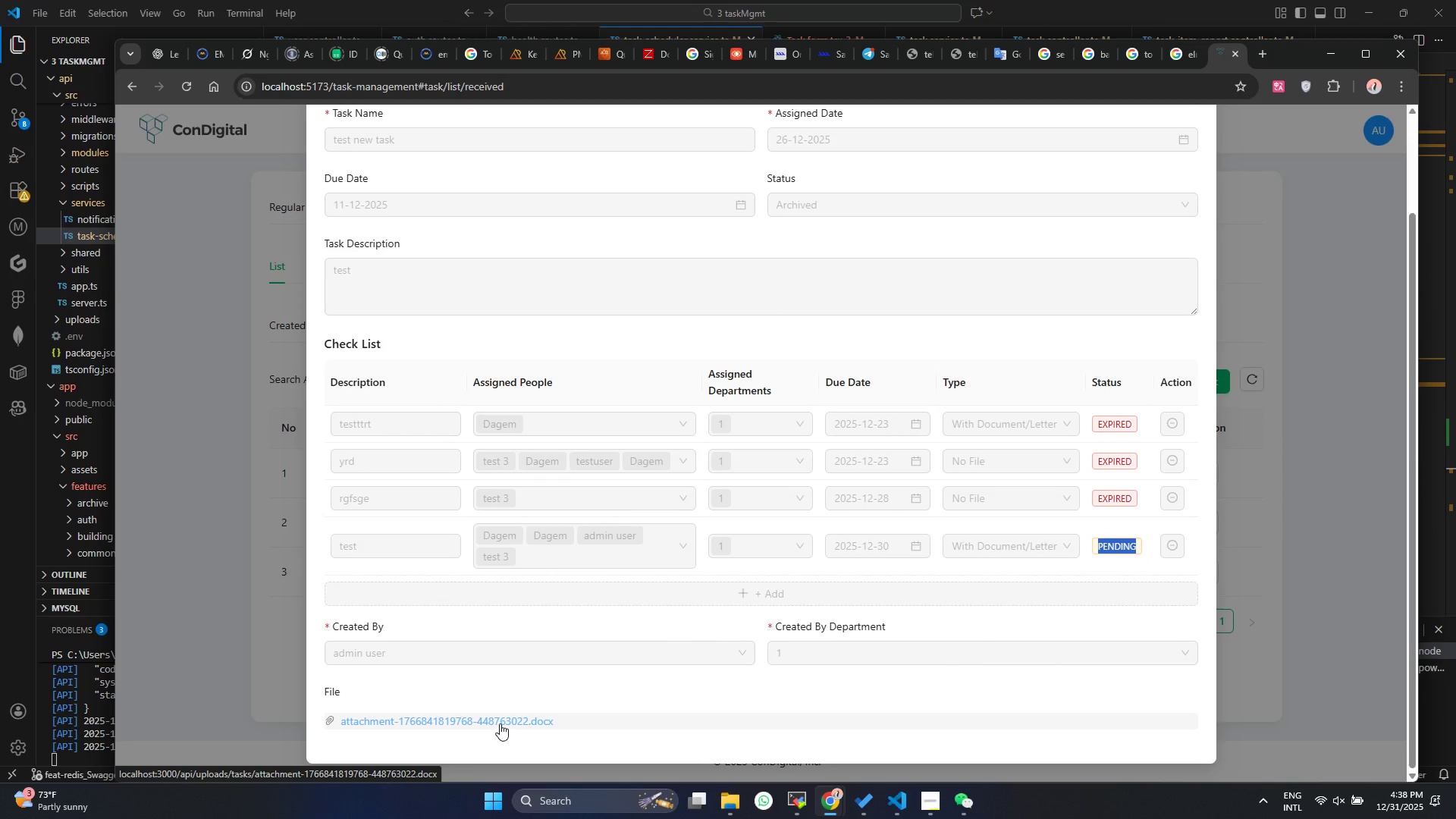 
scroll: coordinate [586, 632], scroll_direction: up, amount: 3.0
 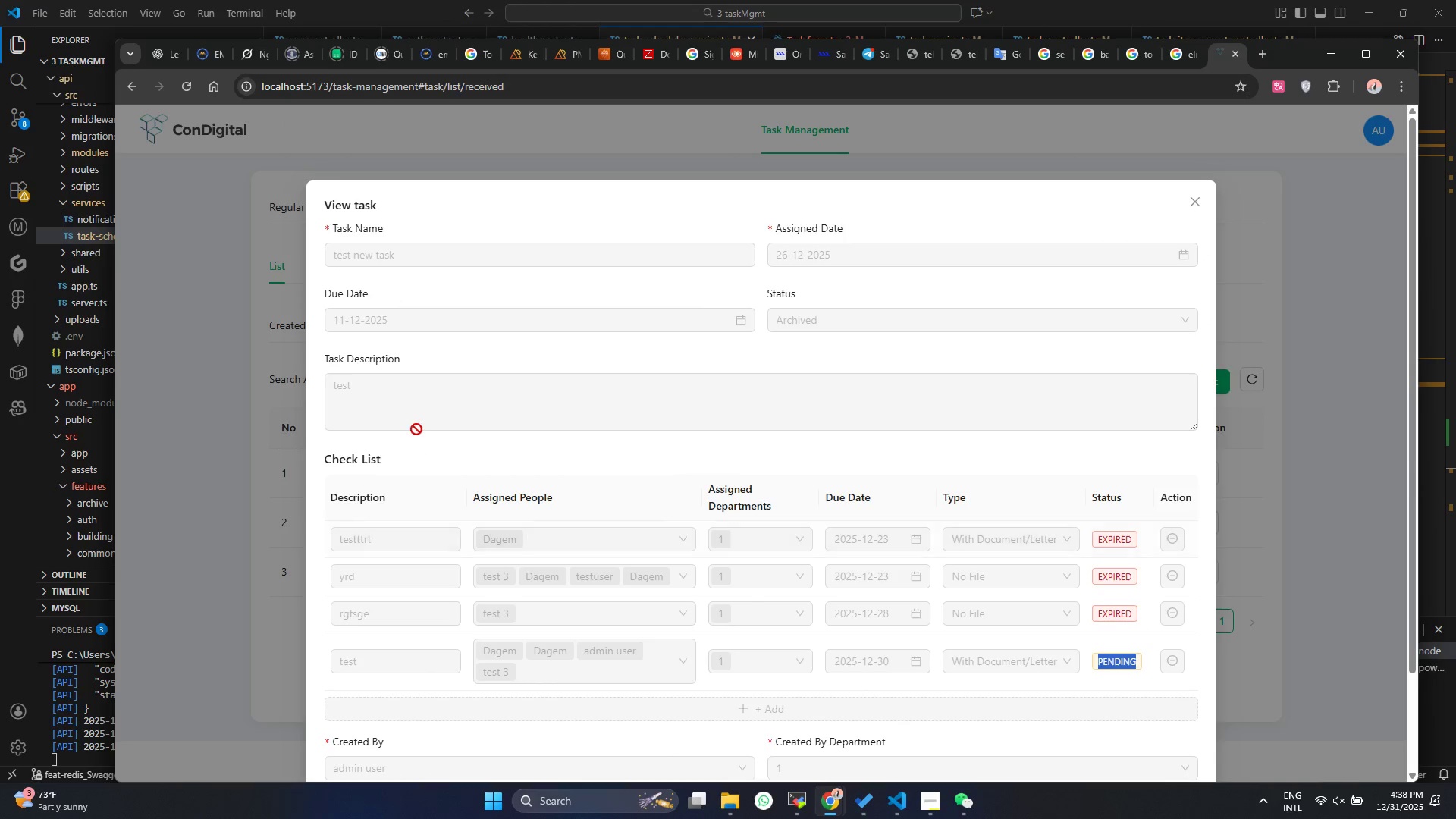 
wait(7.58)
 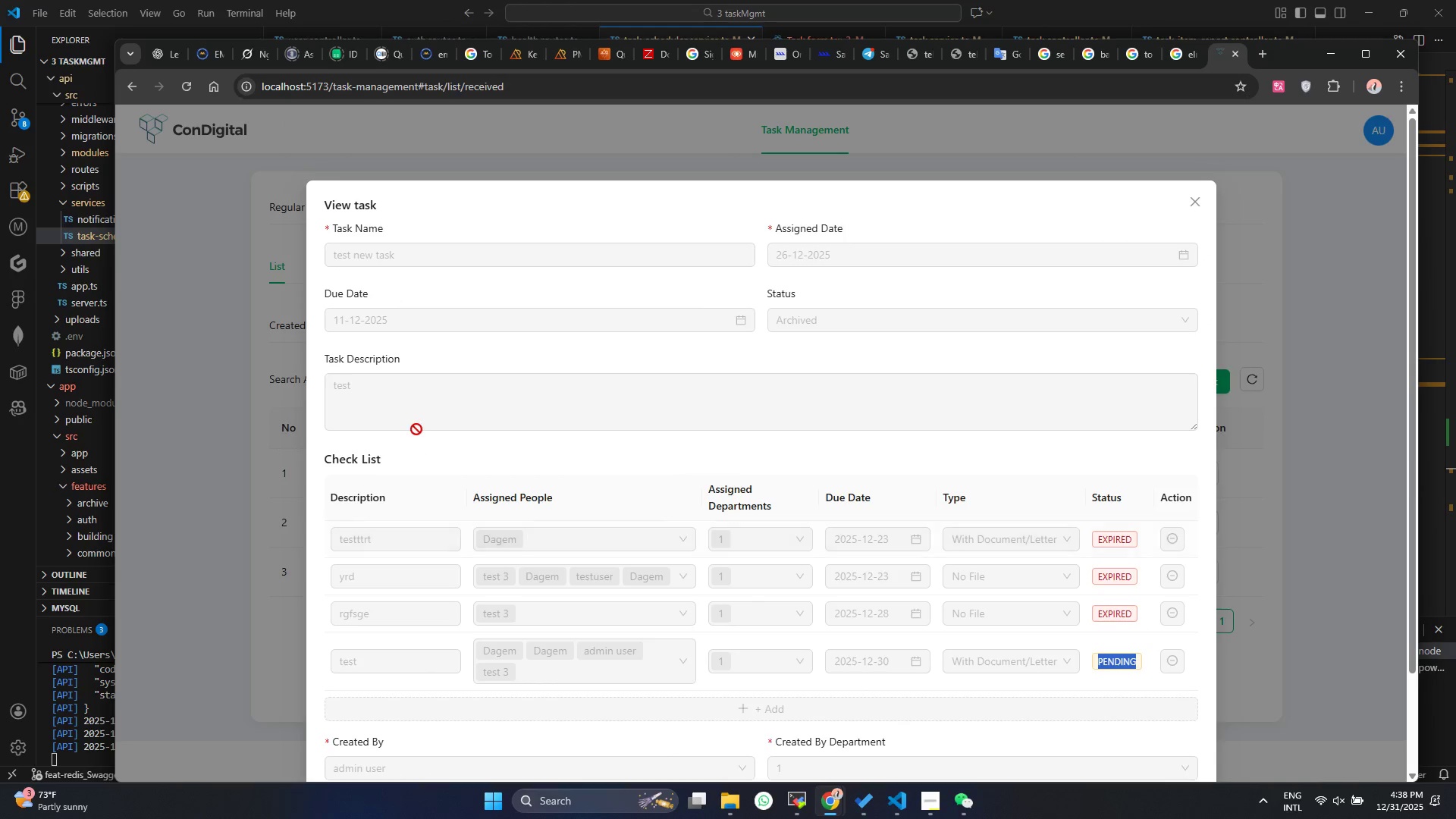 
left_click([1203, 206])
 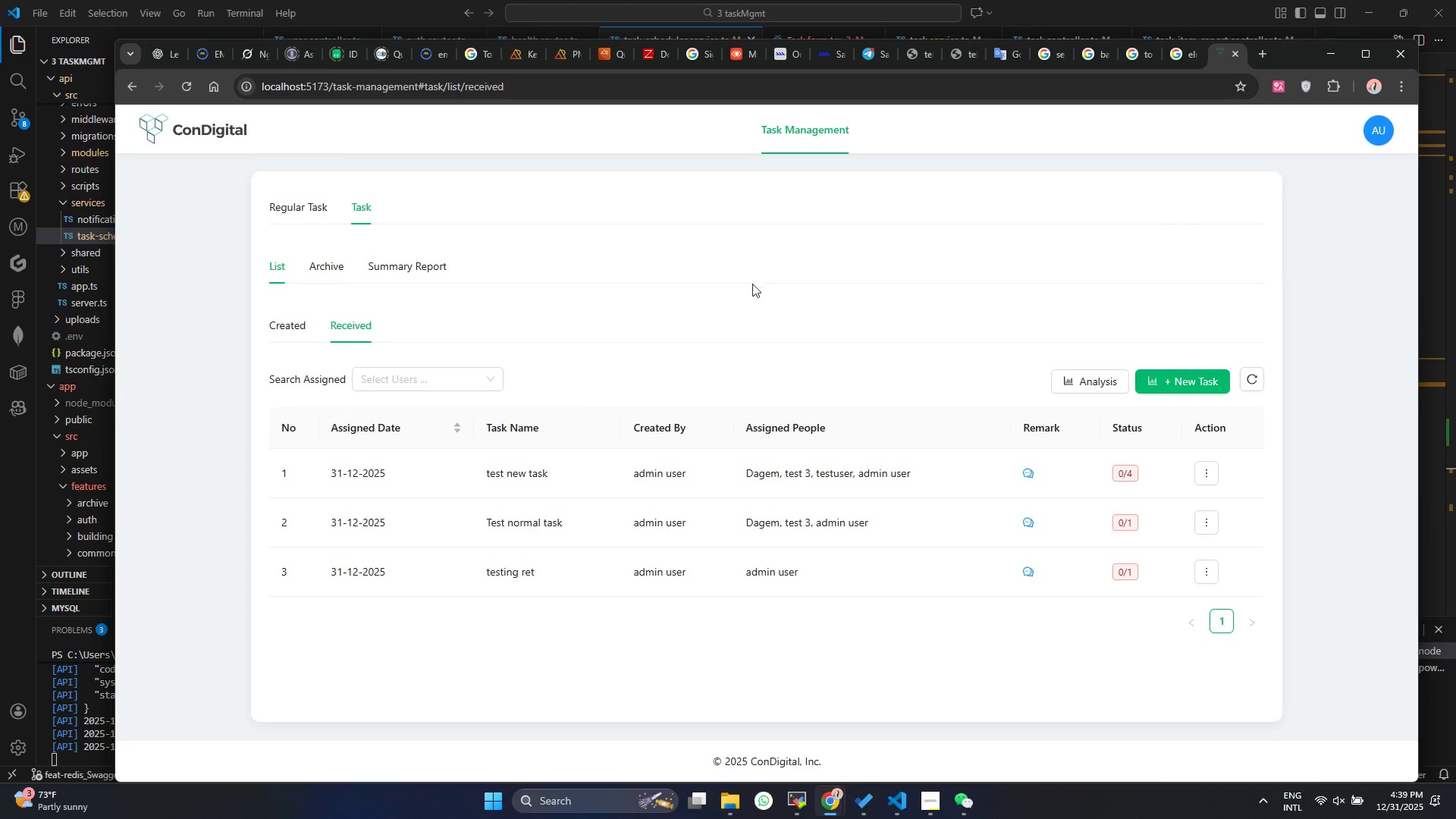 
wait(6.22)
 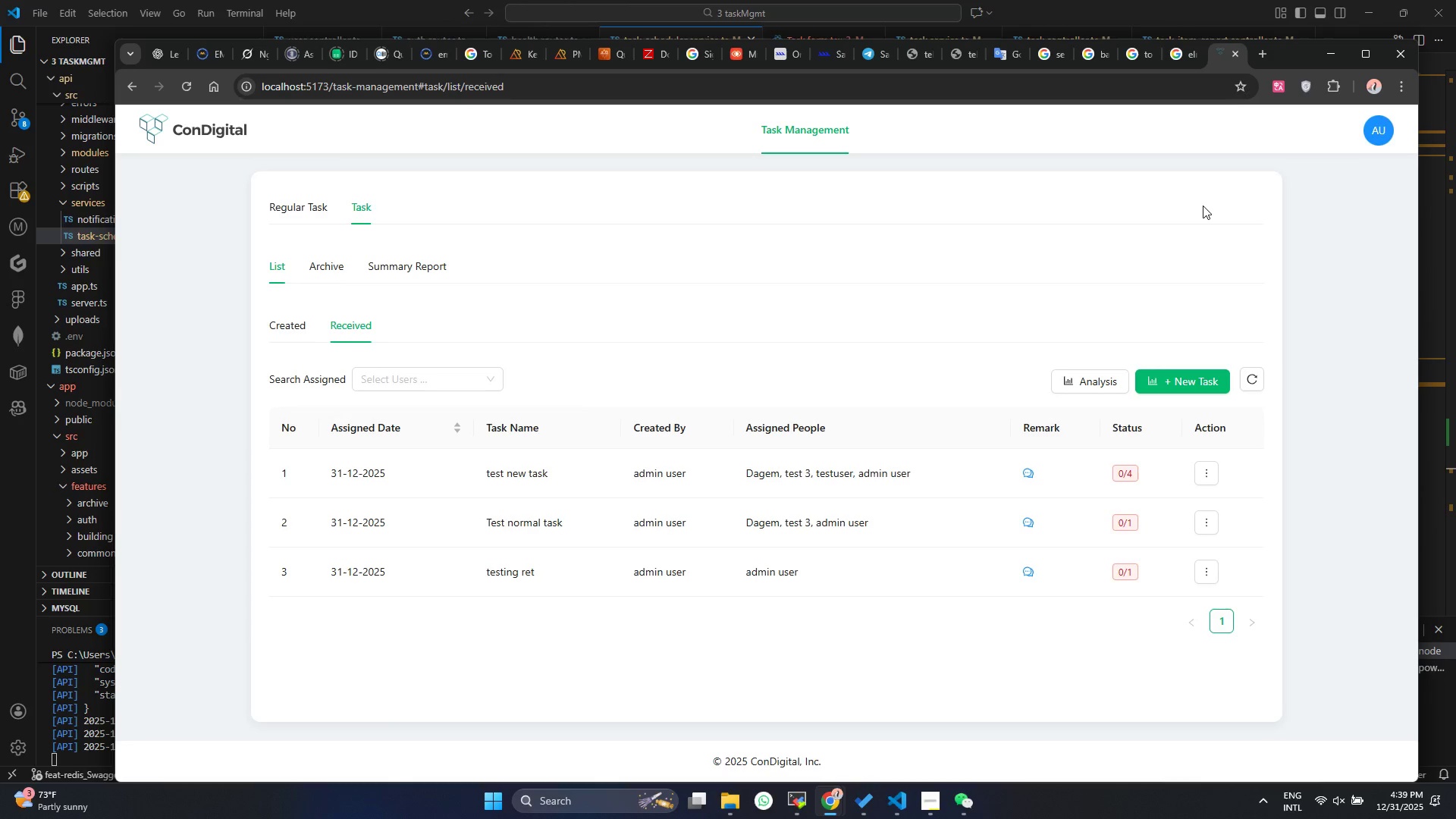 
left_click_drag(start_coordinate=[727, 477], to_coordinate=[896, 482])
 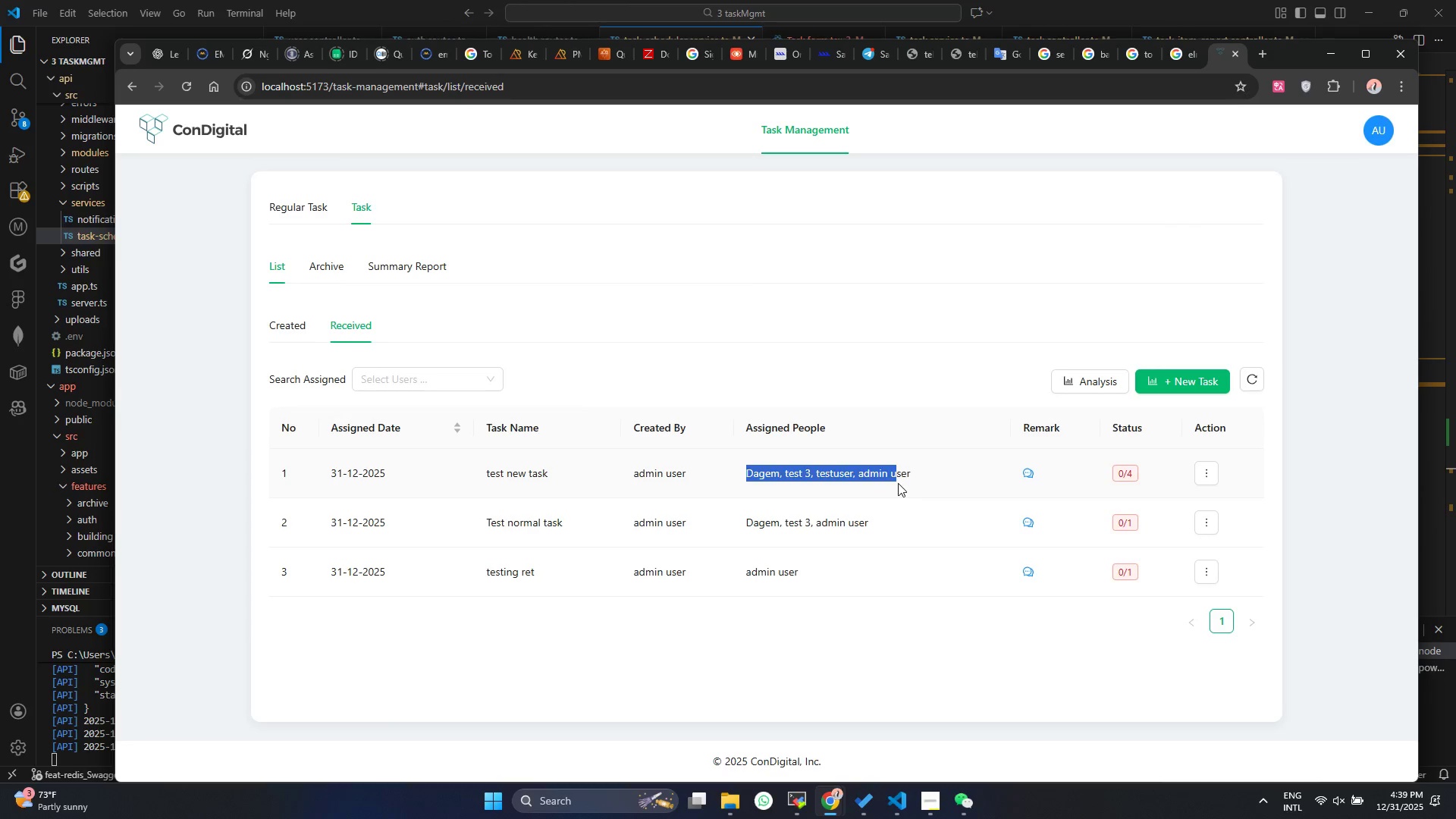 
left_click([898, 483])
 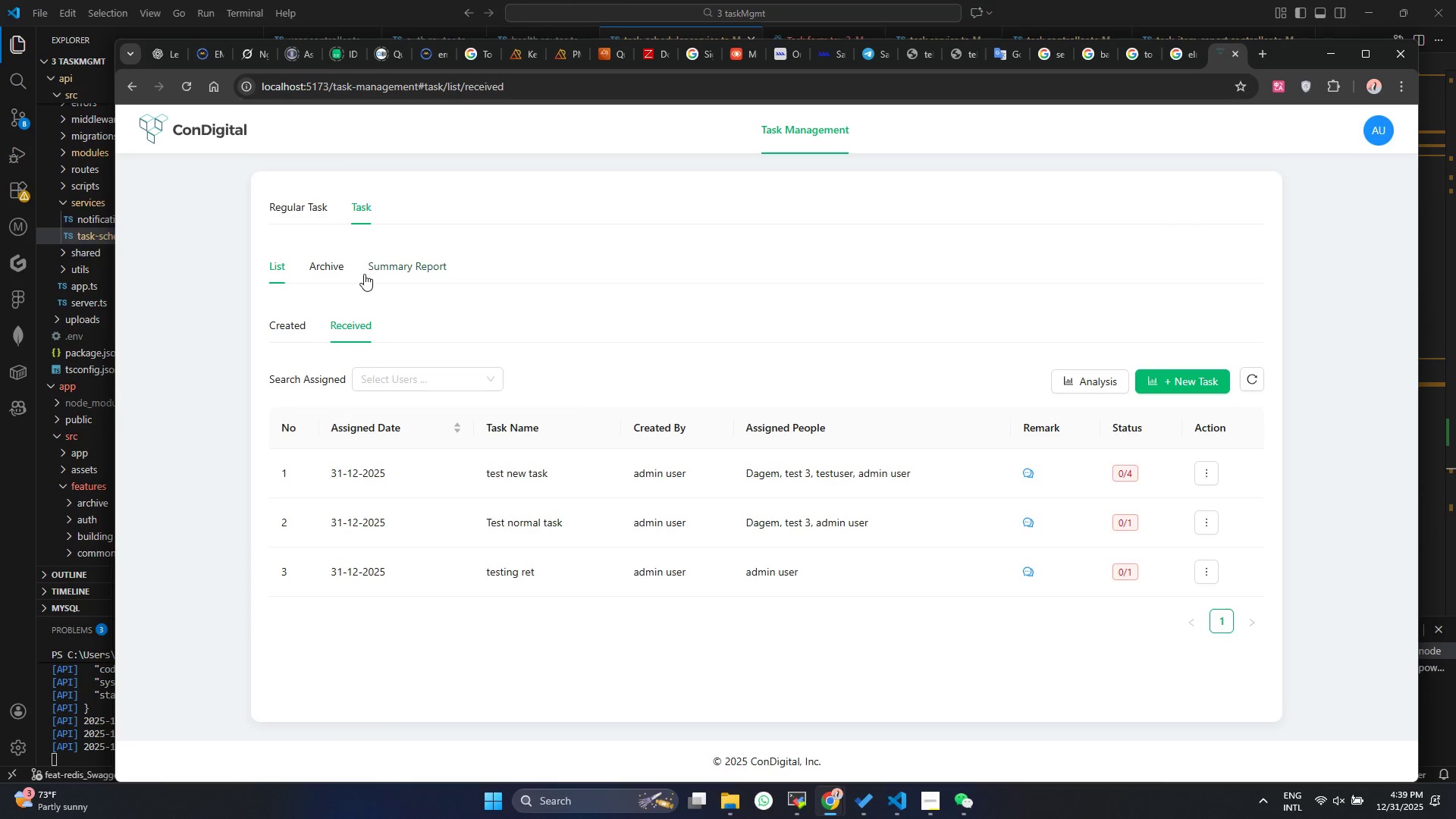 
left_click([325, 280])
 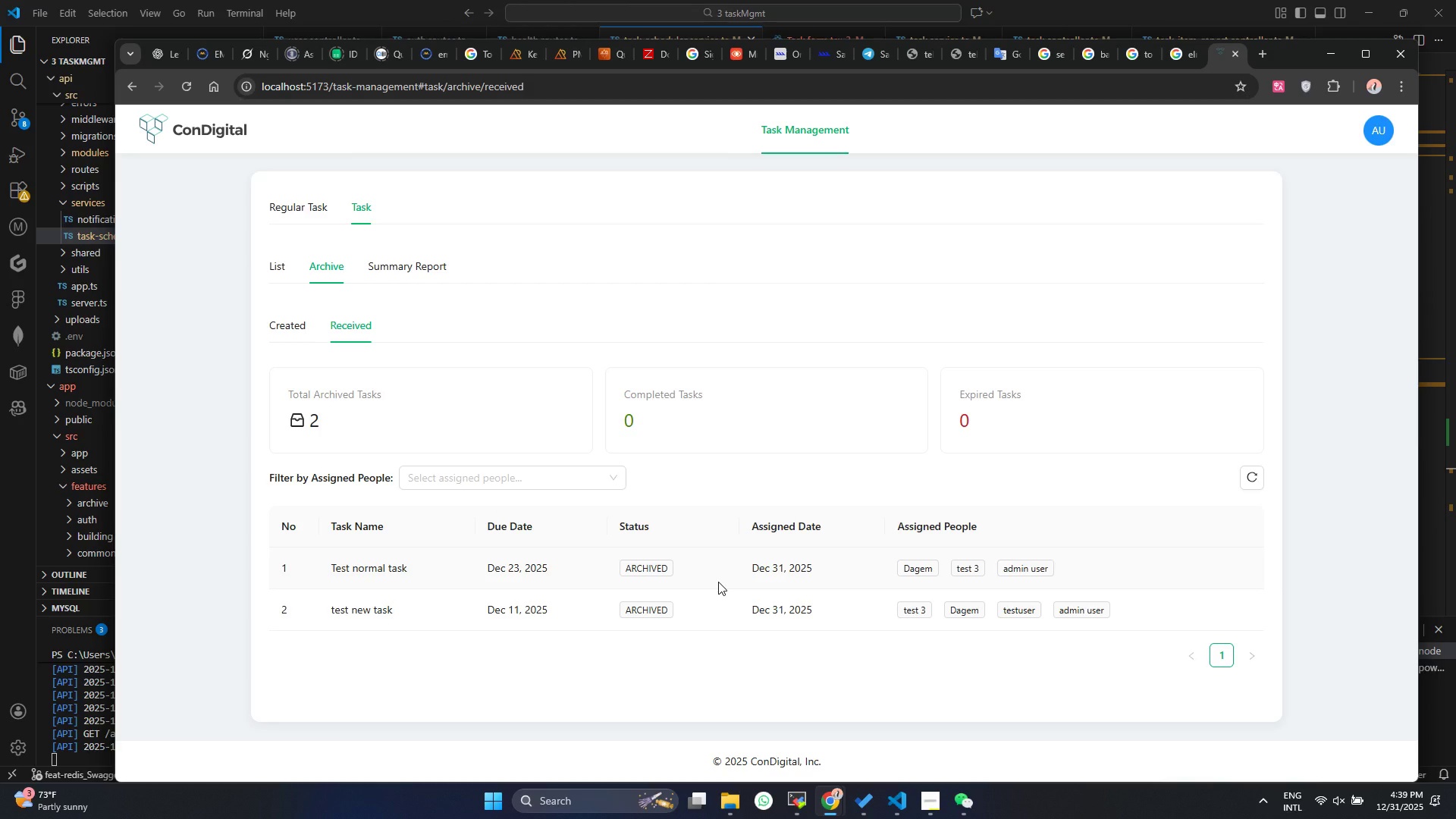 
wait(5.62)
 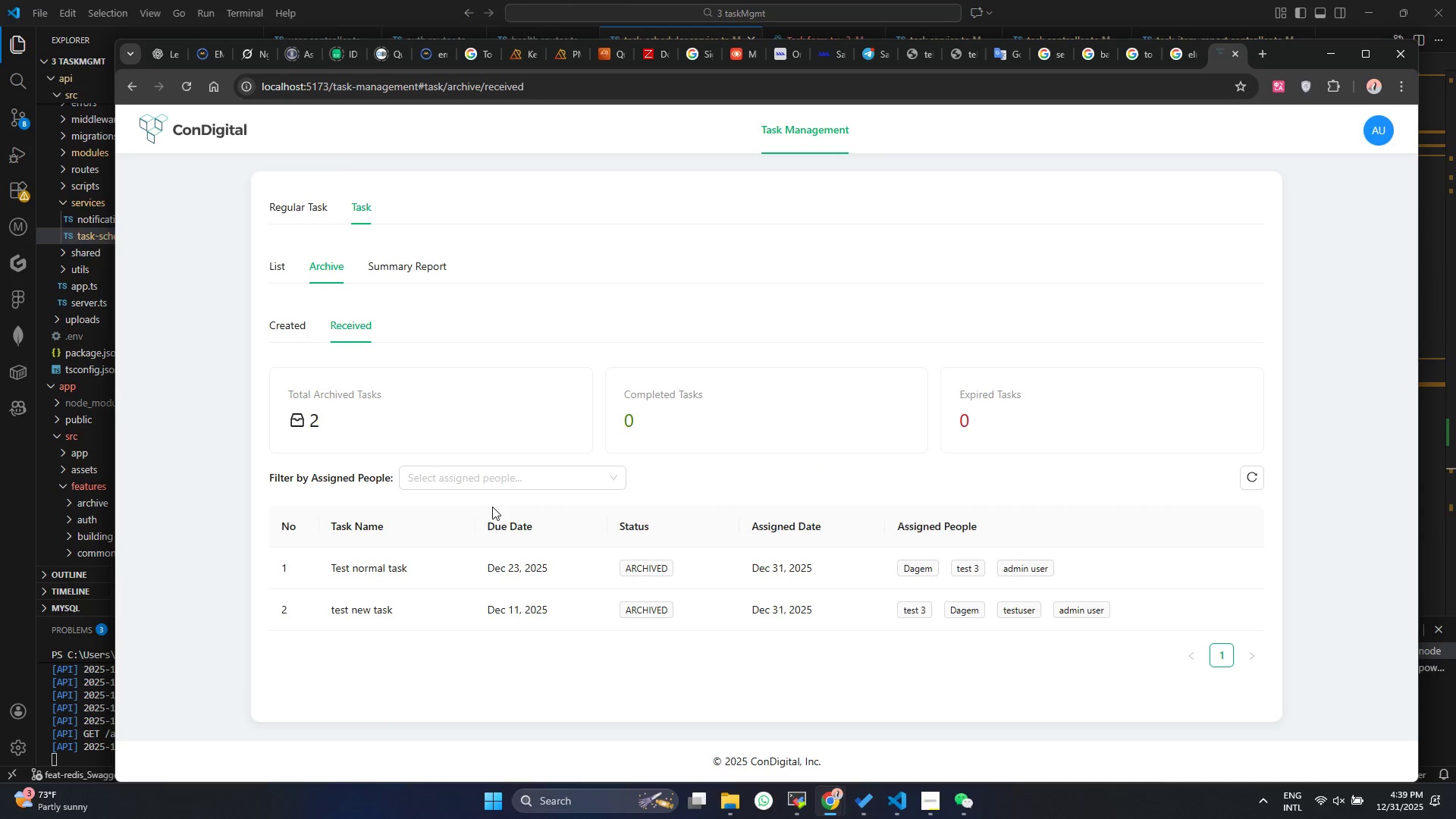 
left_click([485, 588])
 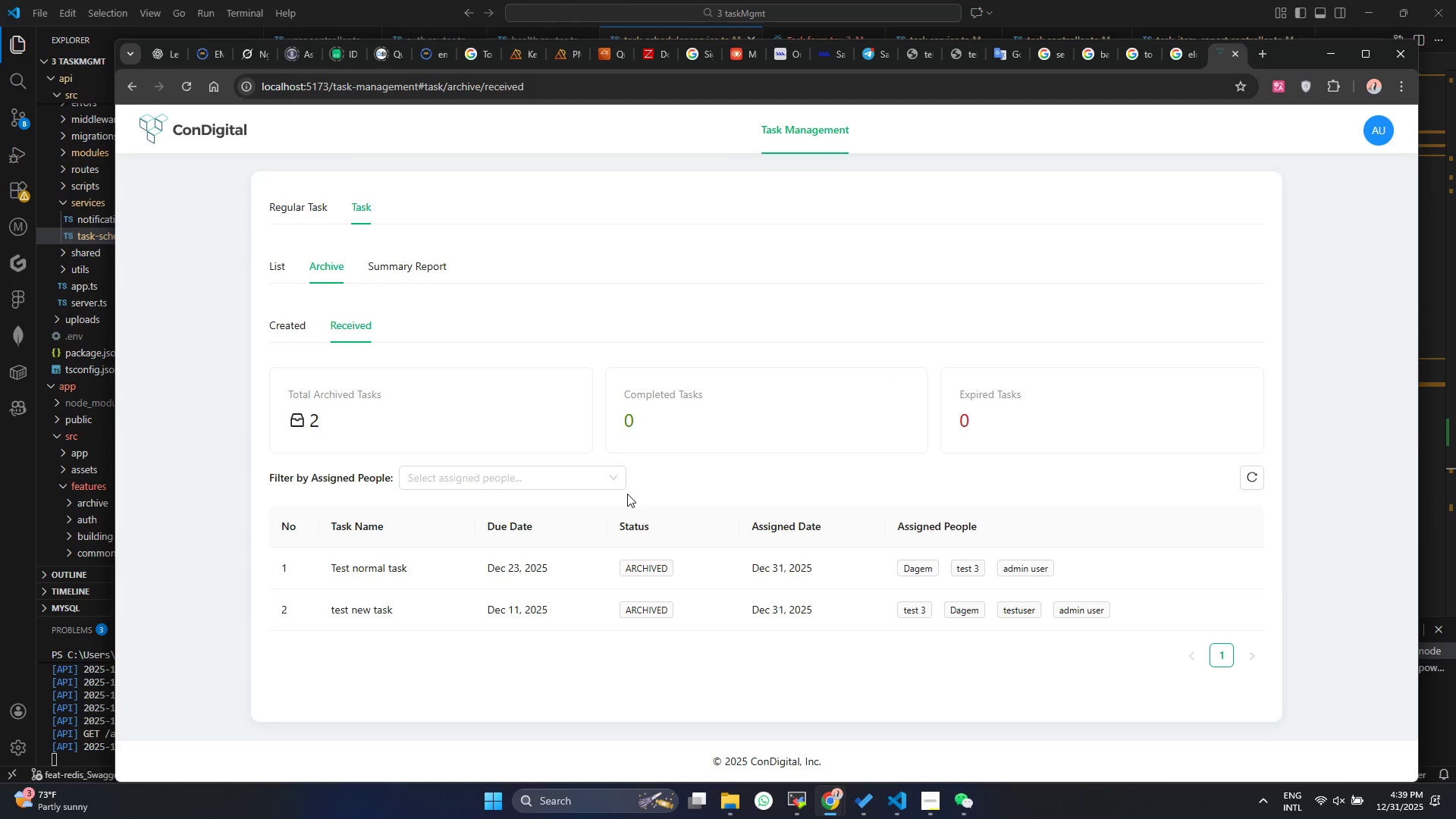 
left_click([284, 267])
 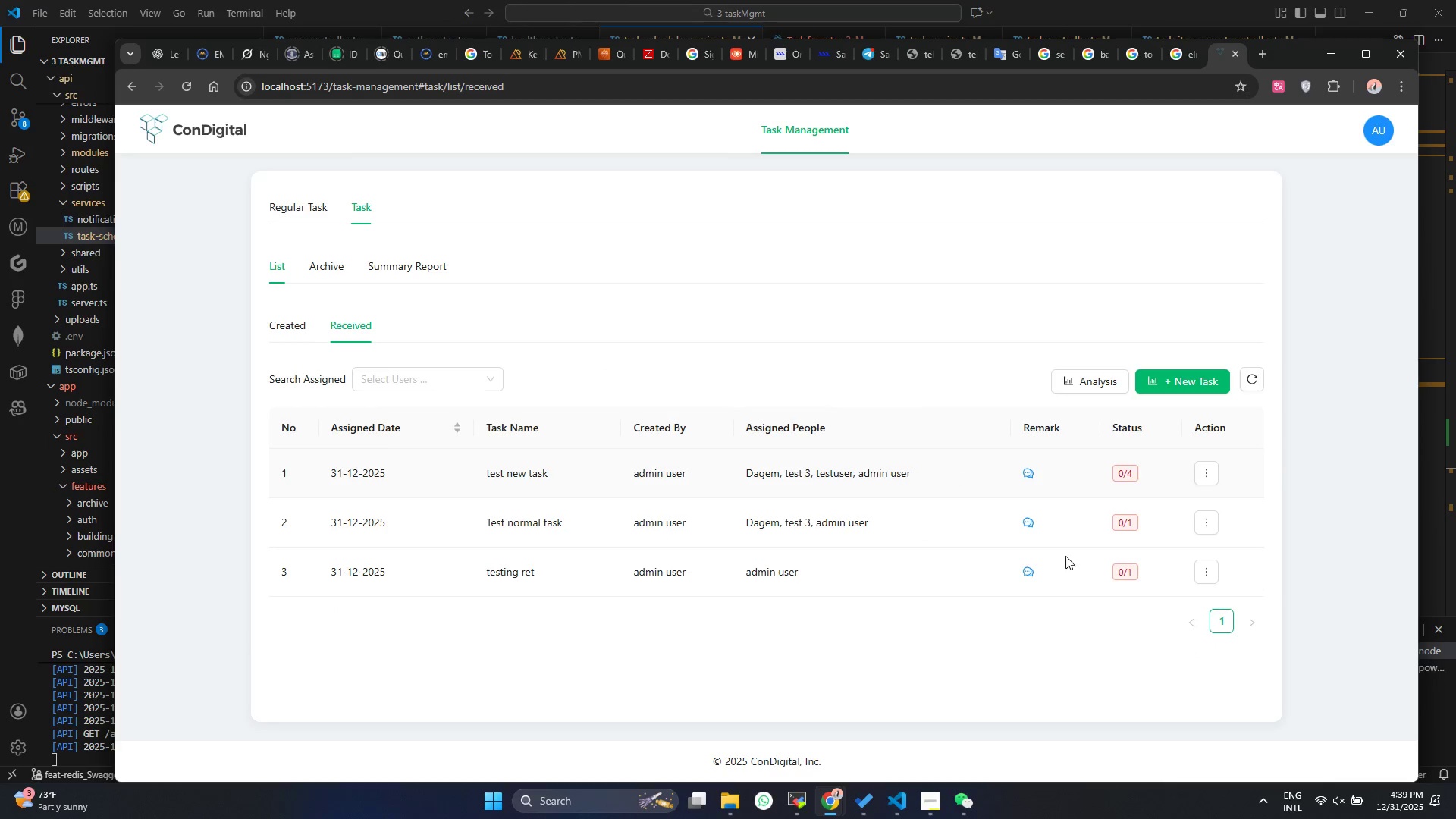 
mouse_move([1178, 615])
 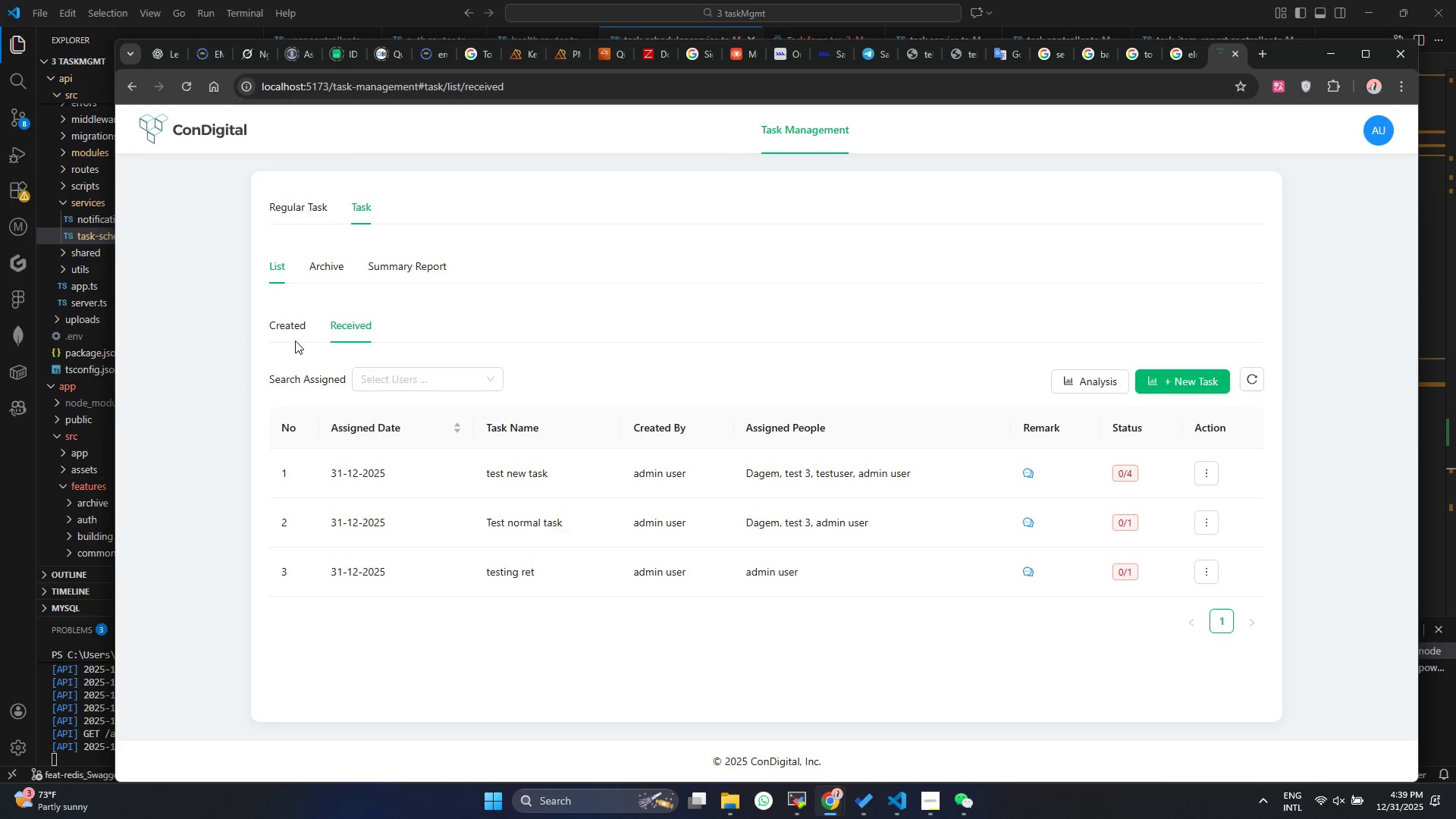 
left_click([299, 332])
 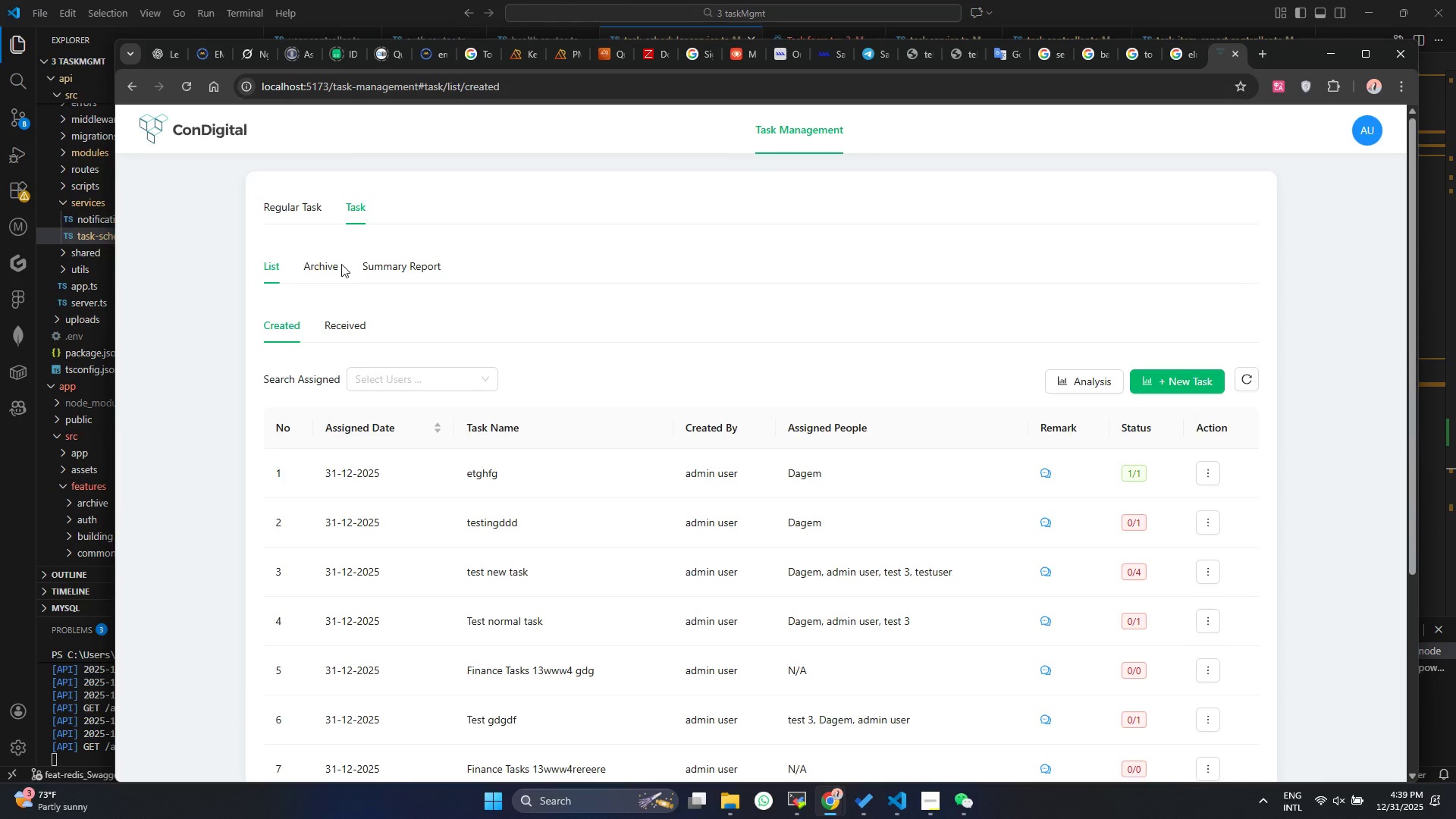 
left_click([322, 268])
 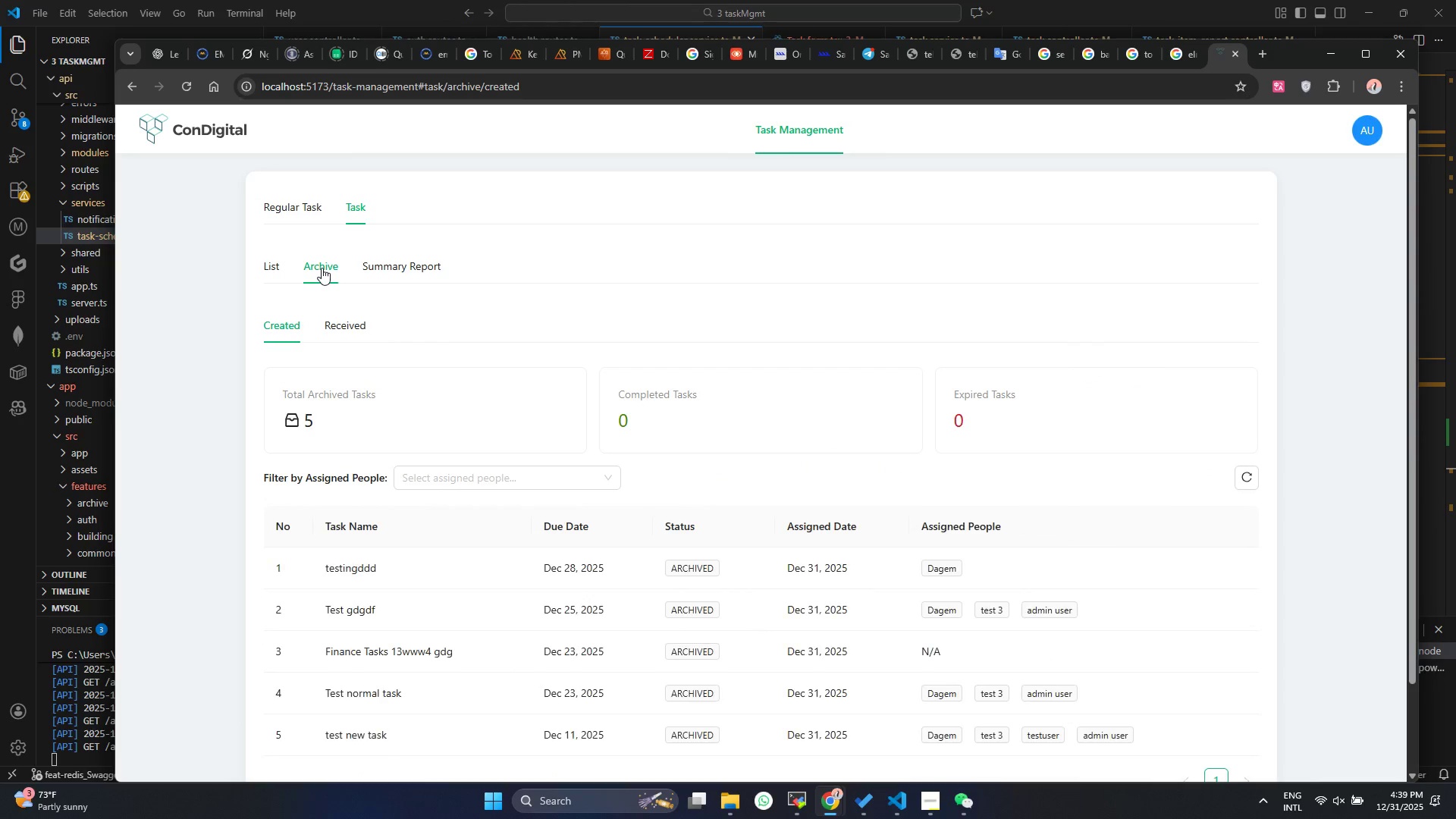 
scroll: coordinate [494, 490], scroll_direction: down, amount: 9.0
 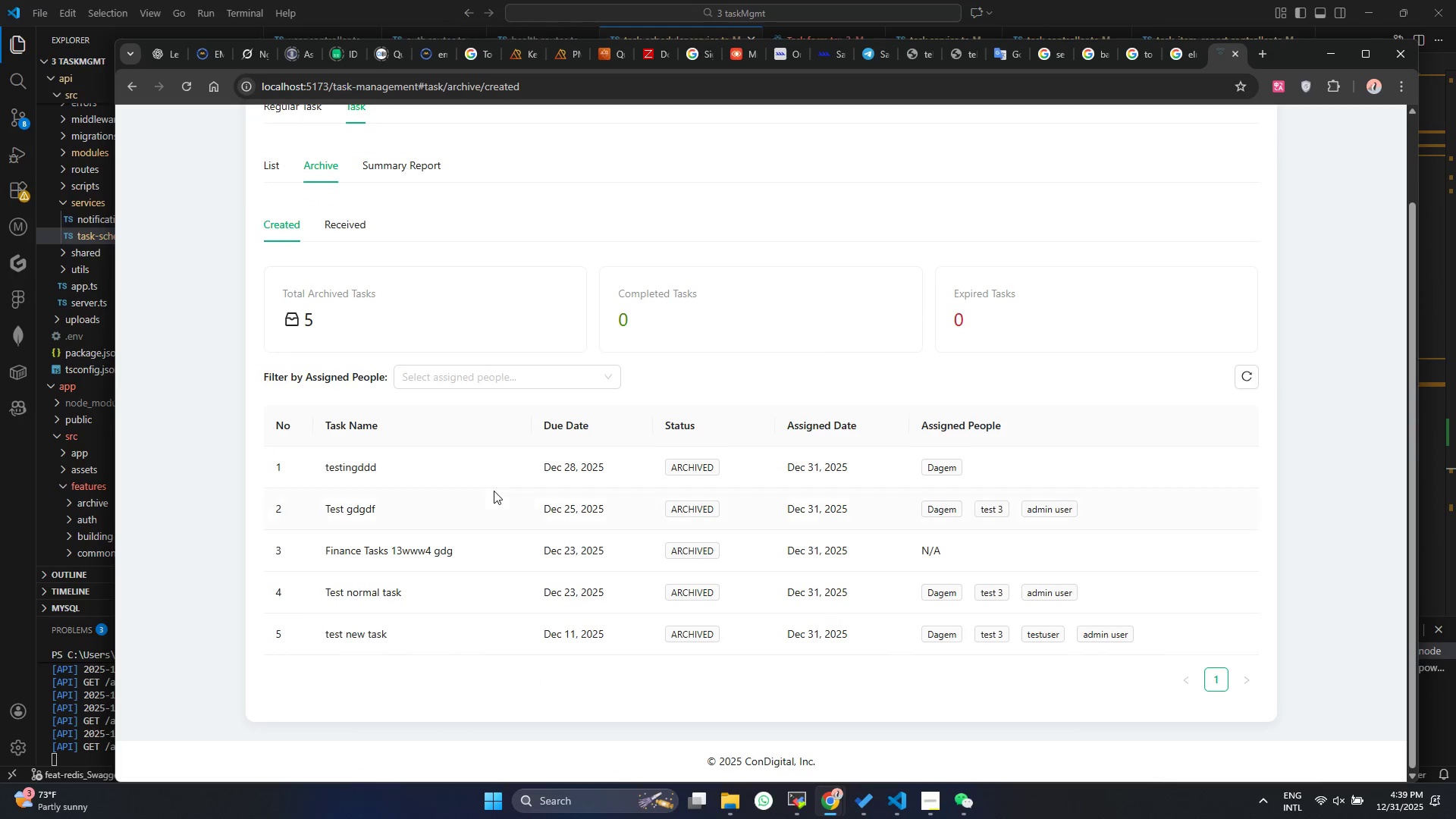 
scroll: coordinate [494, 491], scroll_direction: up, amount: 4.0
 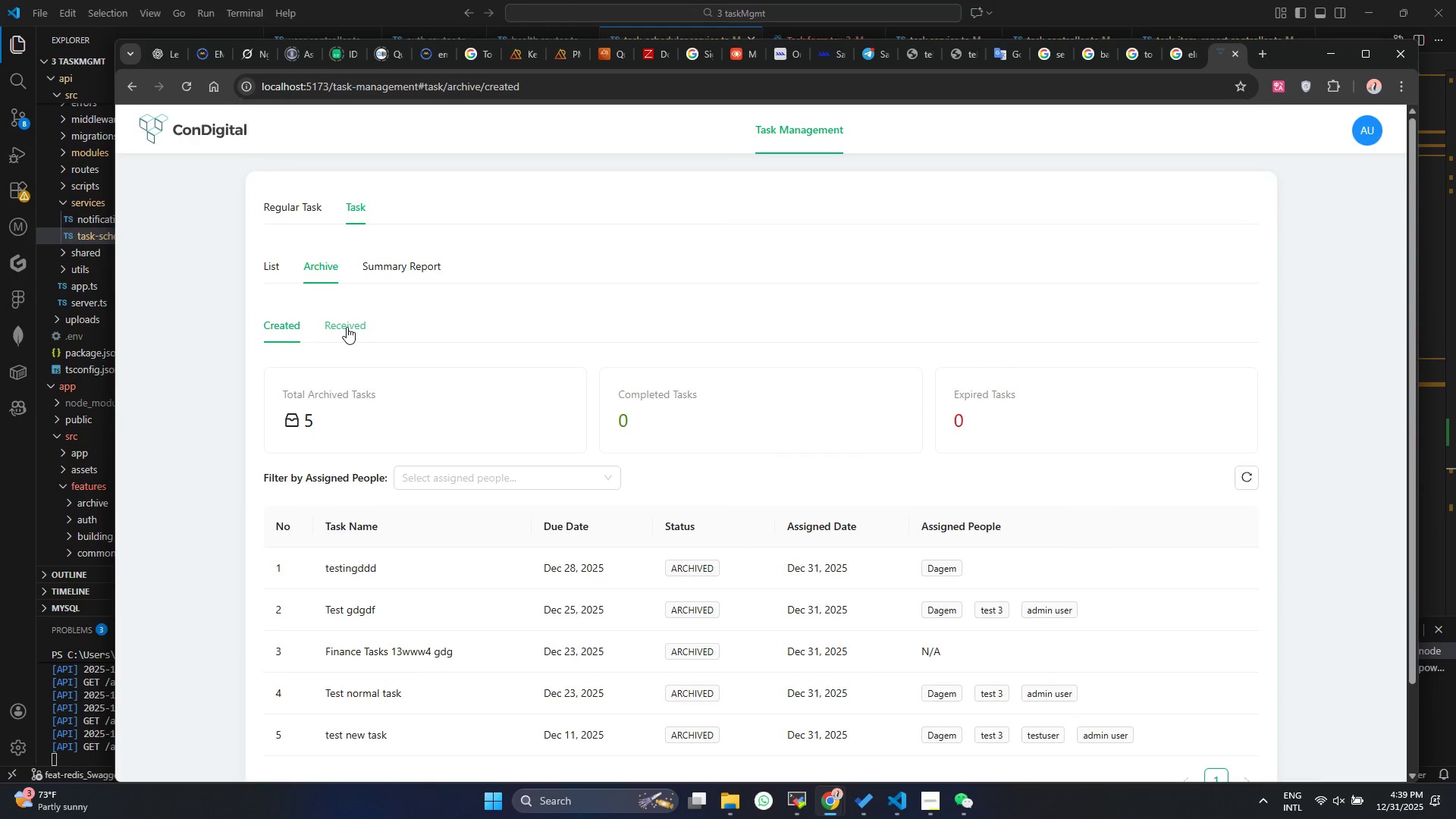 
left_click([347, 327])
 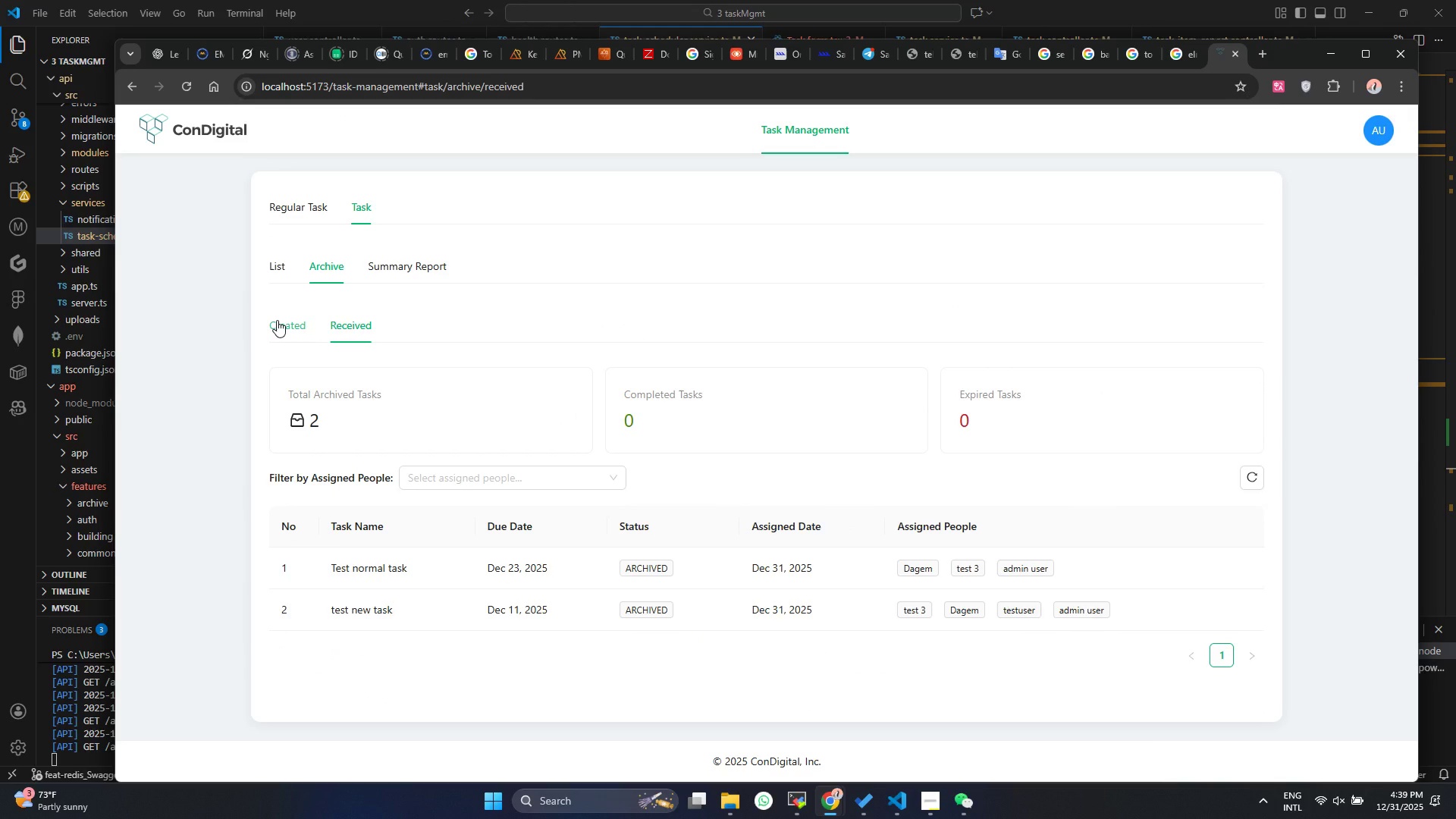 
wait(5.25)
 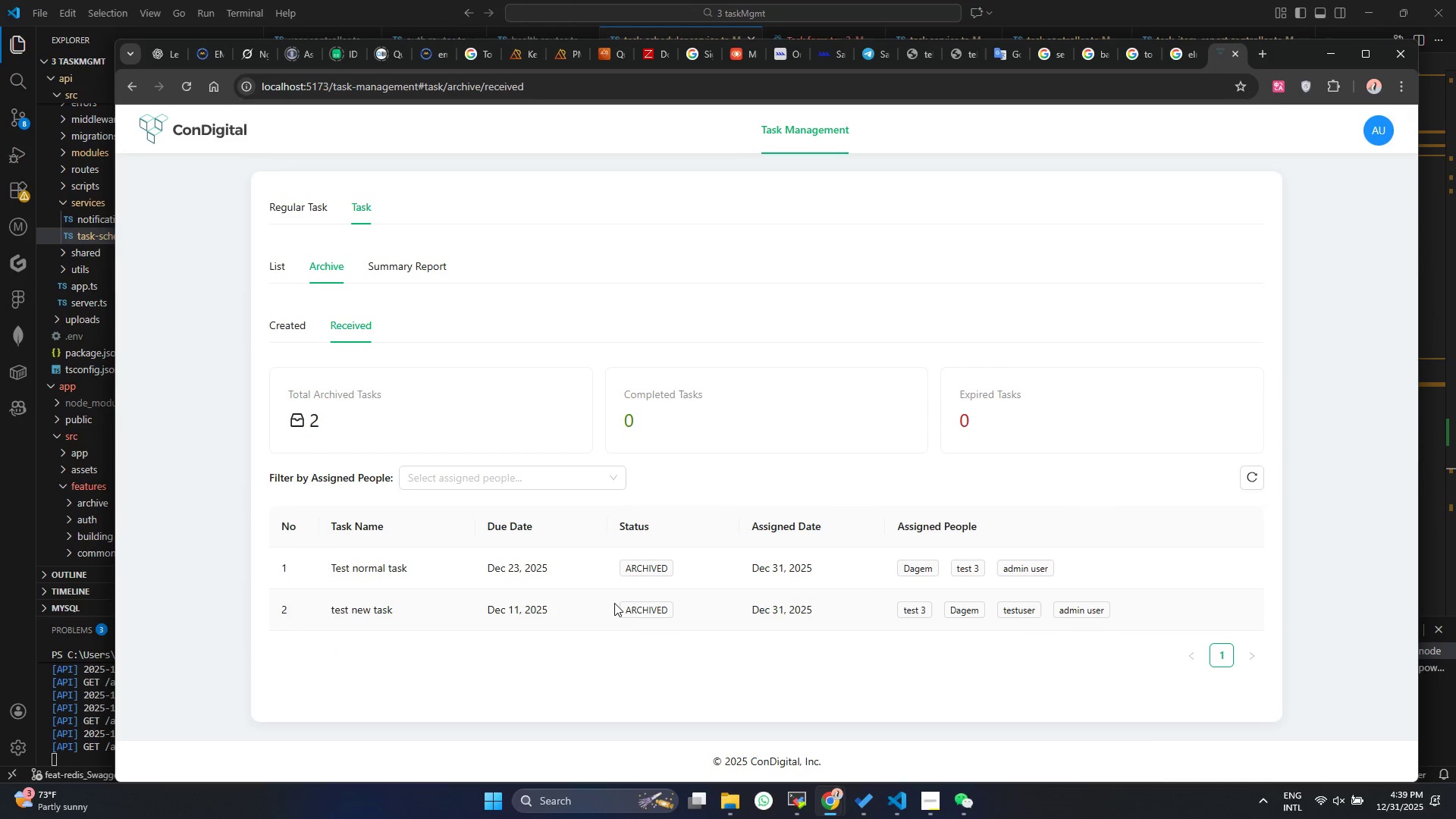 
left_click([277, 320])
 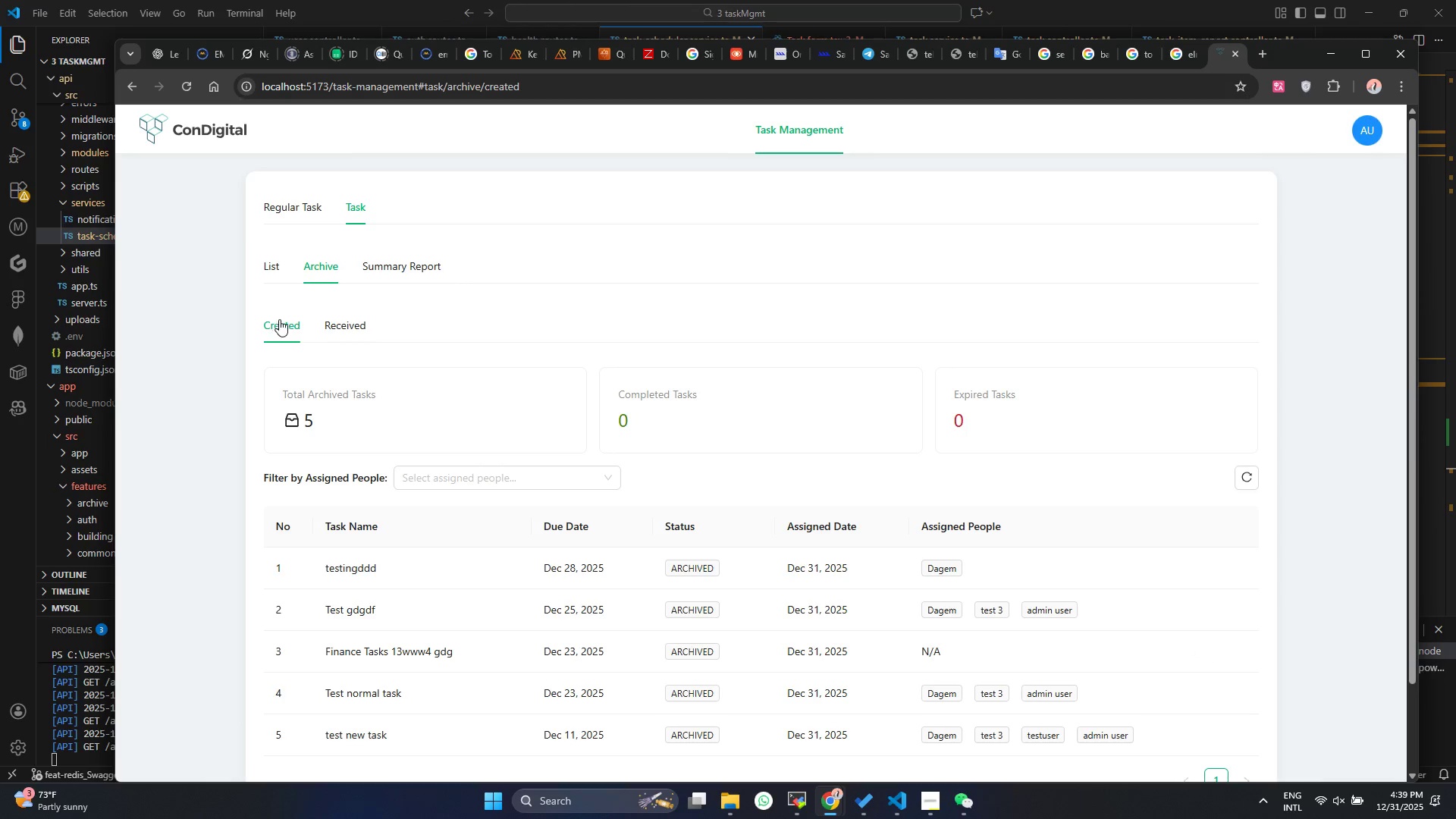 
left_click([305, 322])
 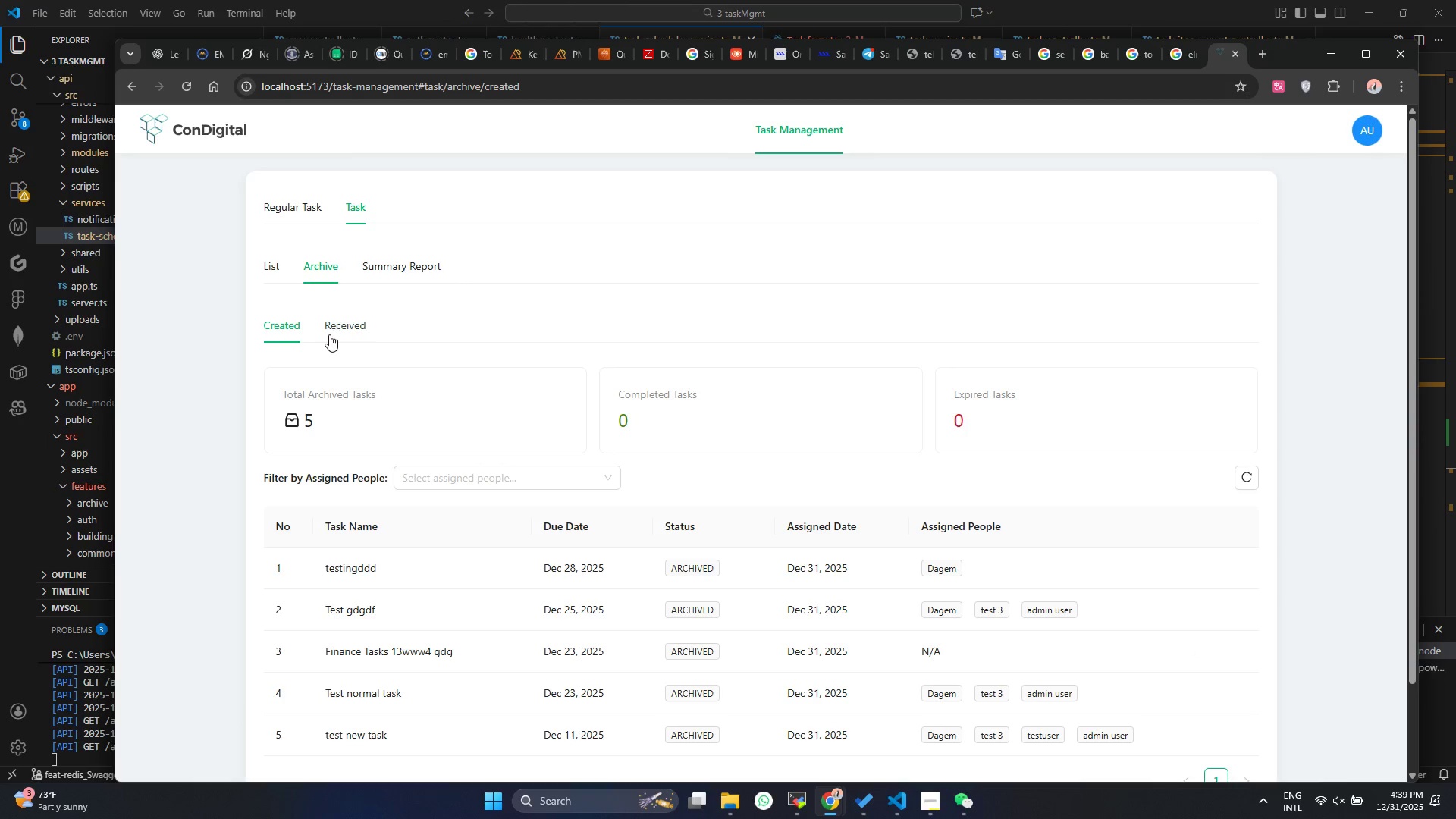 
left_click([330, 320])
 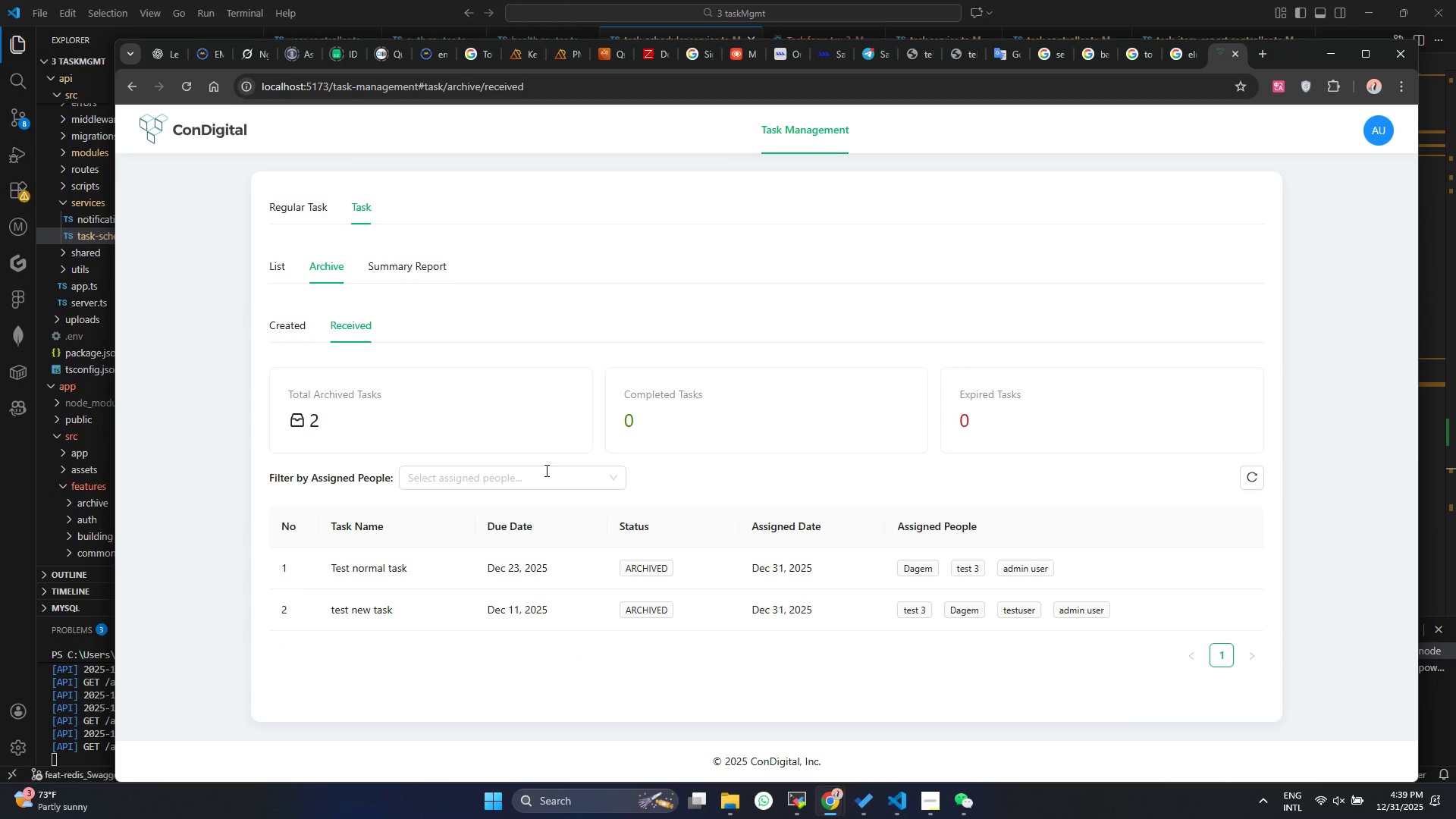 
left_click_drag(start_coordinate=[410, 609], to_coordinate=[312, 607])
 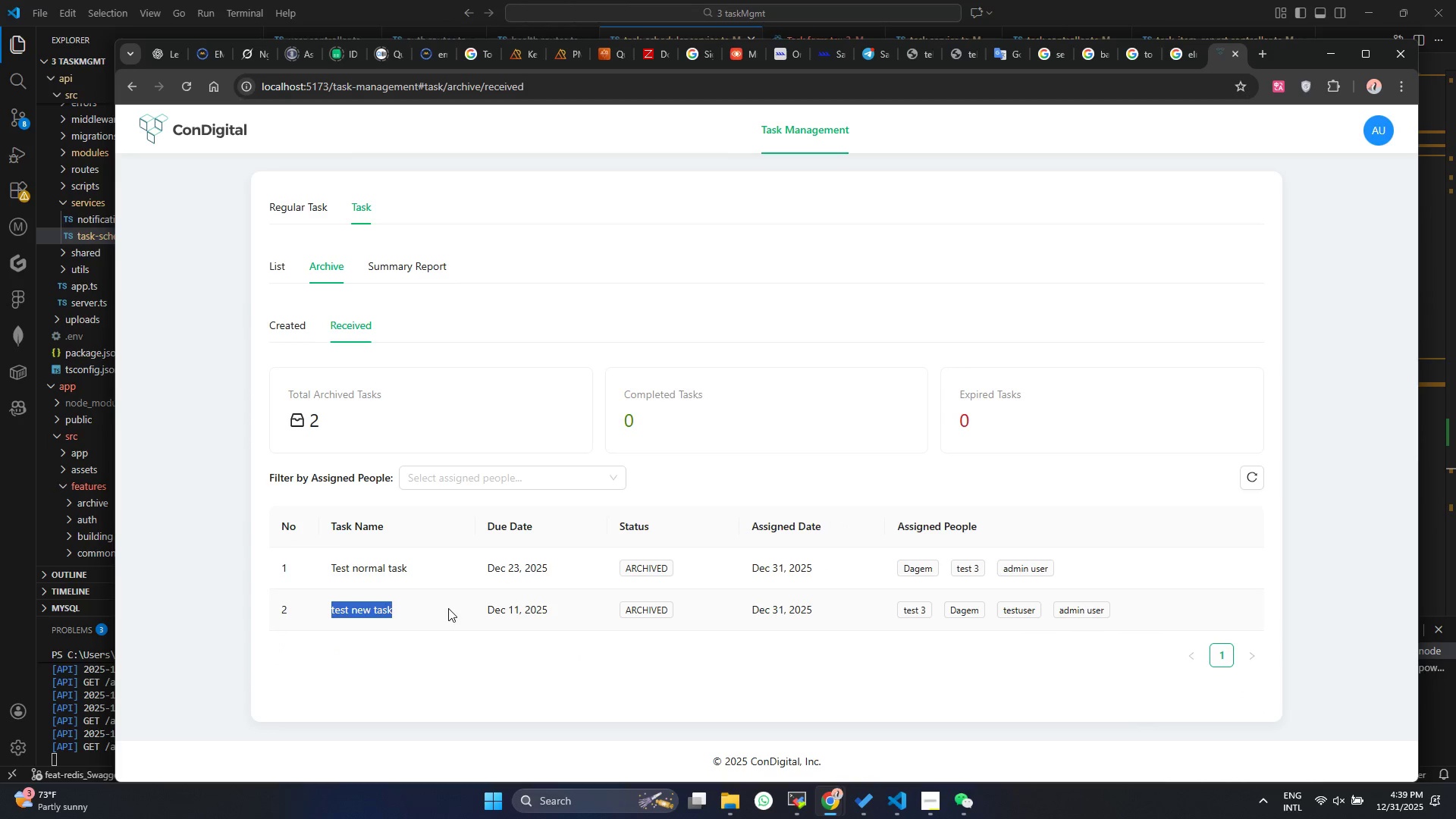 
left_click([486, 616])
 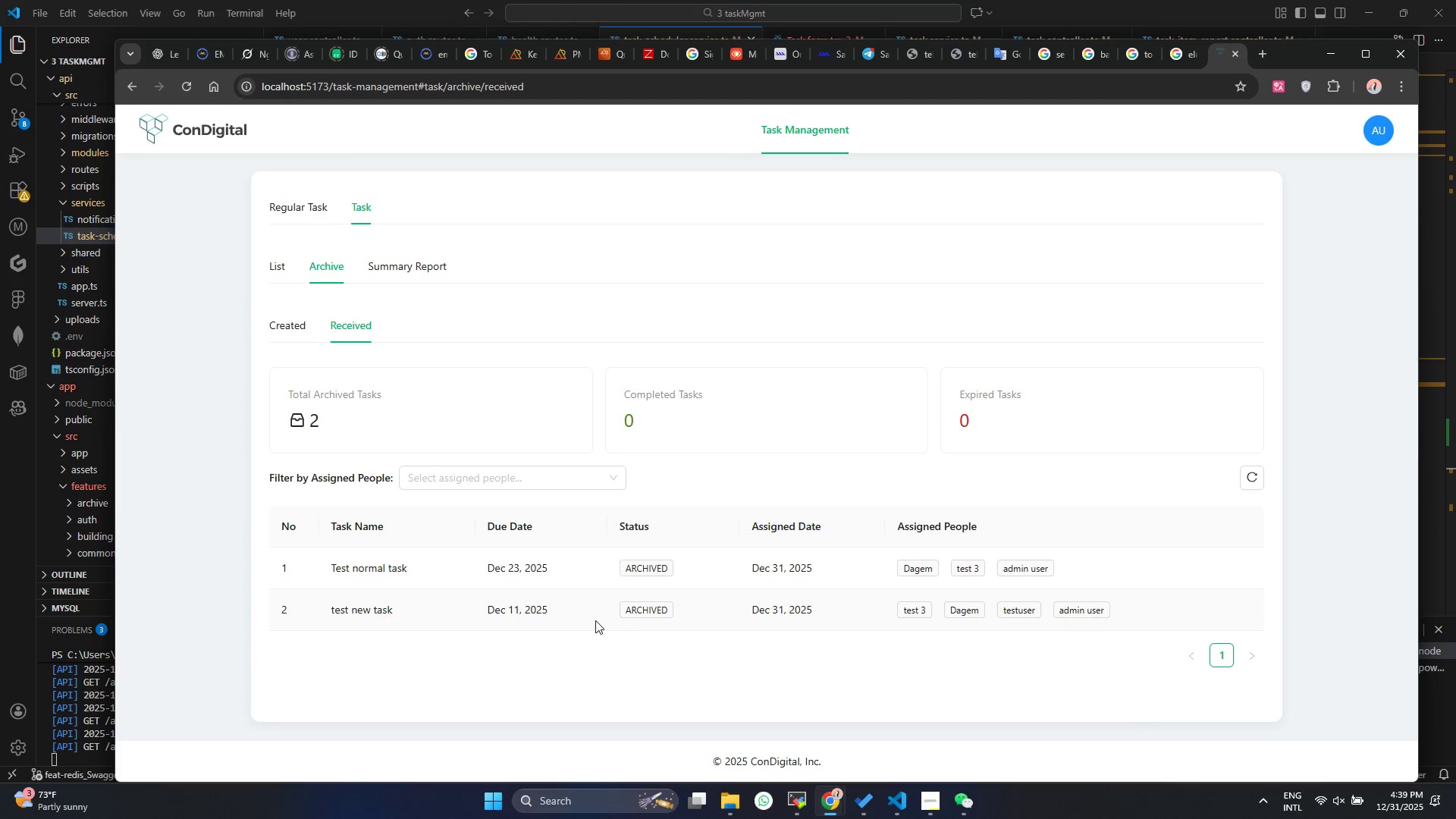 
left_click_drag(start_coordinate=[602, 620], to_coordinate=[463, 614])
 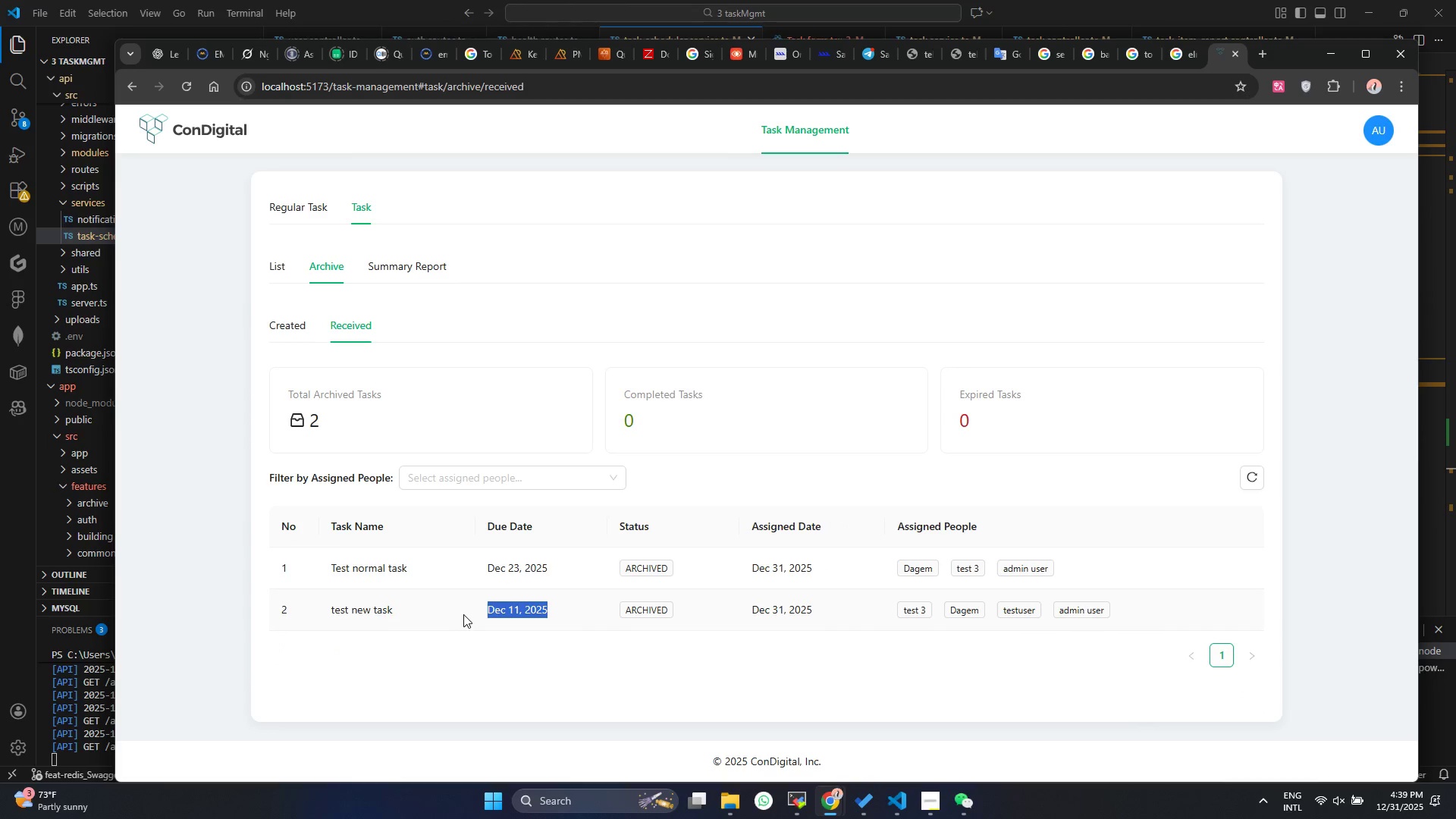 
triple_click([463, 614])
 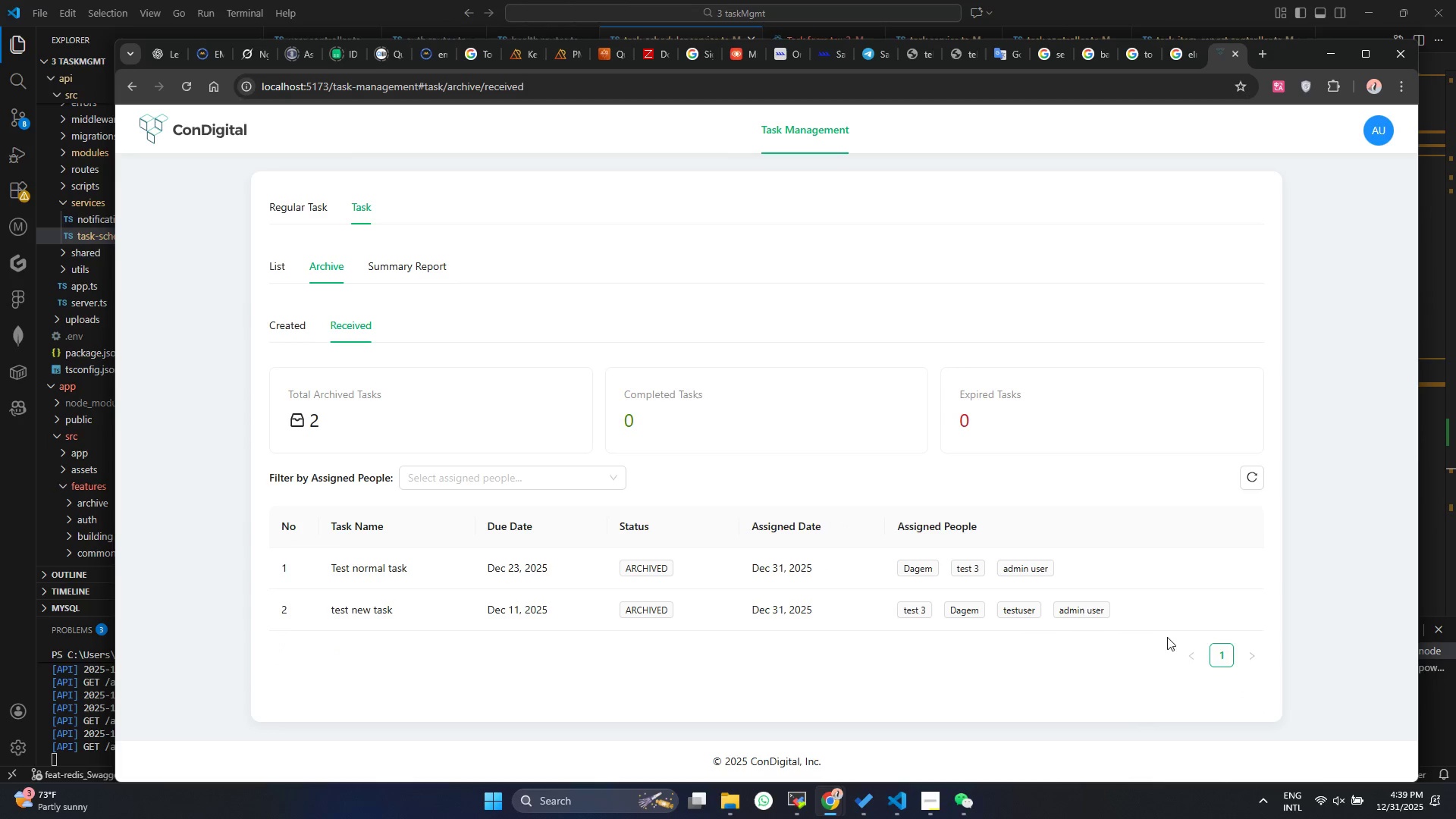 
left_click_drag(start_coordinate=[1183, 633], to_coordinate=[267, 527])
 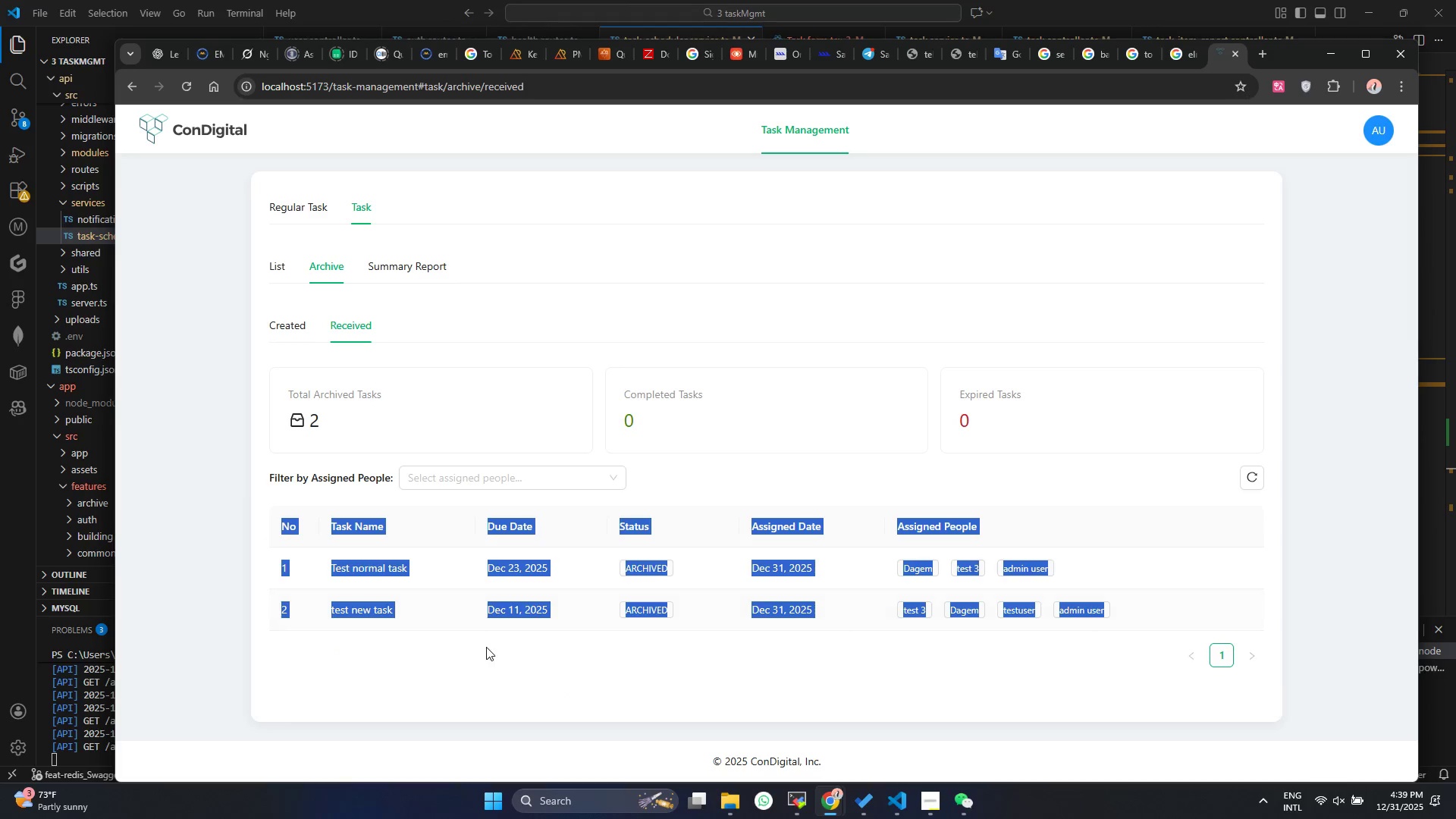 